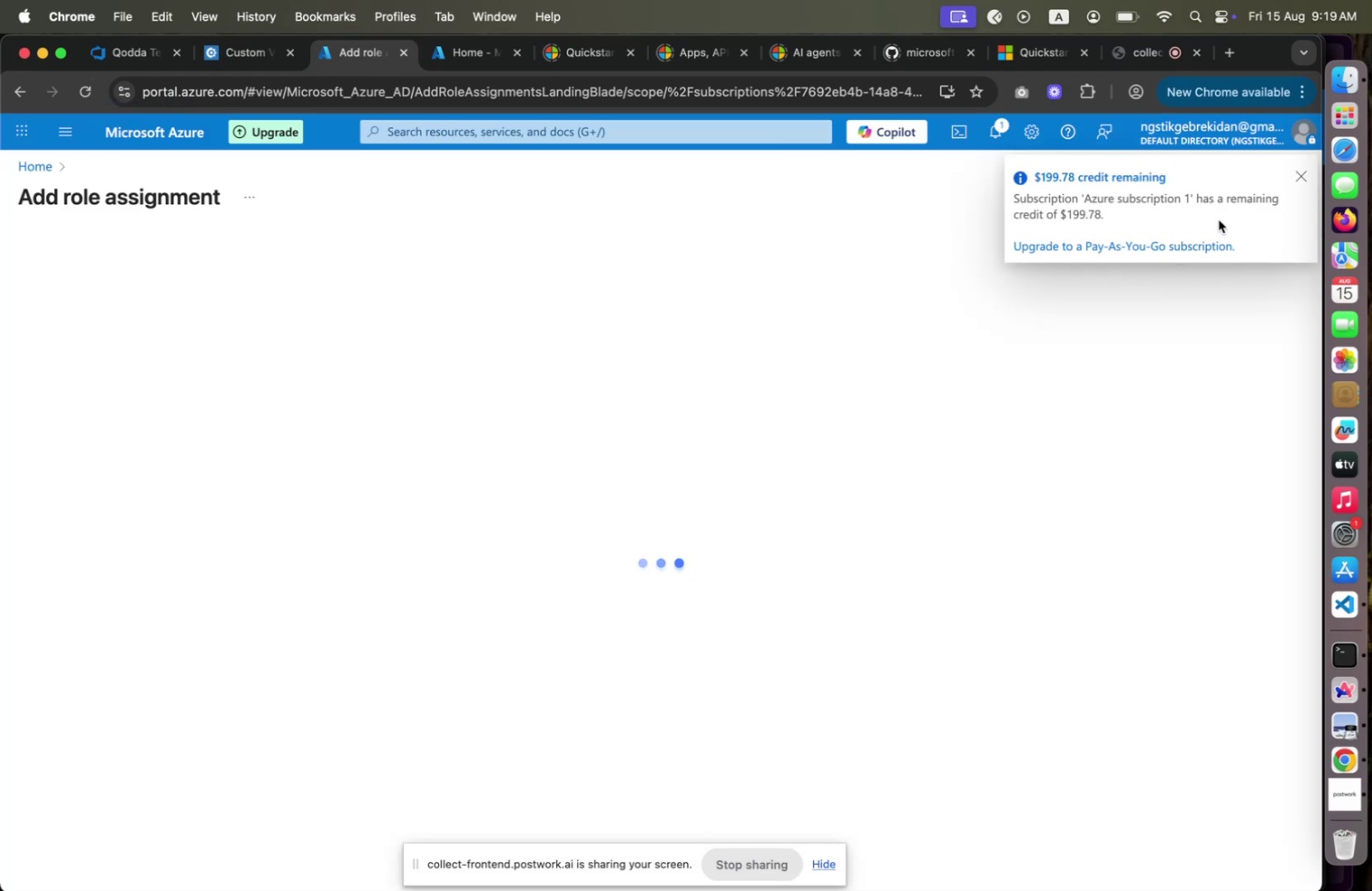 
wait(7.37)
 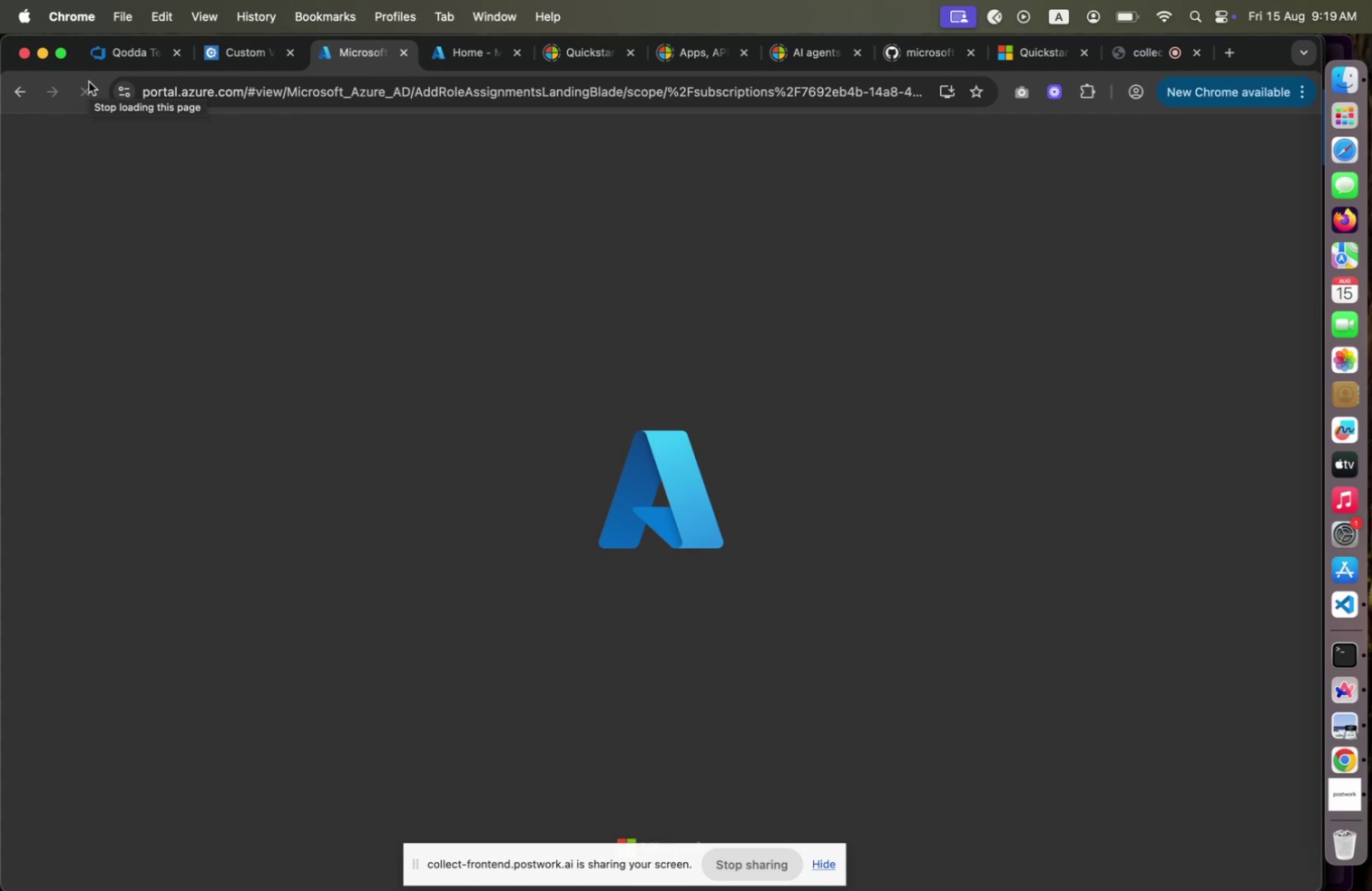 
left_click([1297, 174])
 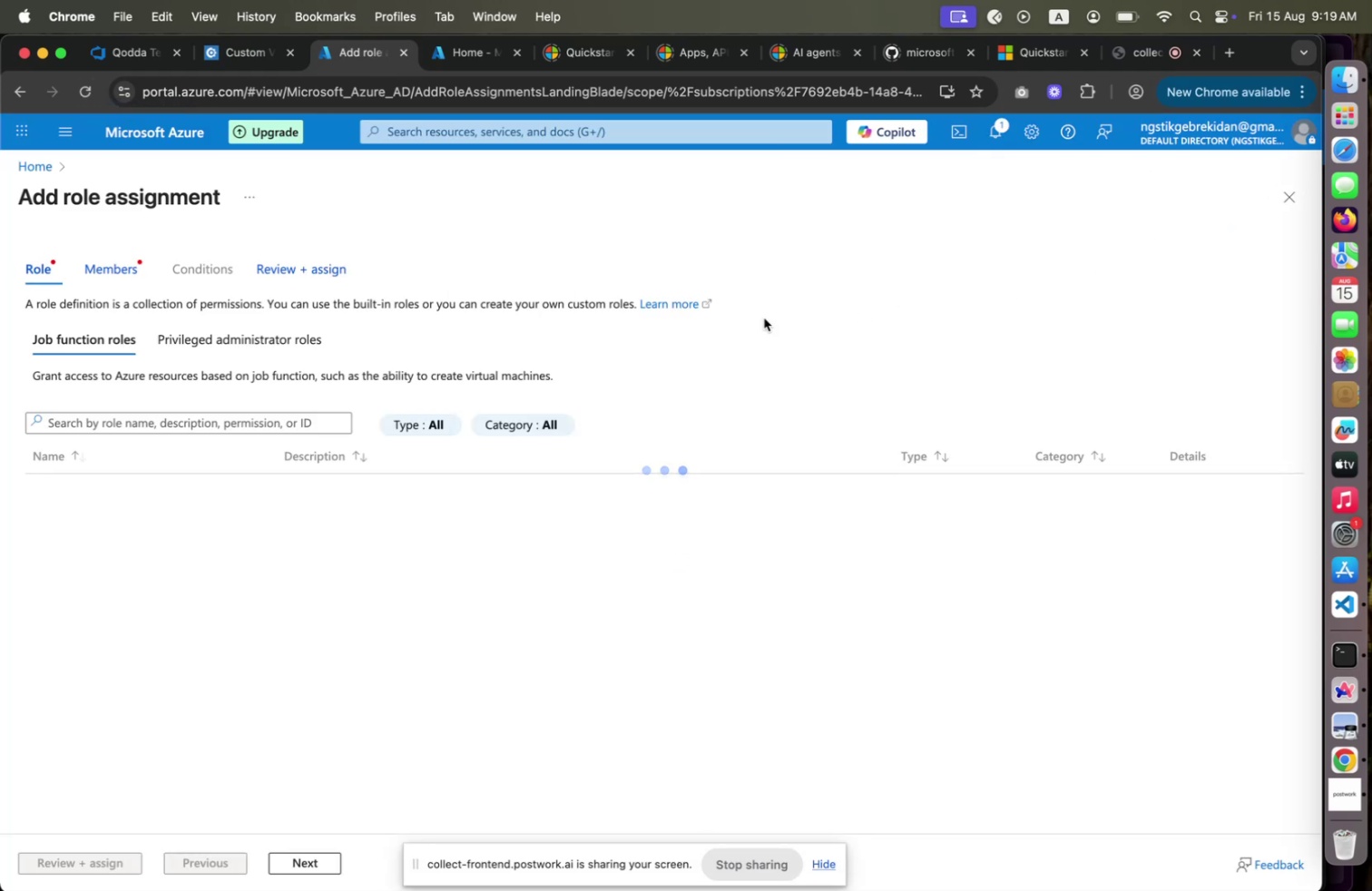 
mouse_move([413, 363])
 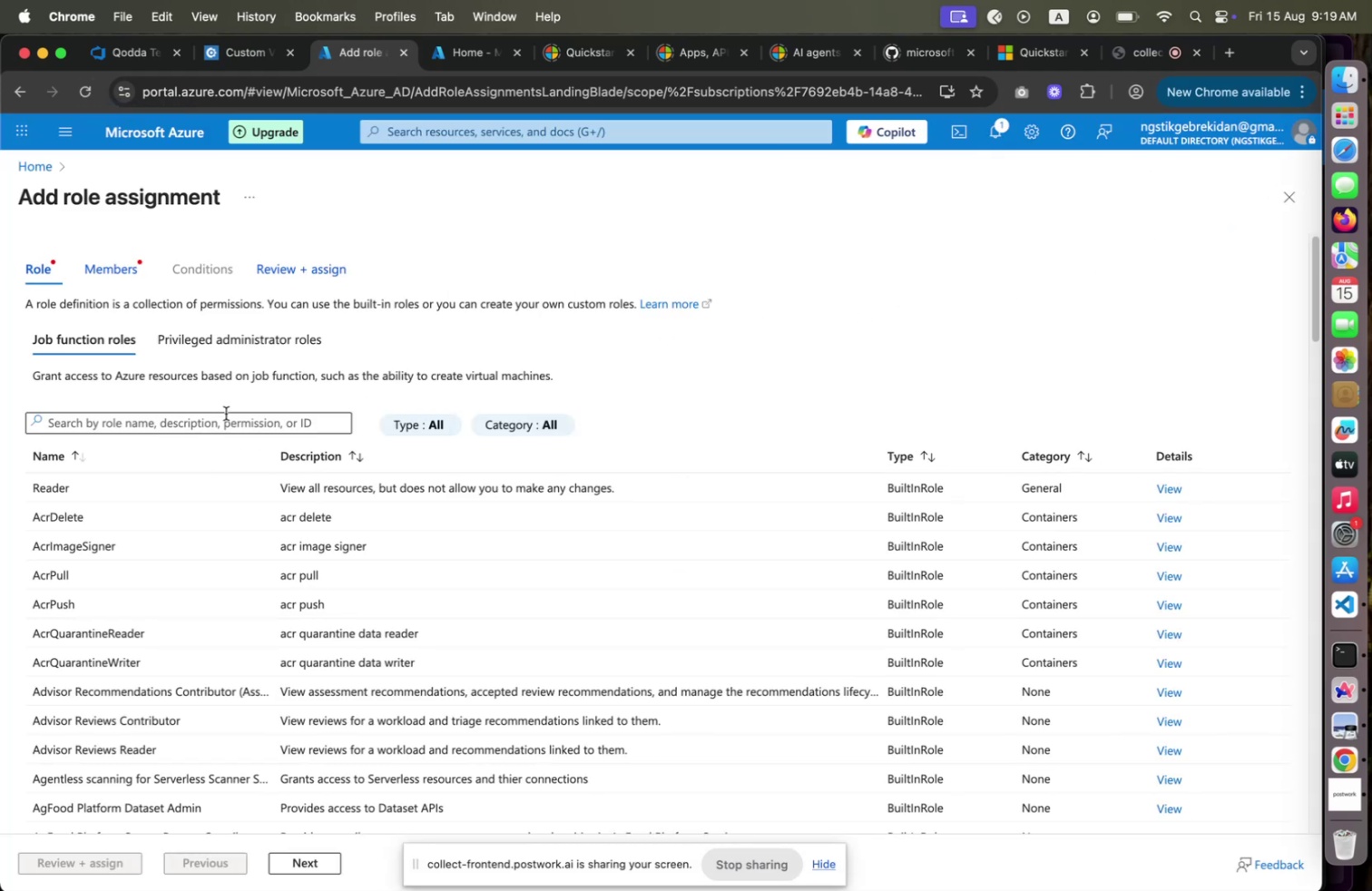 
left_click([227, 412])
 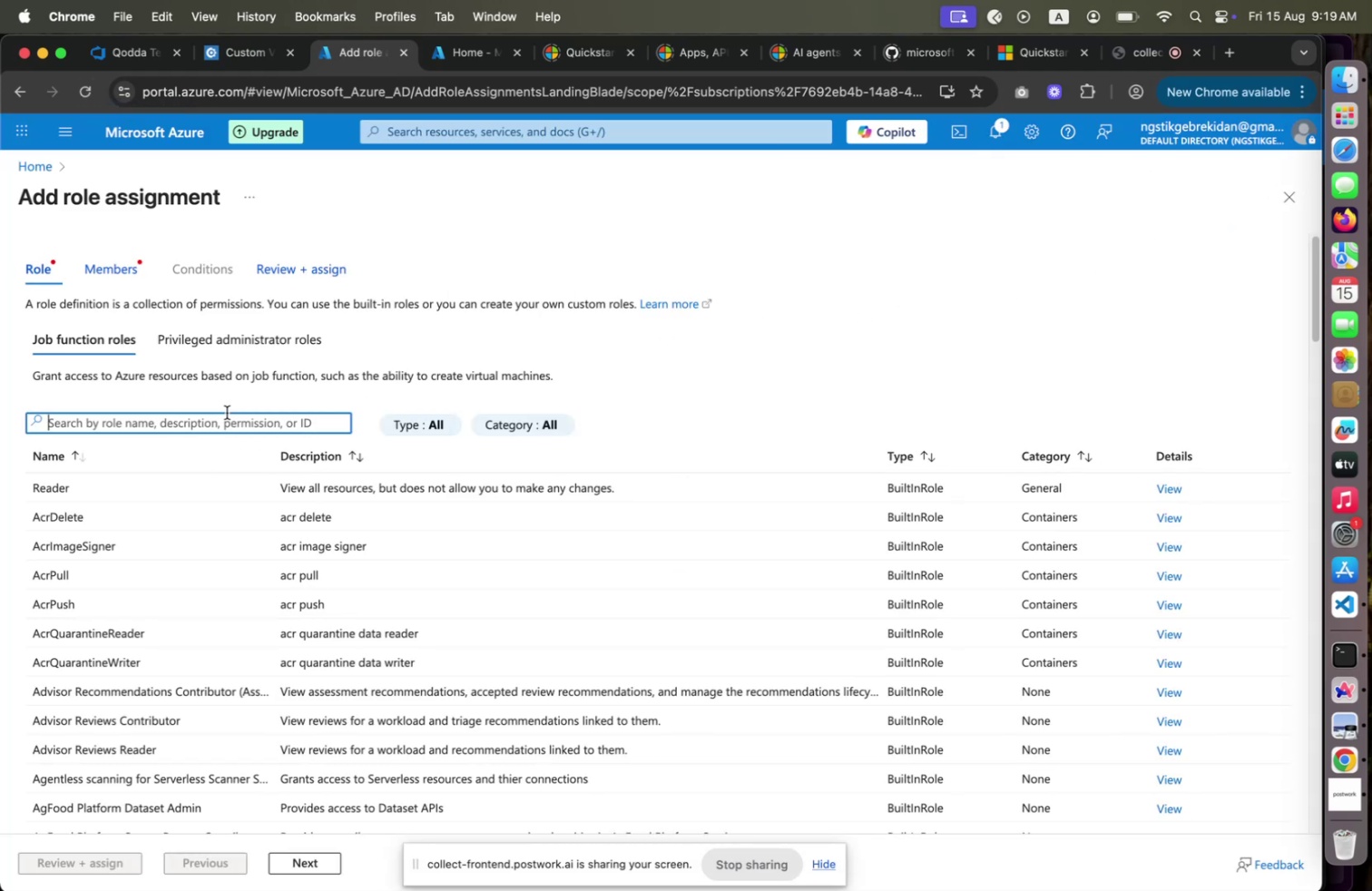 
type(A)
key(Backspace)
type(Reader Azure Container R)
 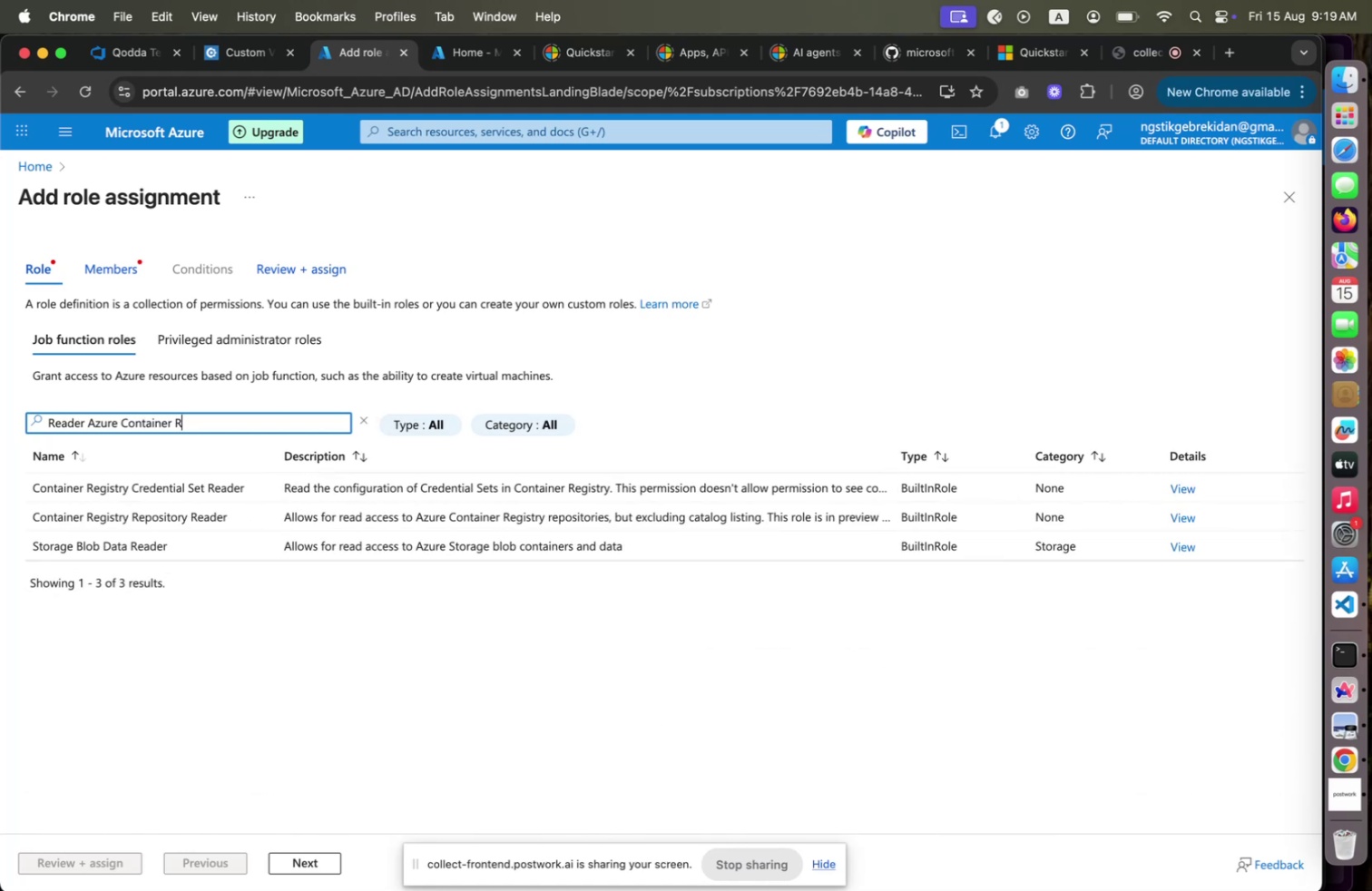 
wait(15.0)
 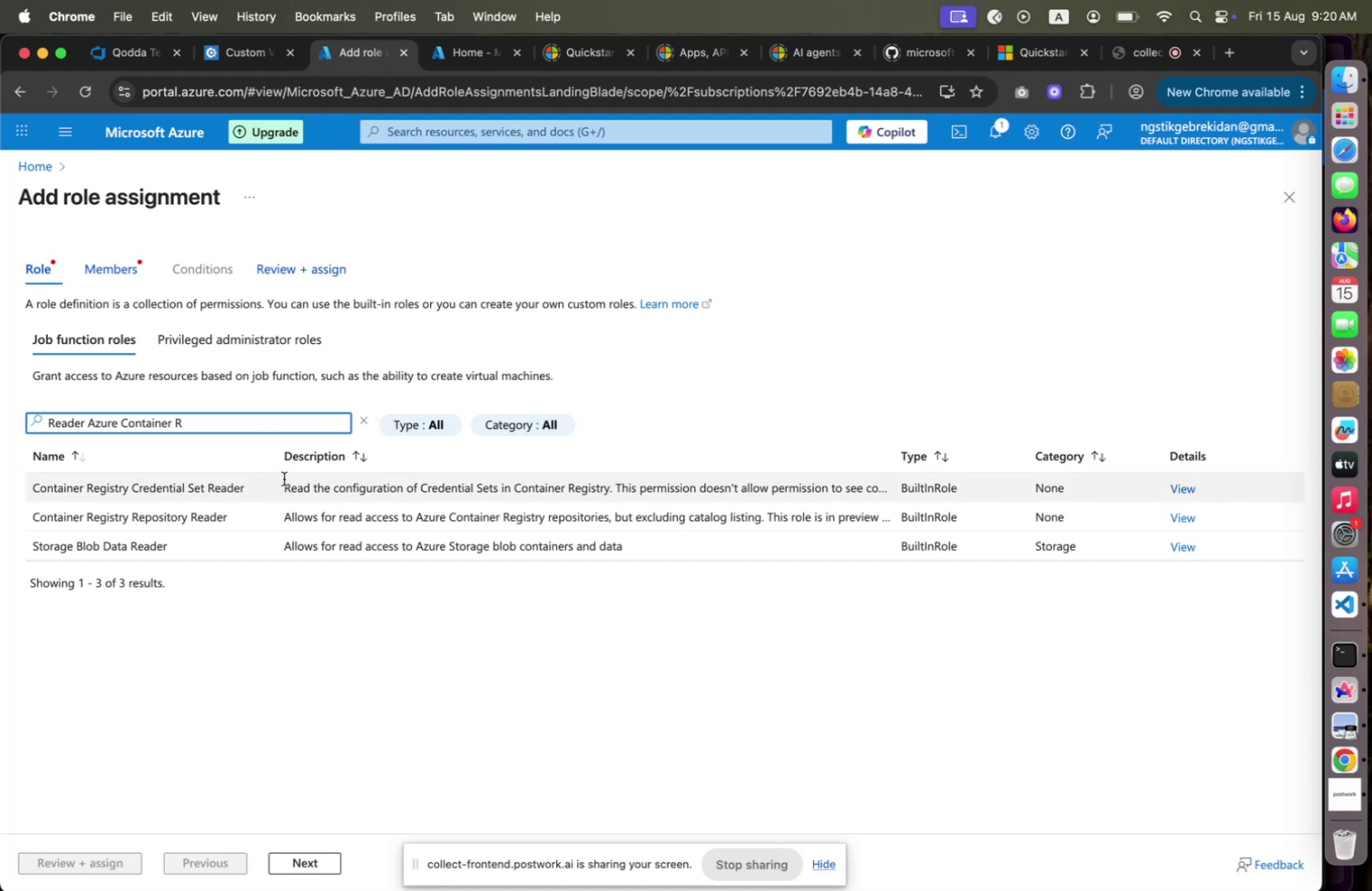 
key(Backspace)
 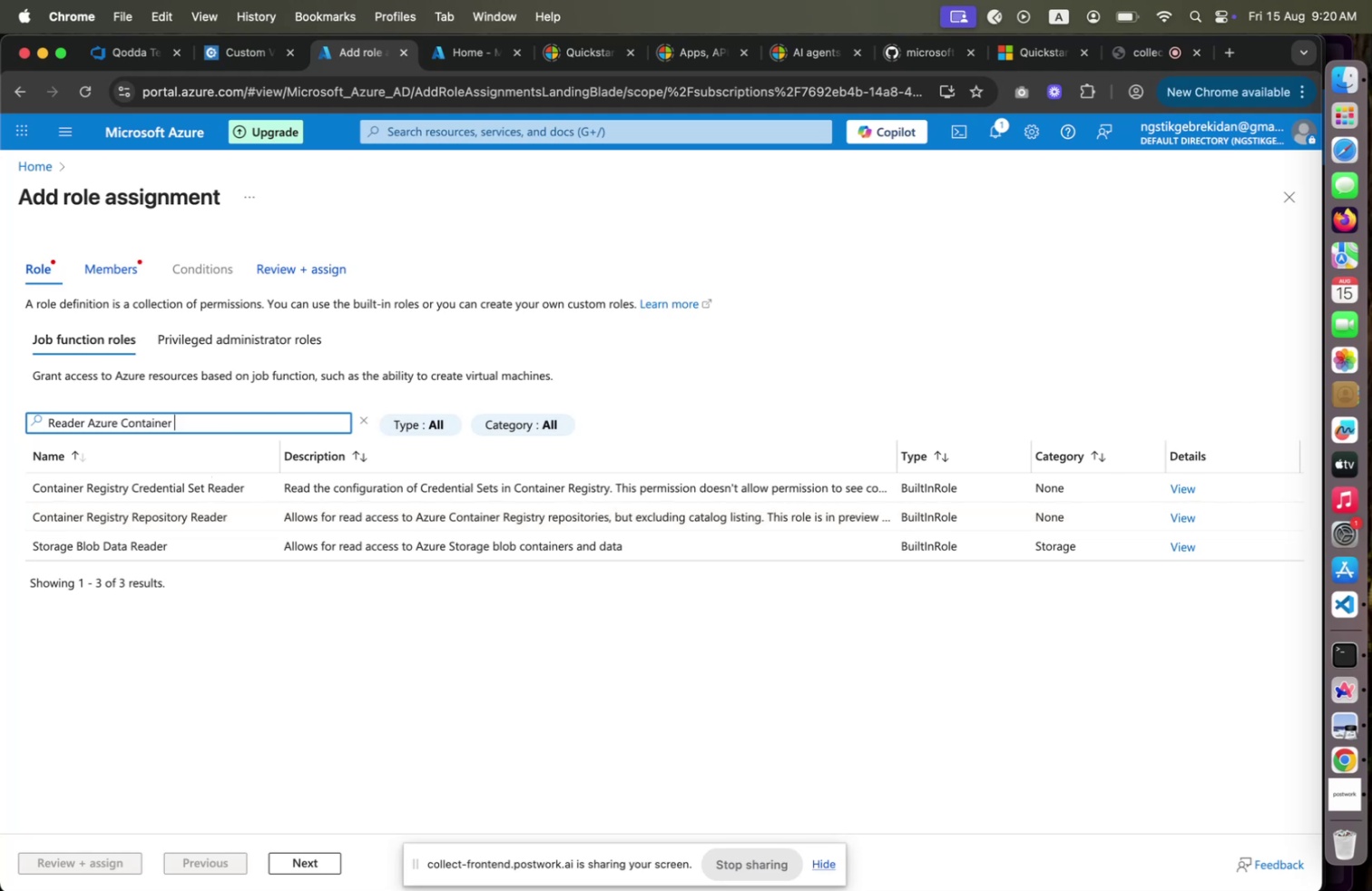 
key(Backspace)
 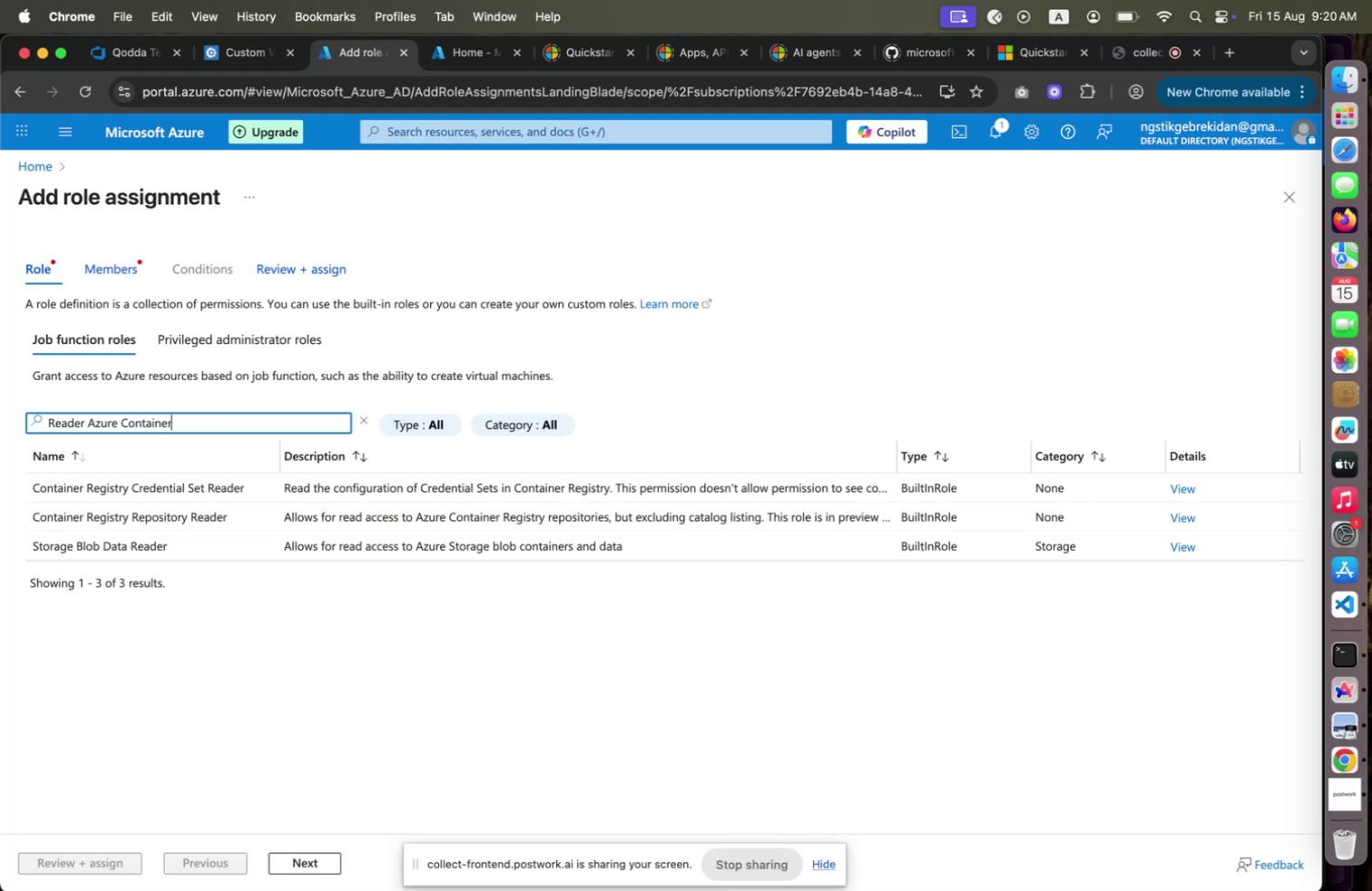 
hold_key(key=ArrowLeft, duration=1.45)
 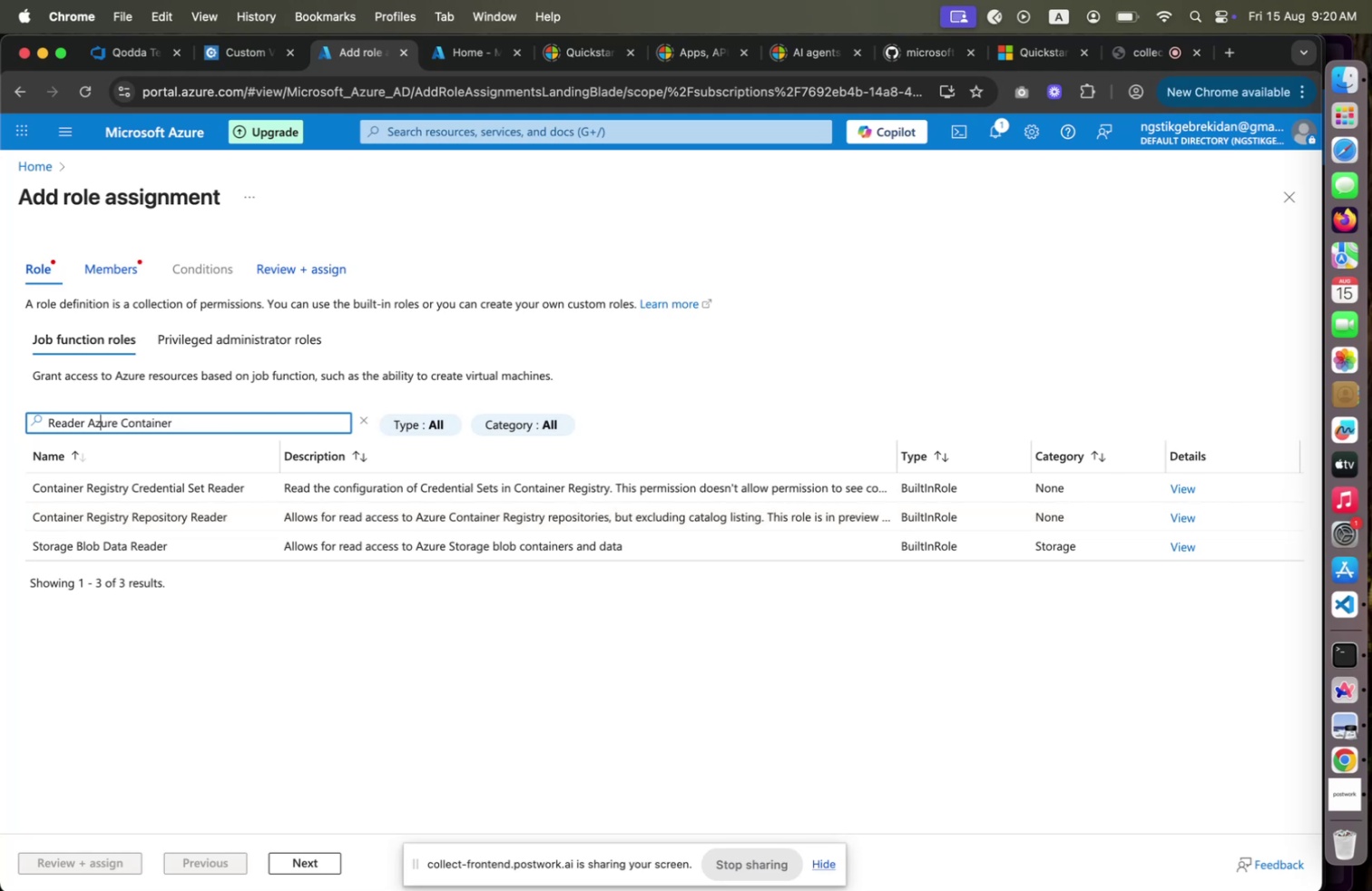 
key(ArrowLeft)
 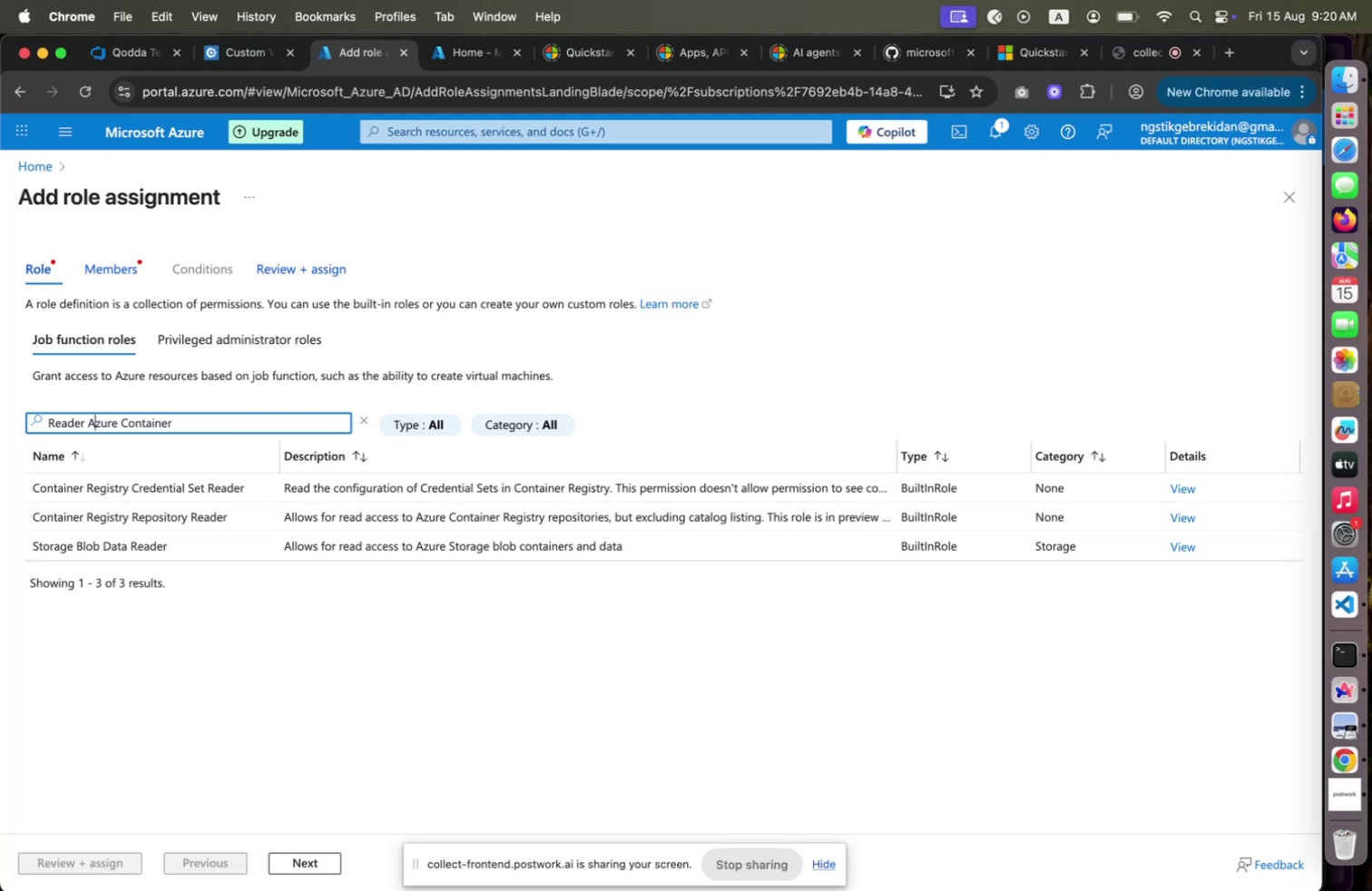 
key(ArrowLeft)
 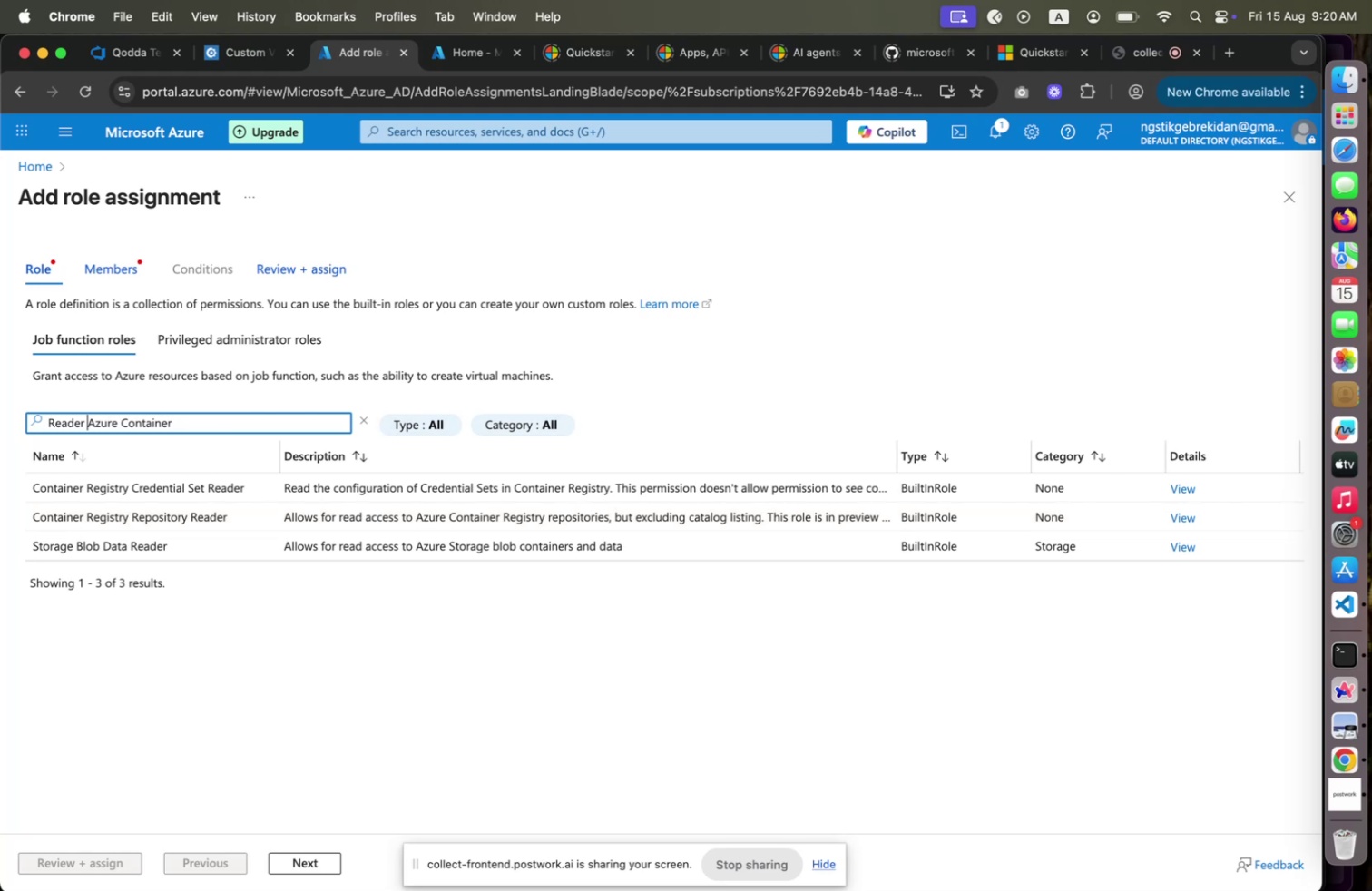 
key(Shift+ShiftLeft)
 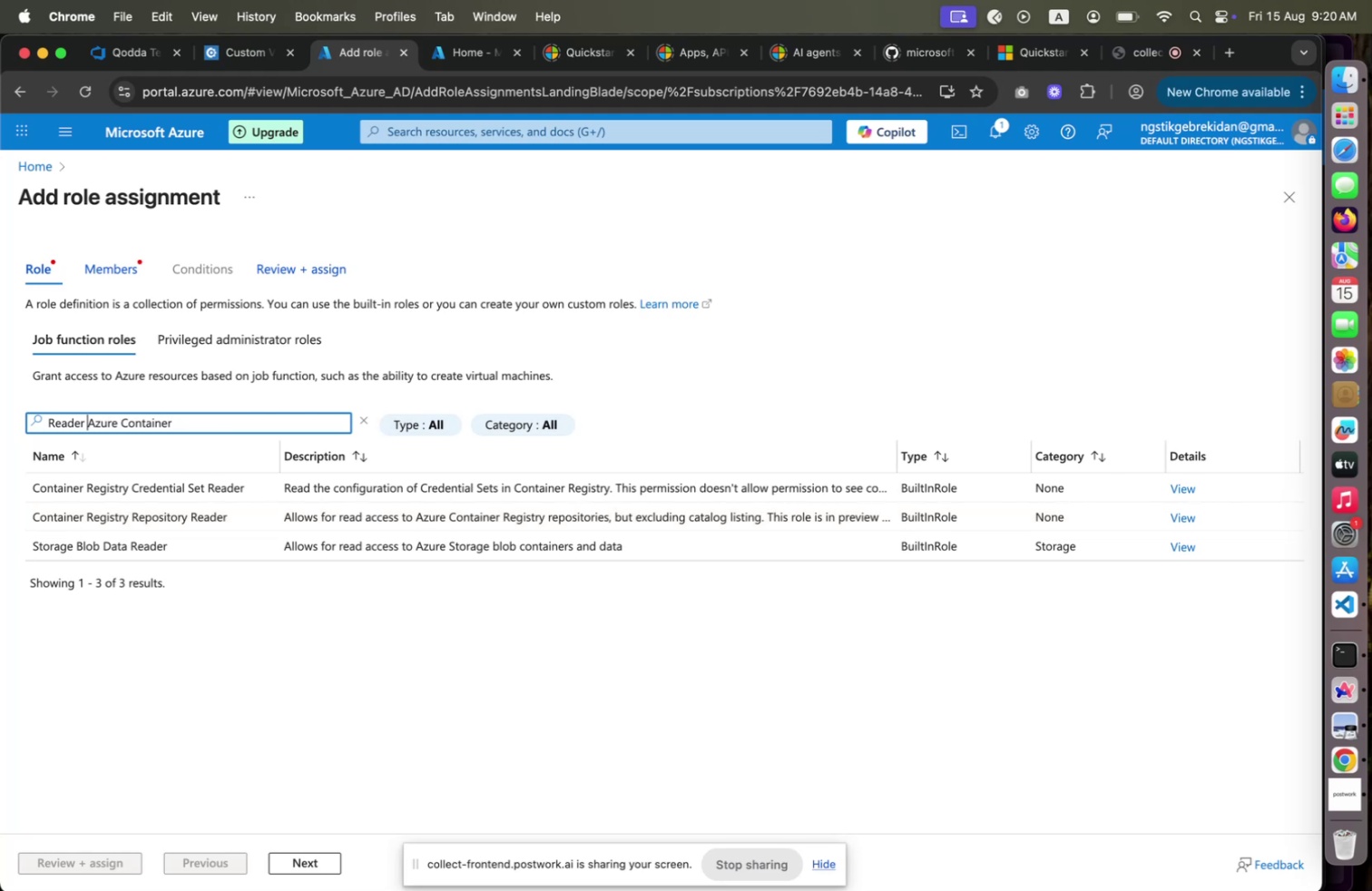 
key(Shift+Home)
 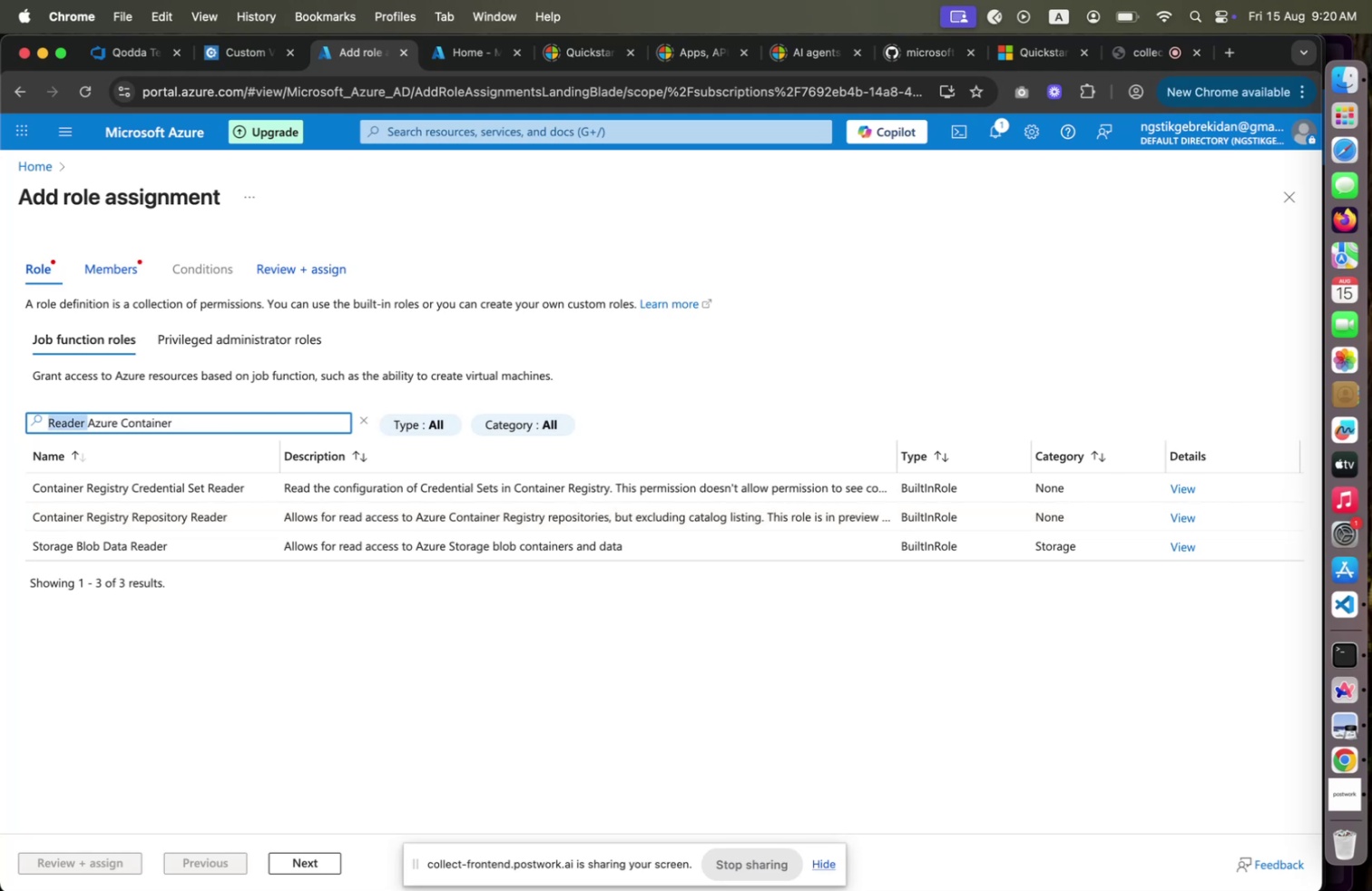 
key(Backspace)
 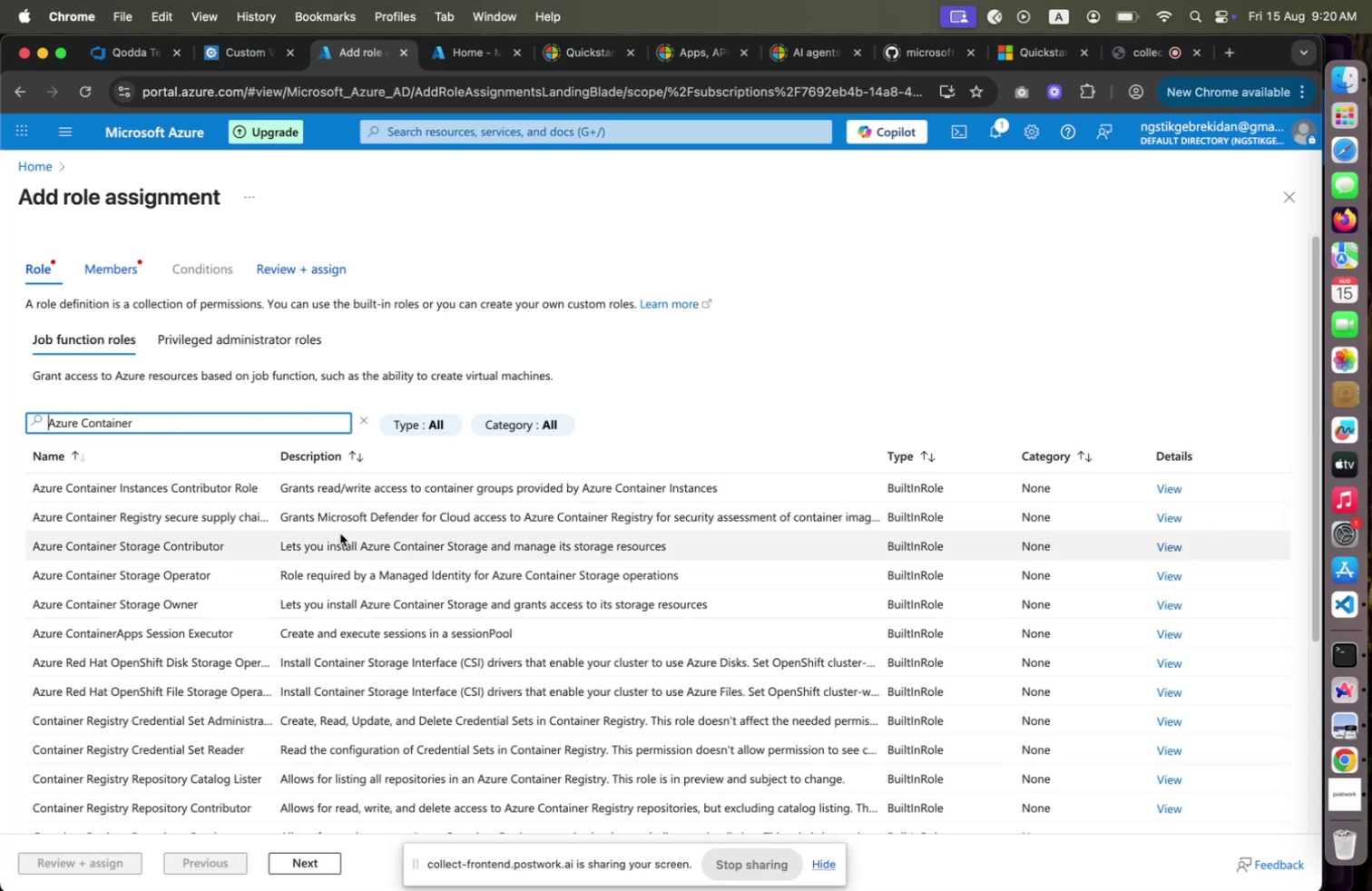 
scroll: coordinate [200, 621], scroll_direction: down, amount: 13.0
 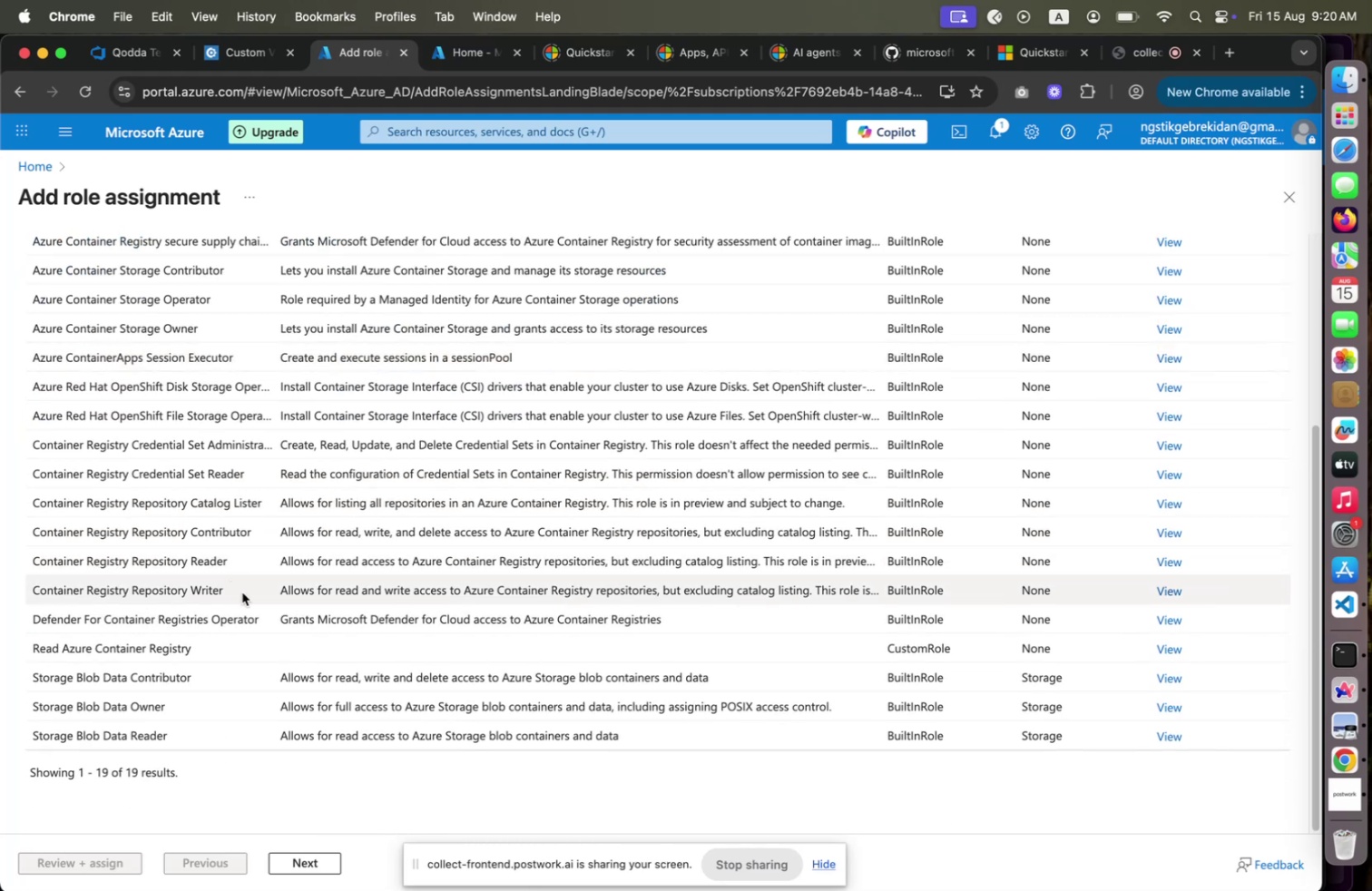 
wait(7.42)
 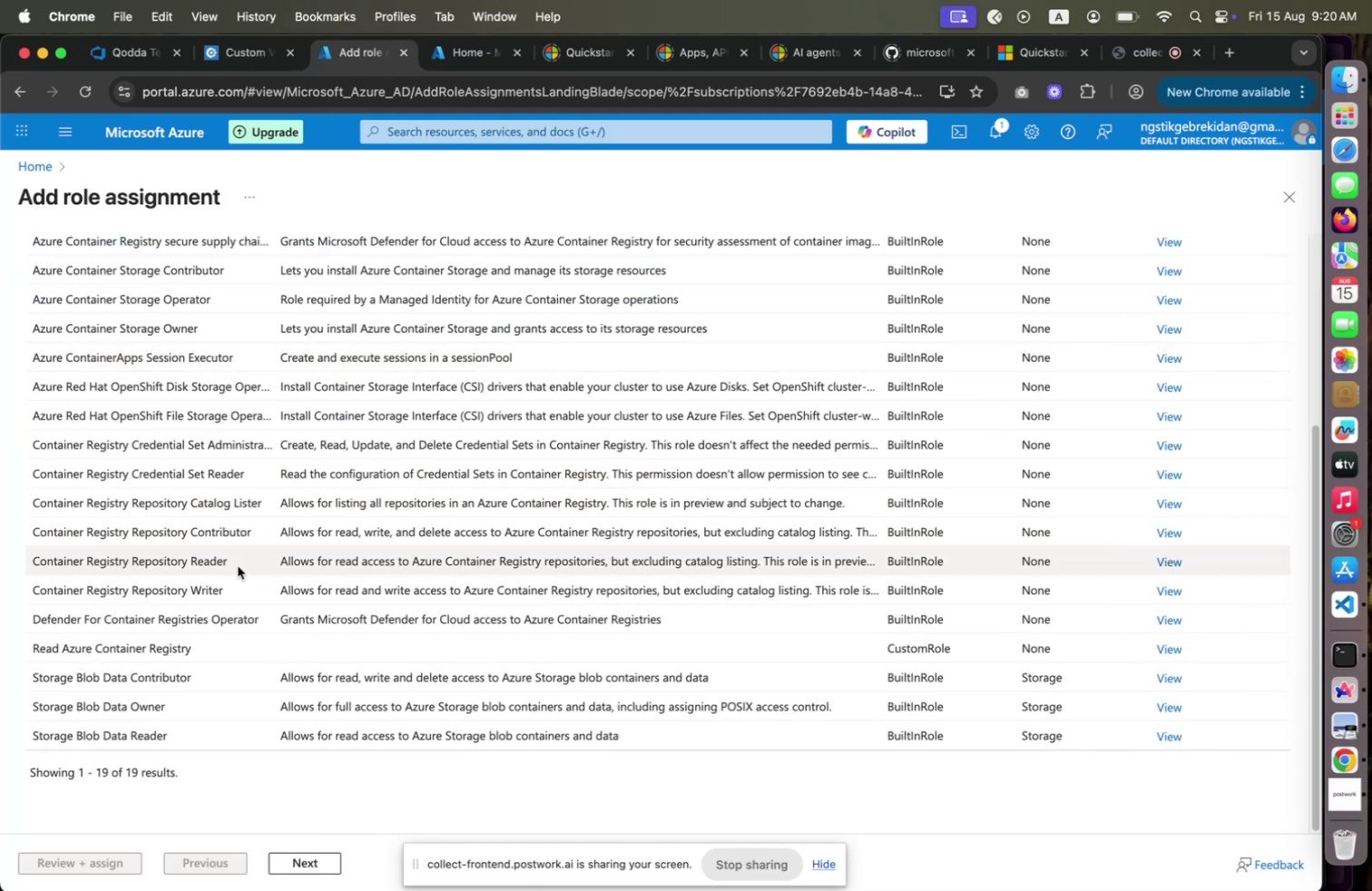 
left_click([242, 592])
 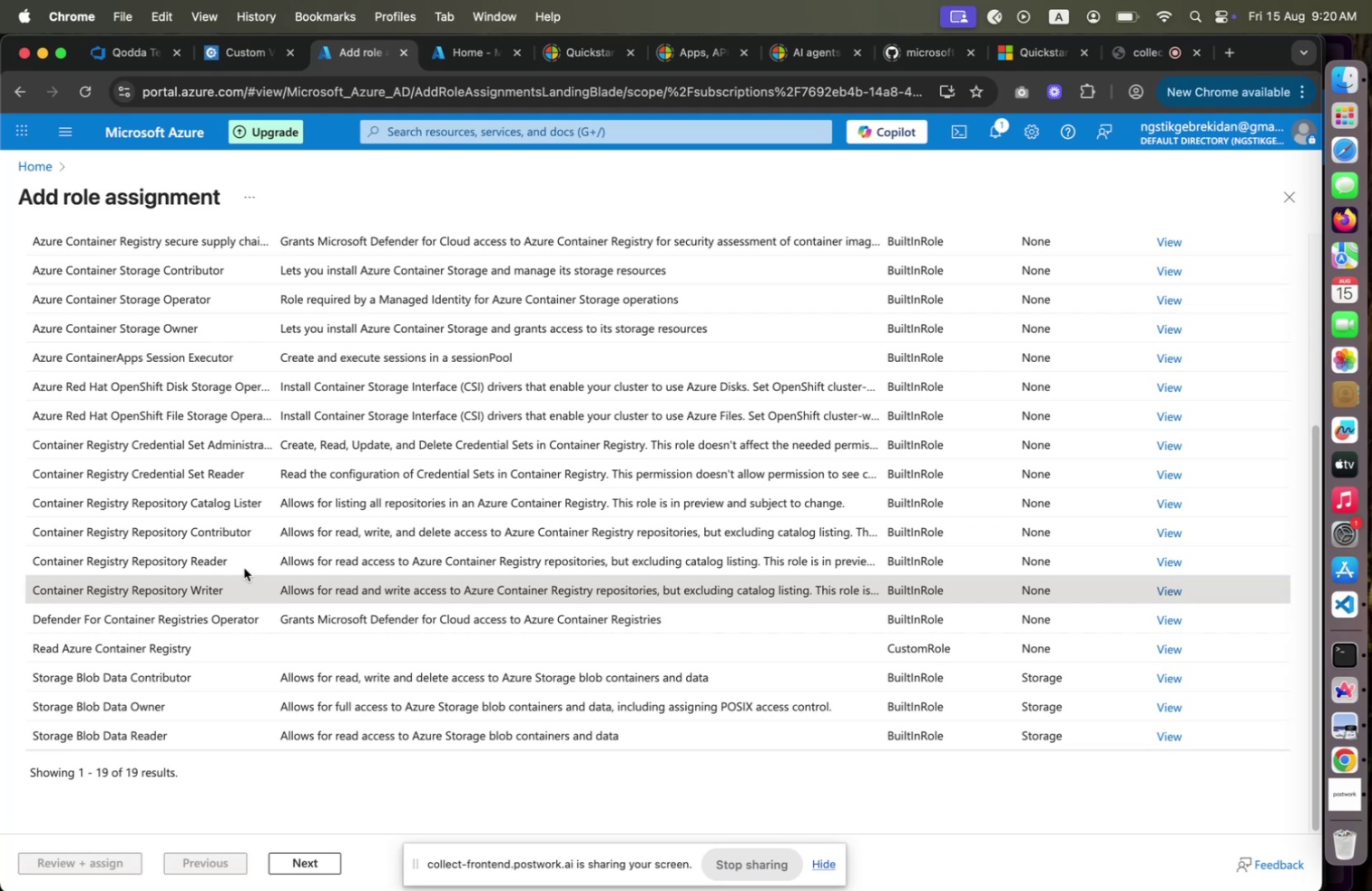 
left_click([245, 559])
 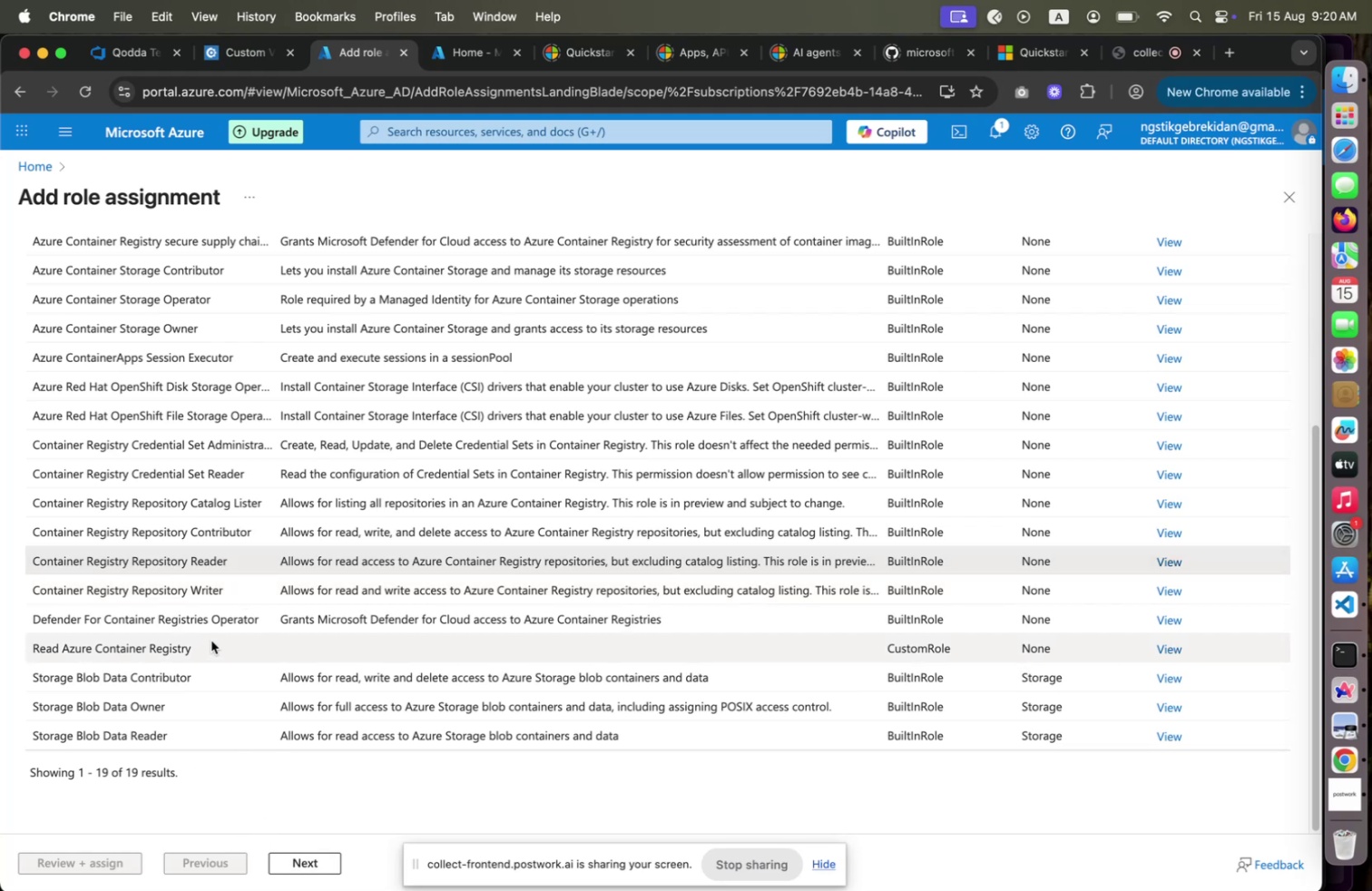 
left_click([304, 852])
 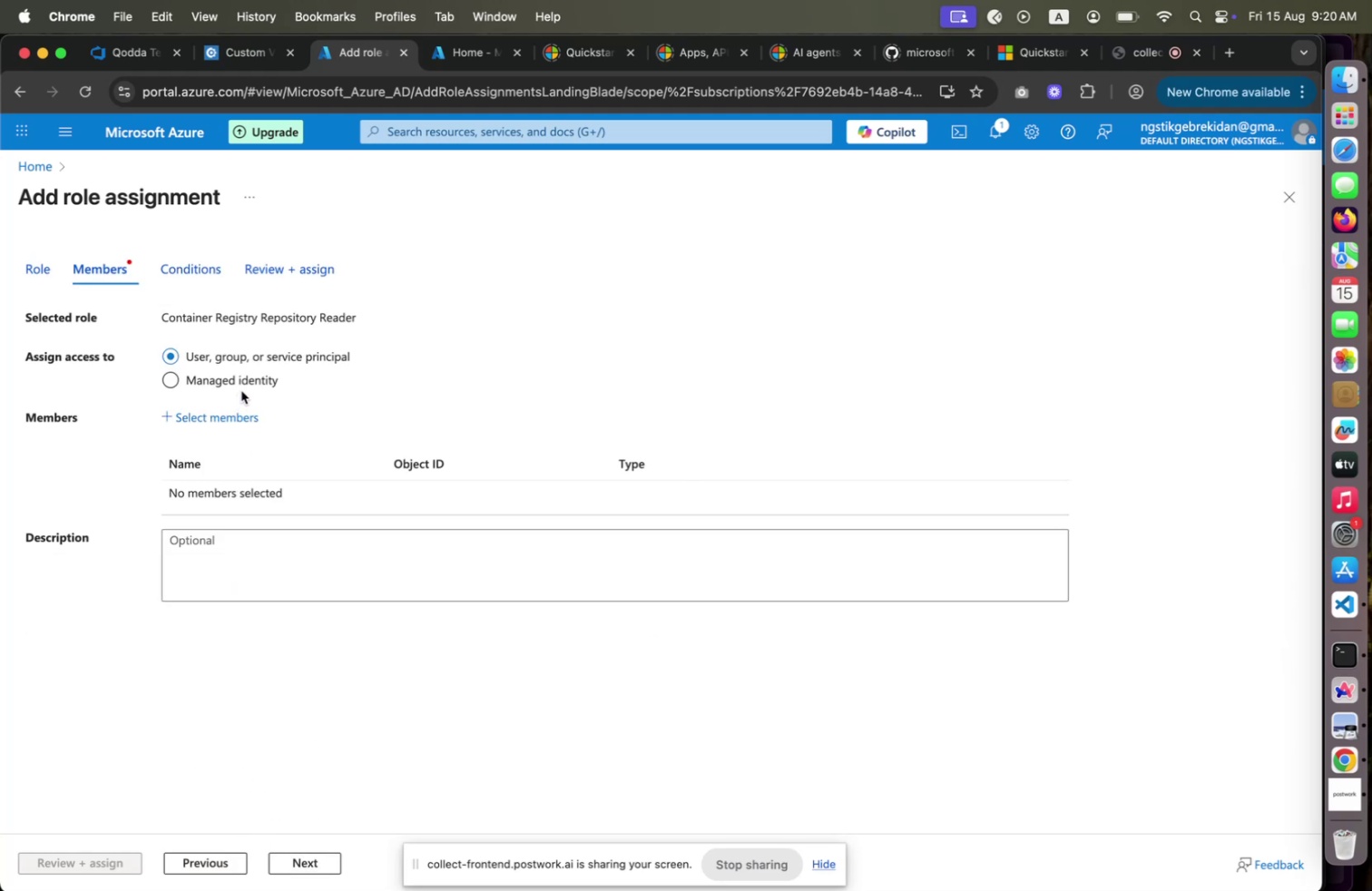 
left_click([240, 418])
 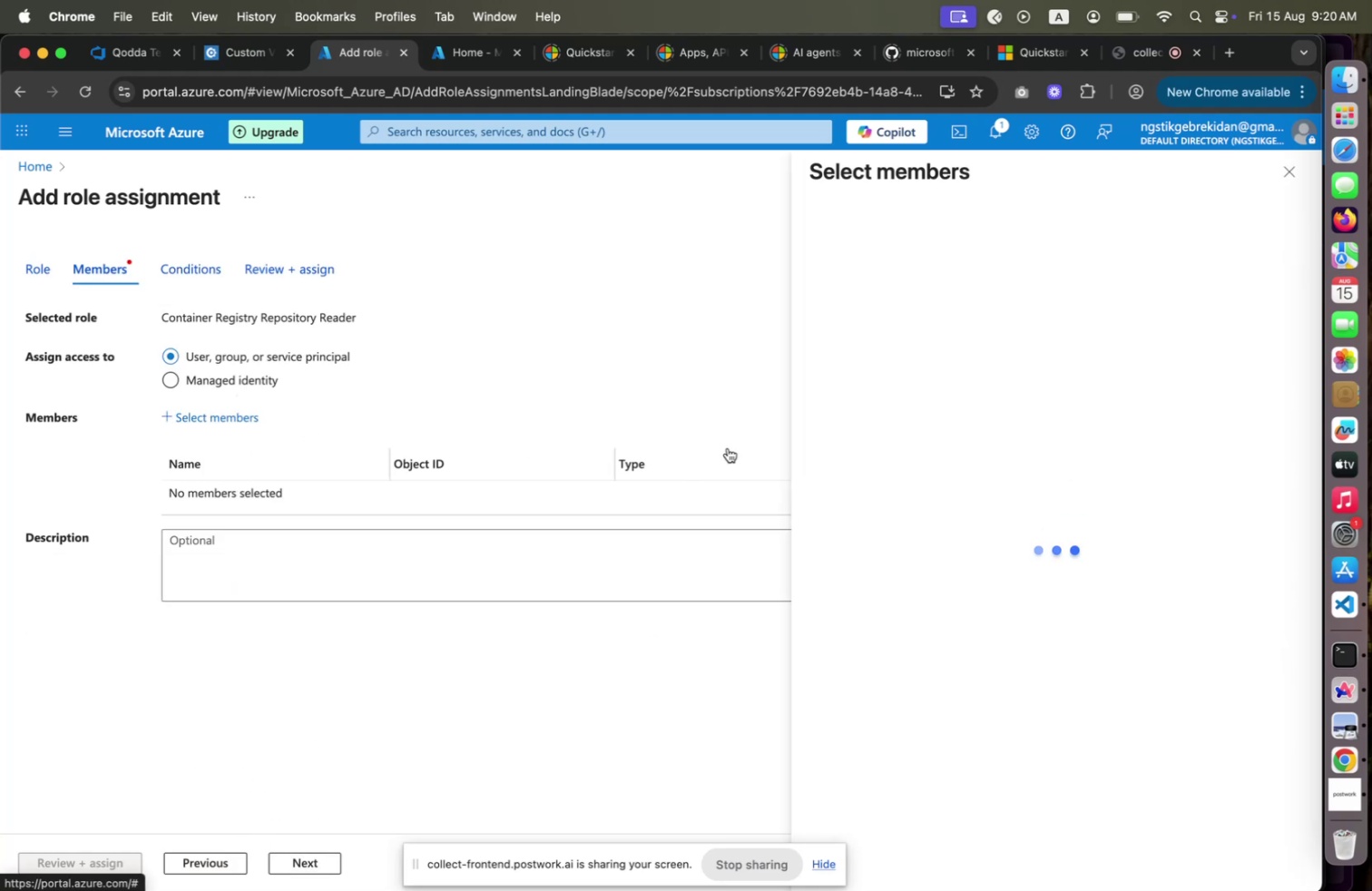 
mouse_move([797, 426])
 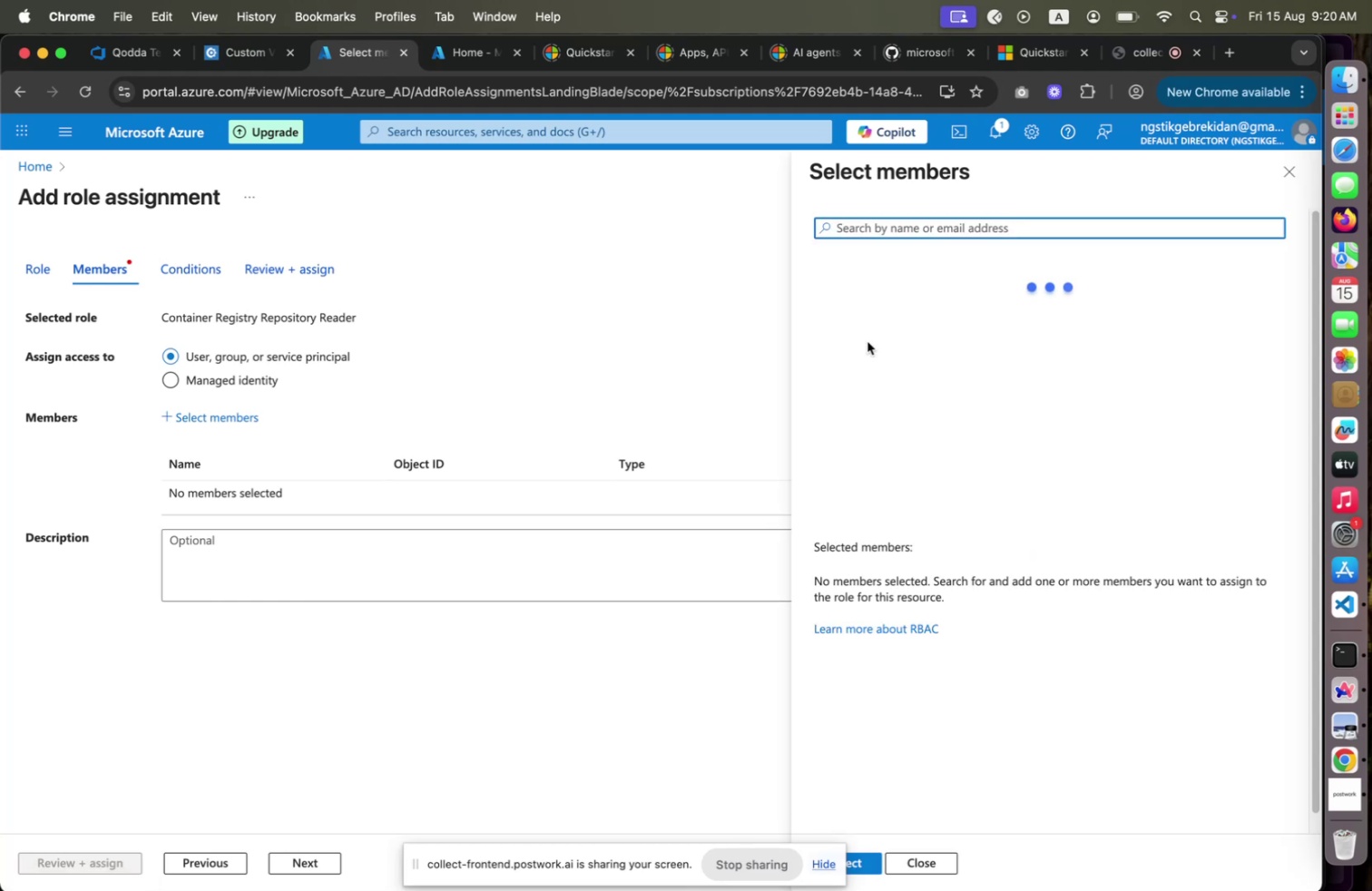 
mouse_move([913, 282])
 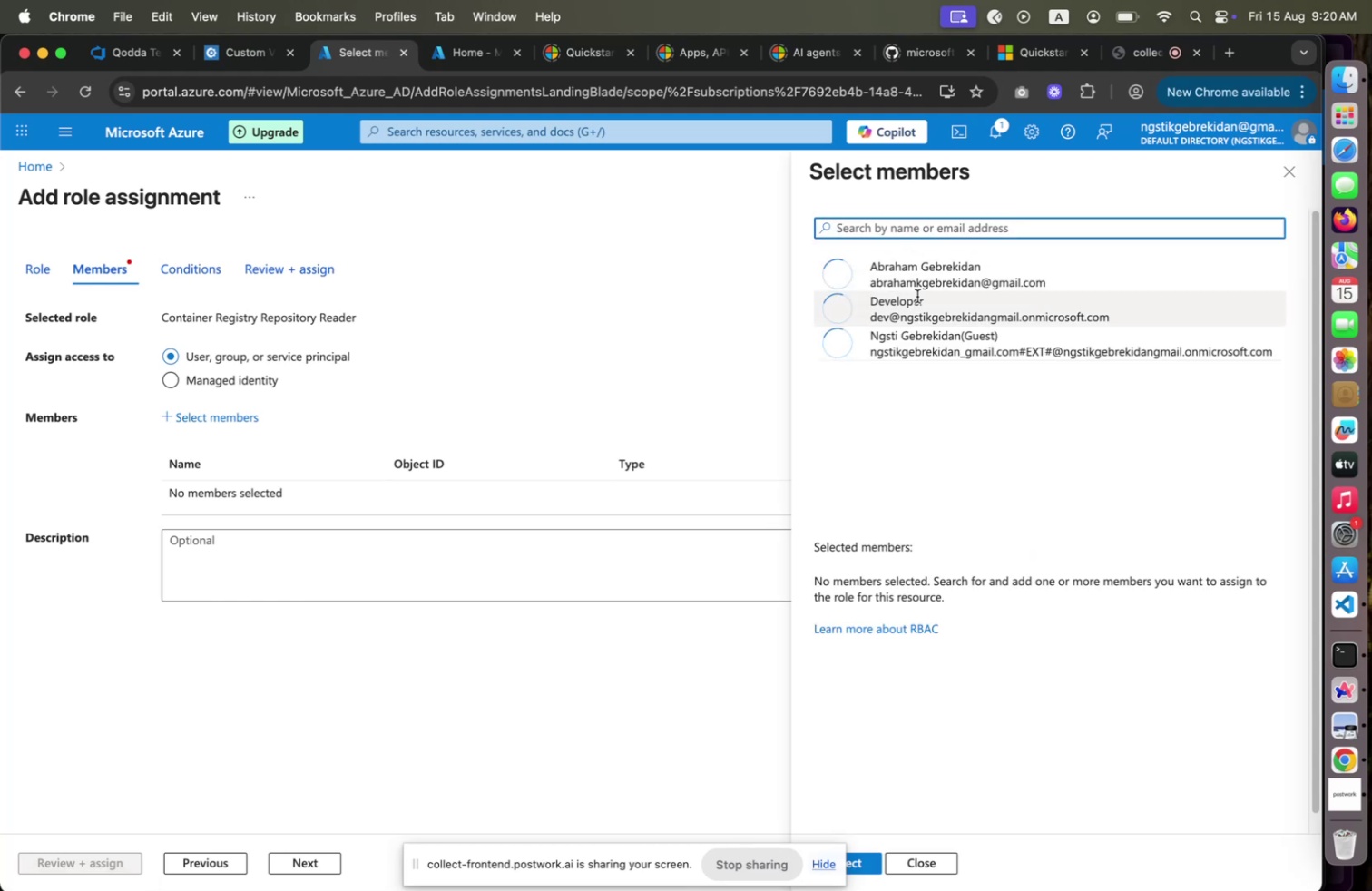 
mouse_move([934, 347])
 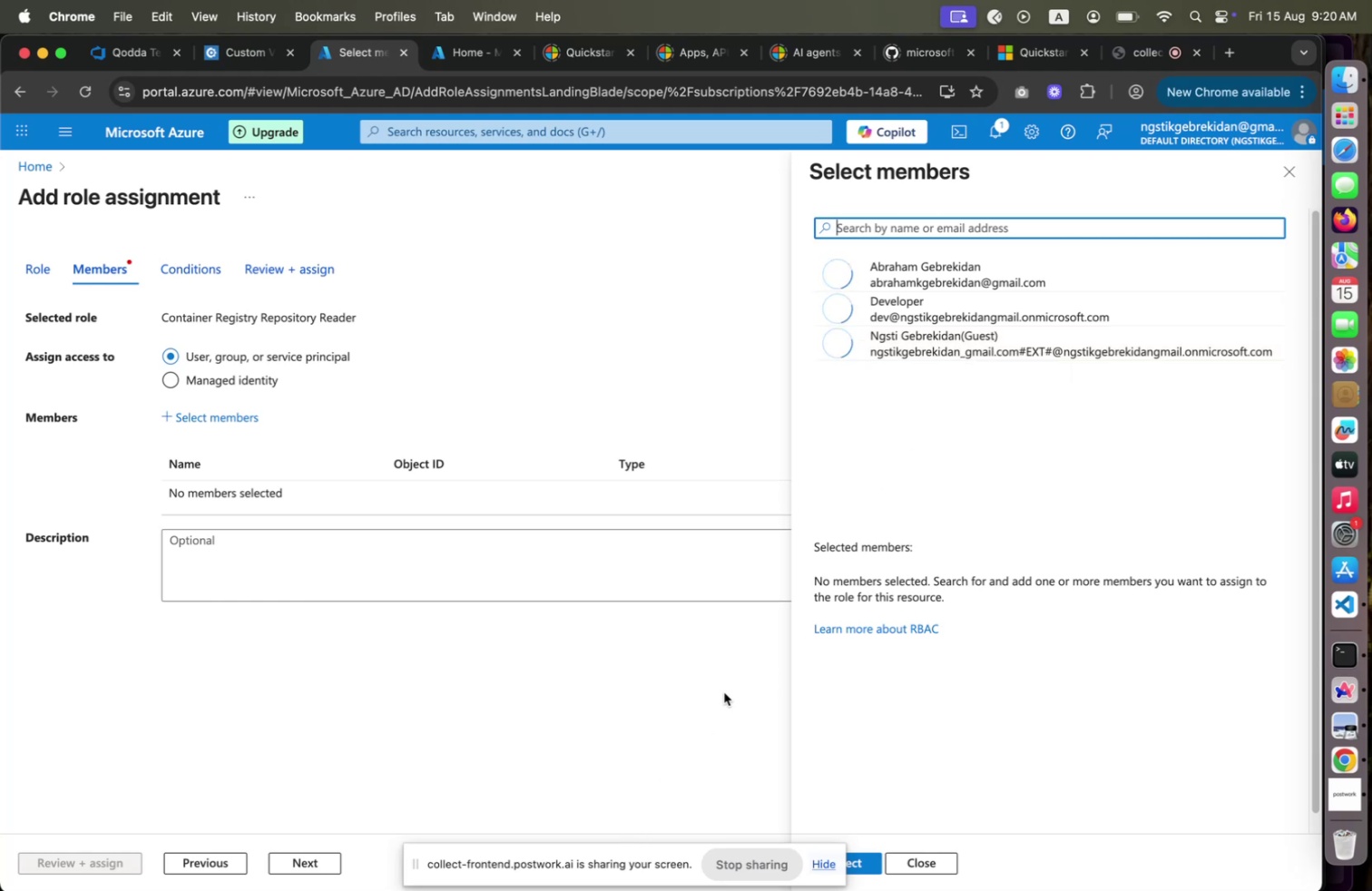 
left_click_drag(start_coordinate=[627, 853], to_coordinate=[587, 853])
 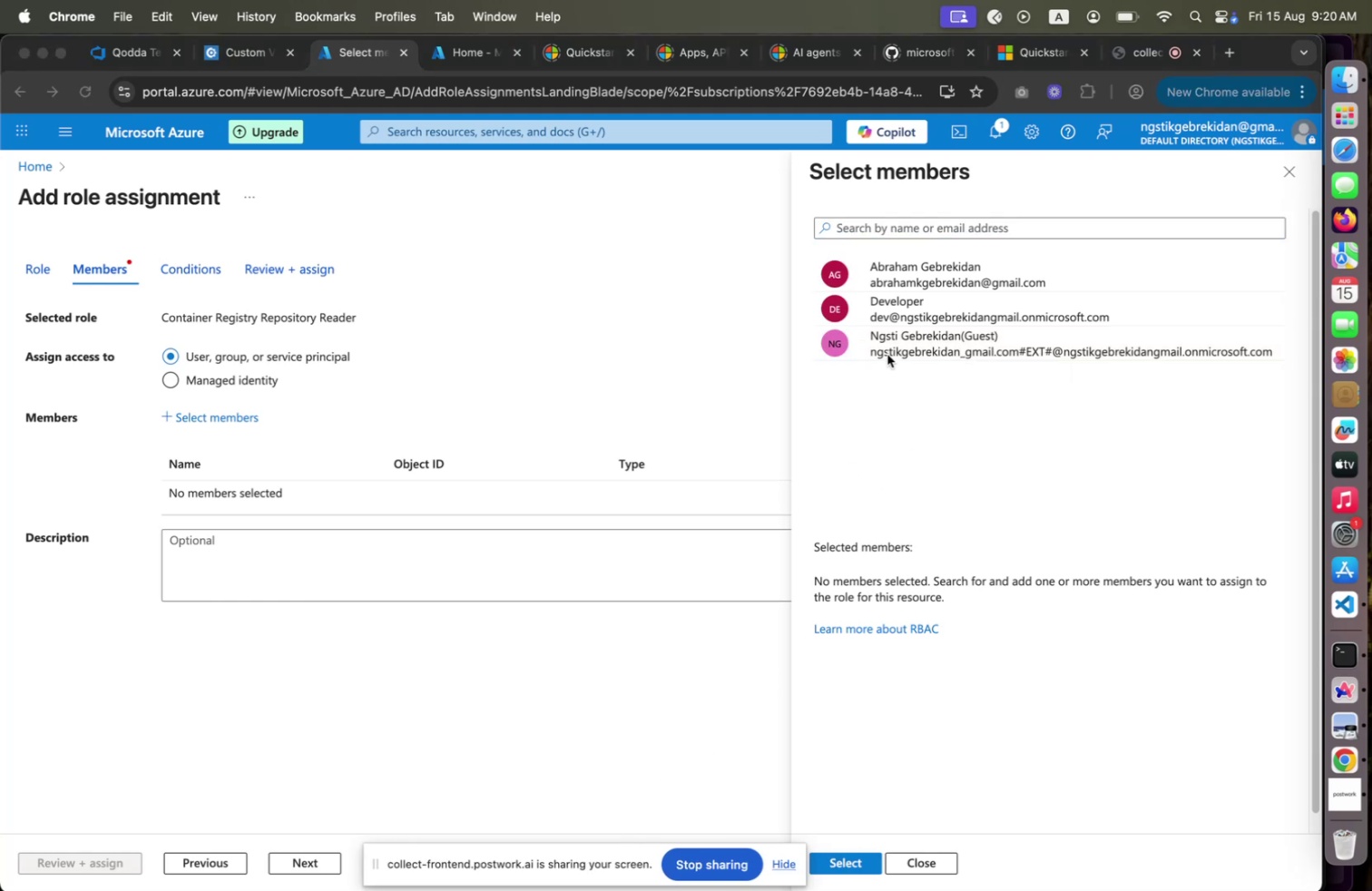 
left_click([895, 339])
 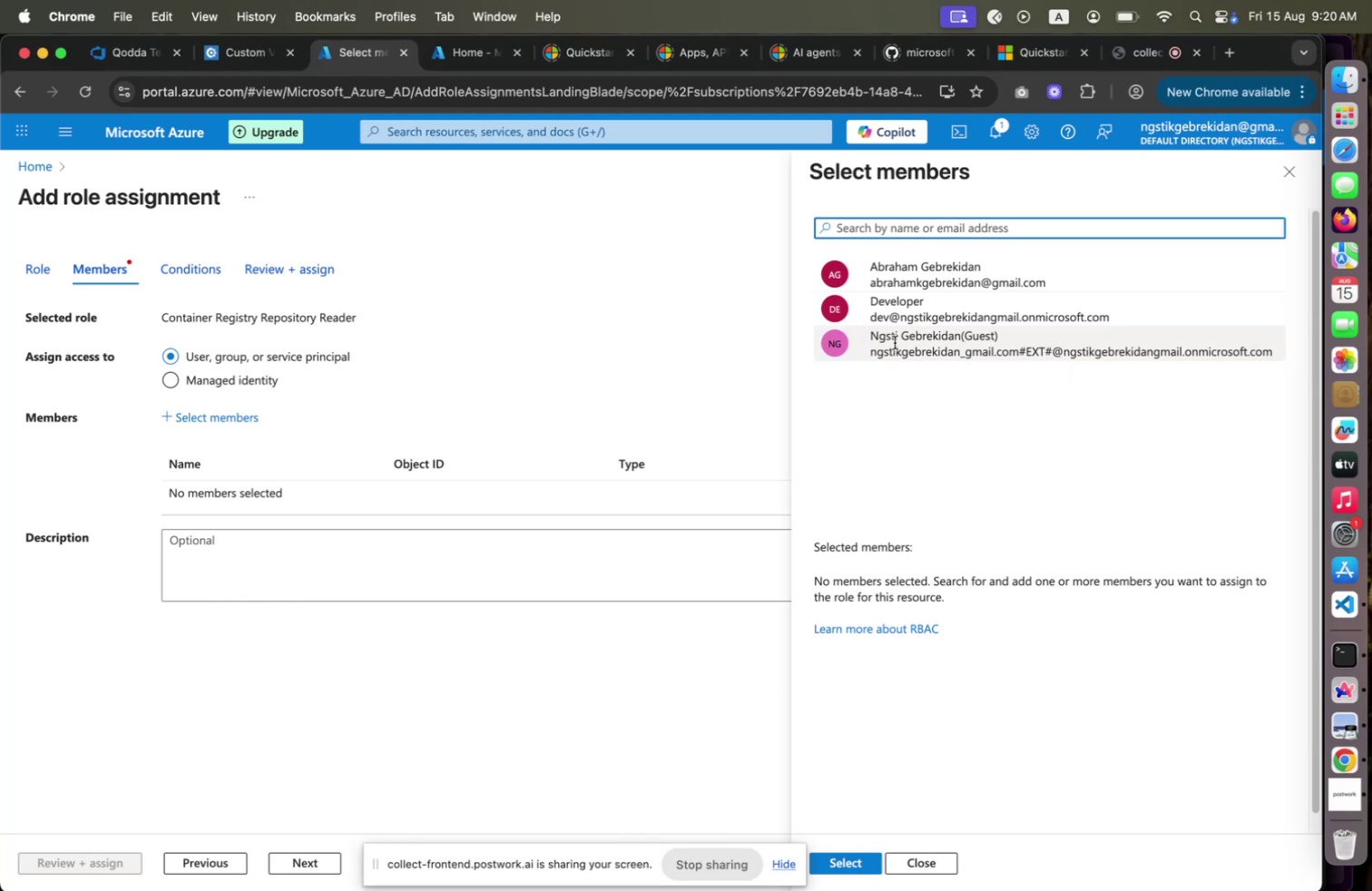 
left_click([895, 342])
 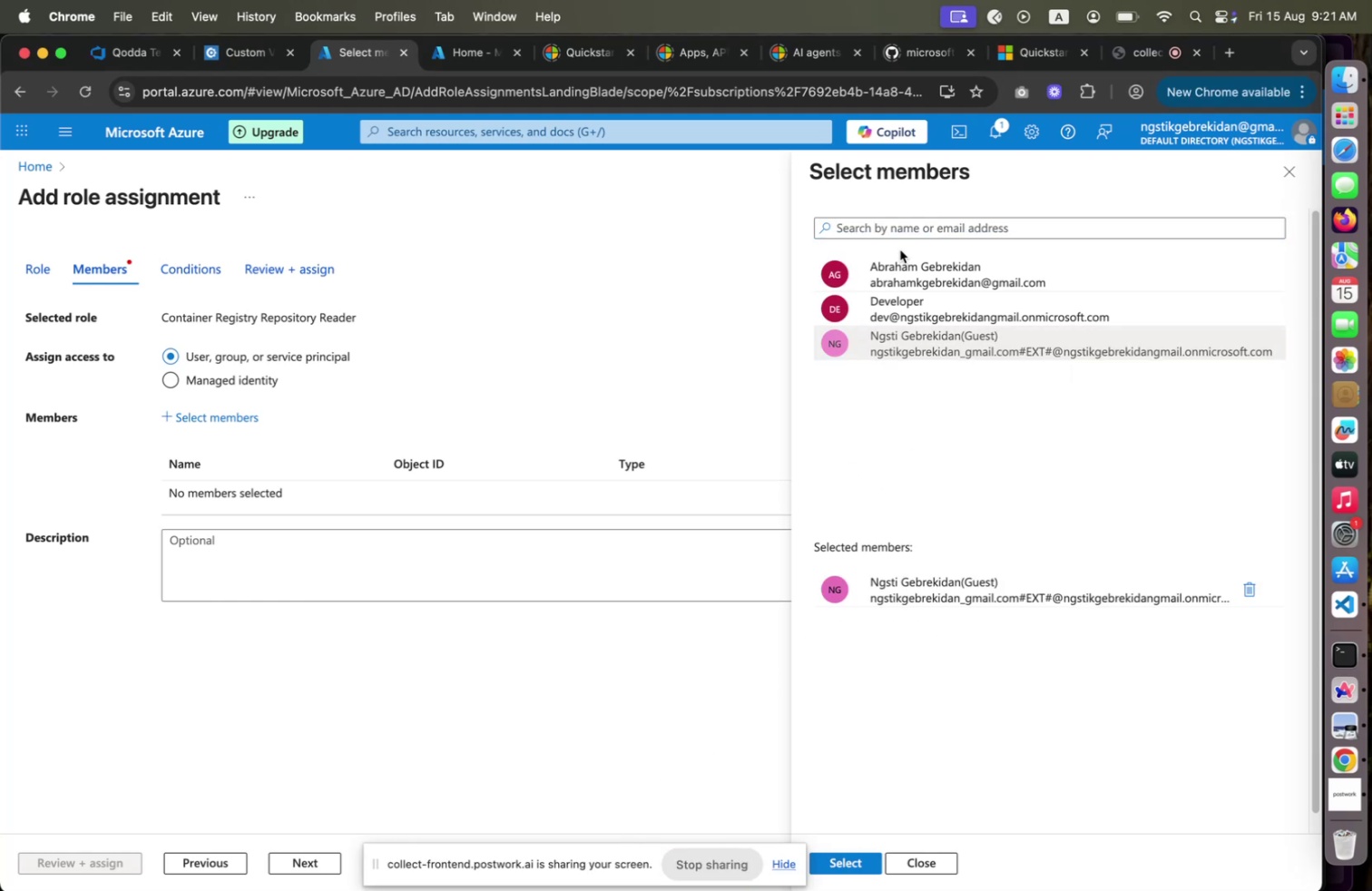 
double_click([897, 259])
 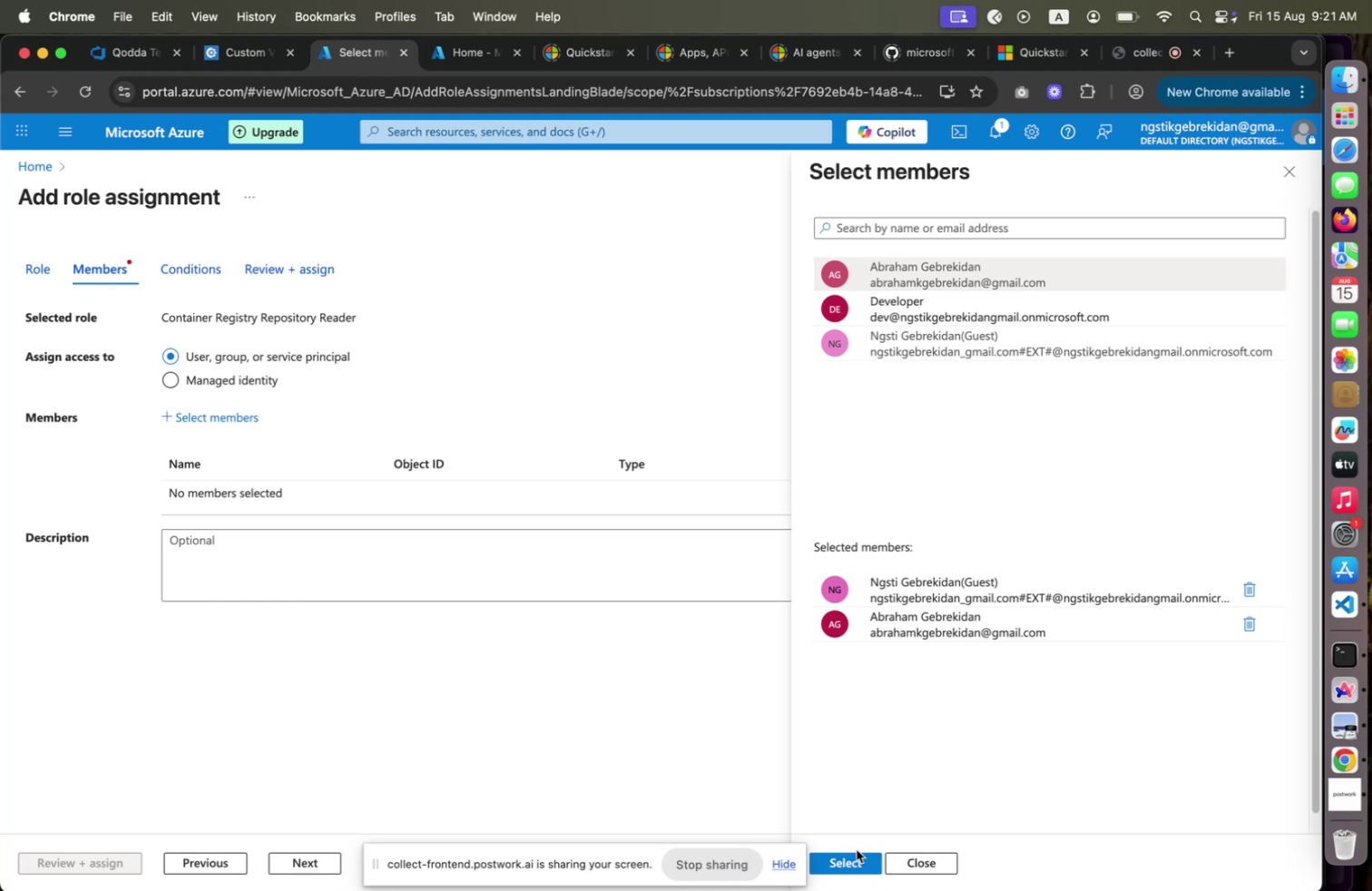 
left_click([856, 860])
 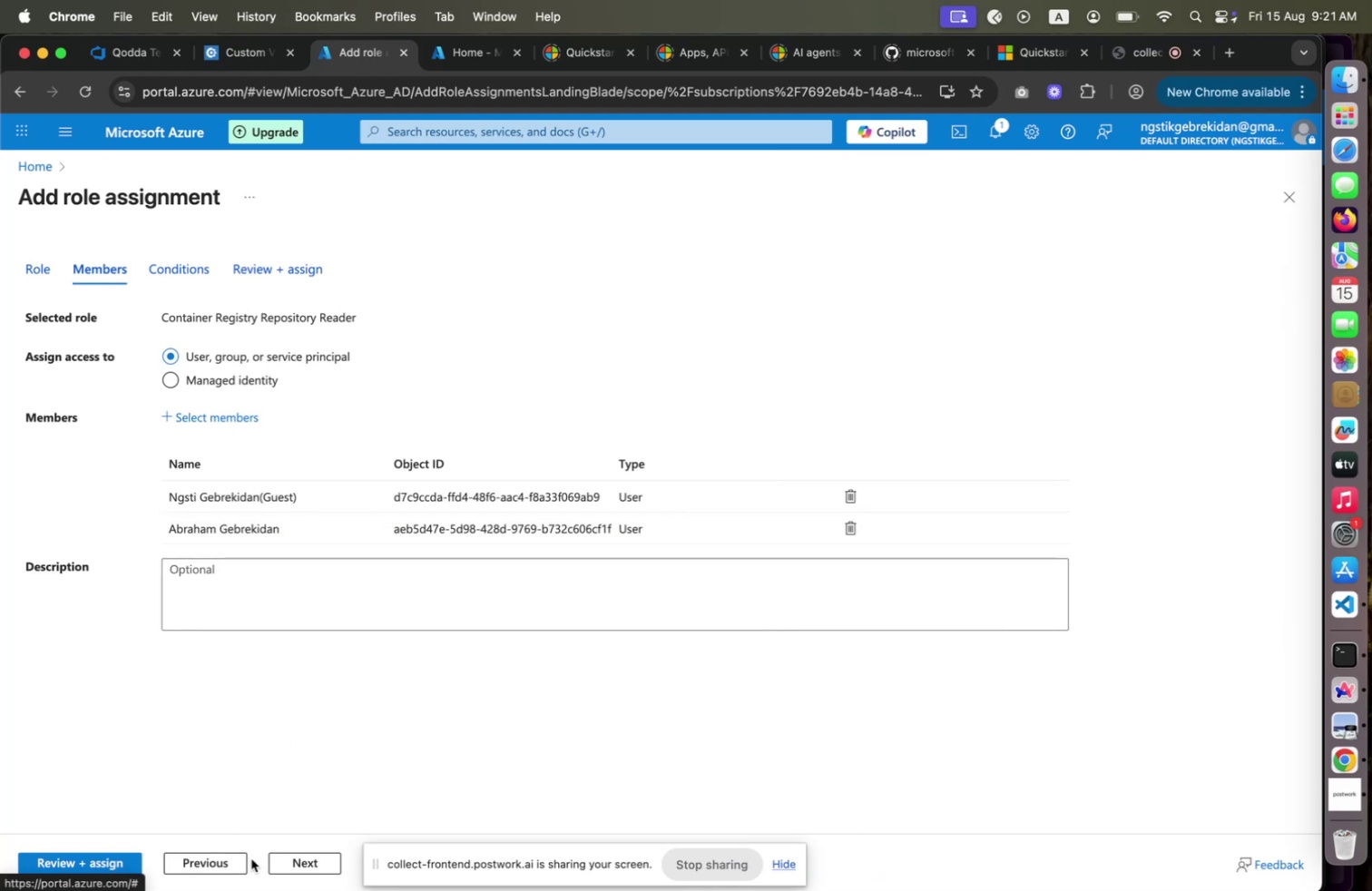 
left_click([293, 858])
 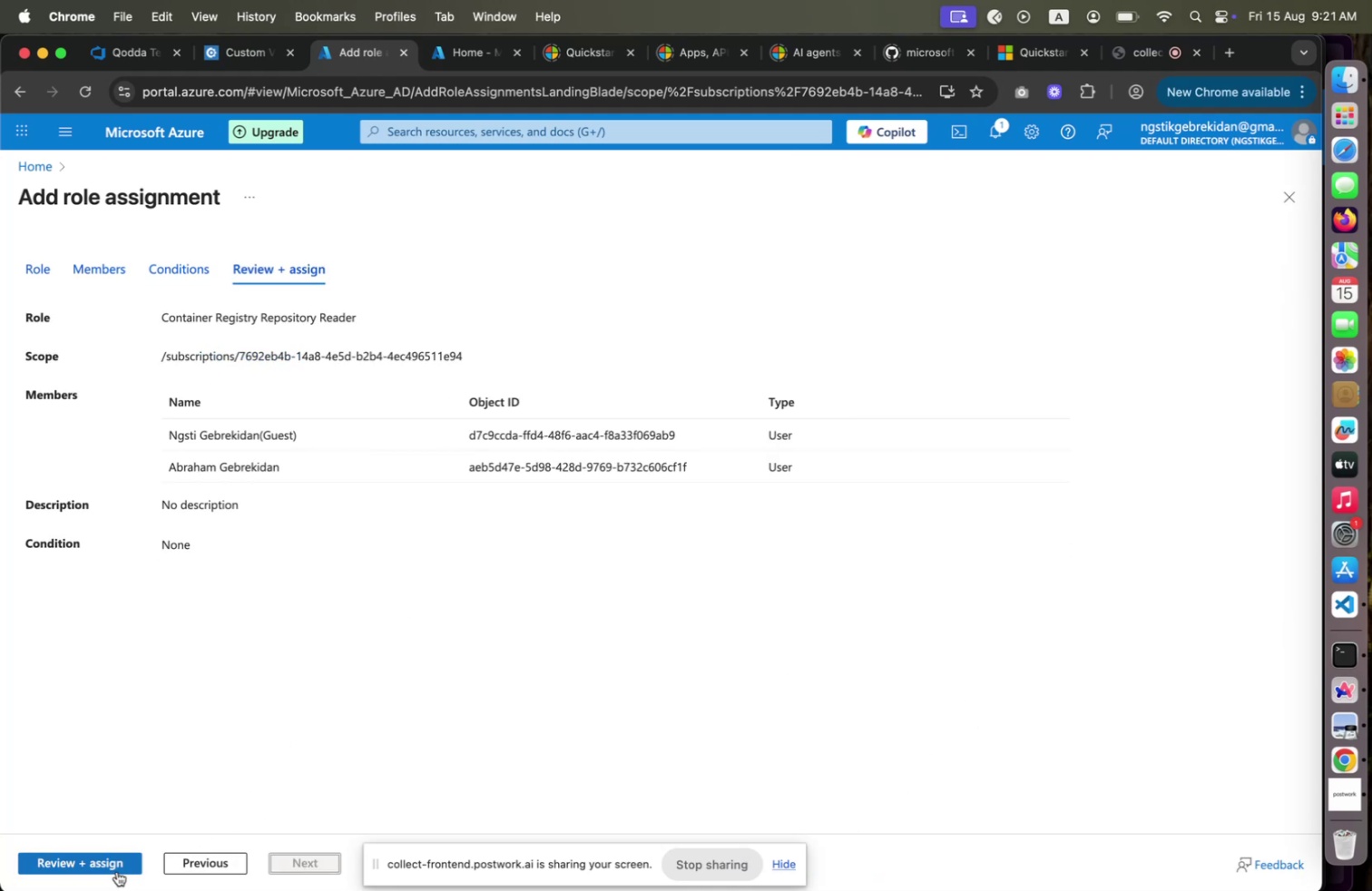 
left_click([120, 866])
 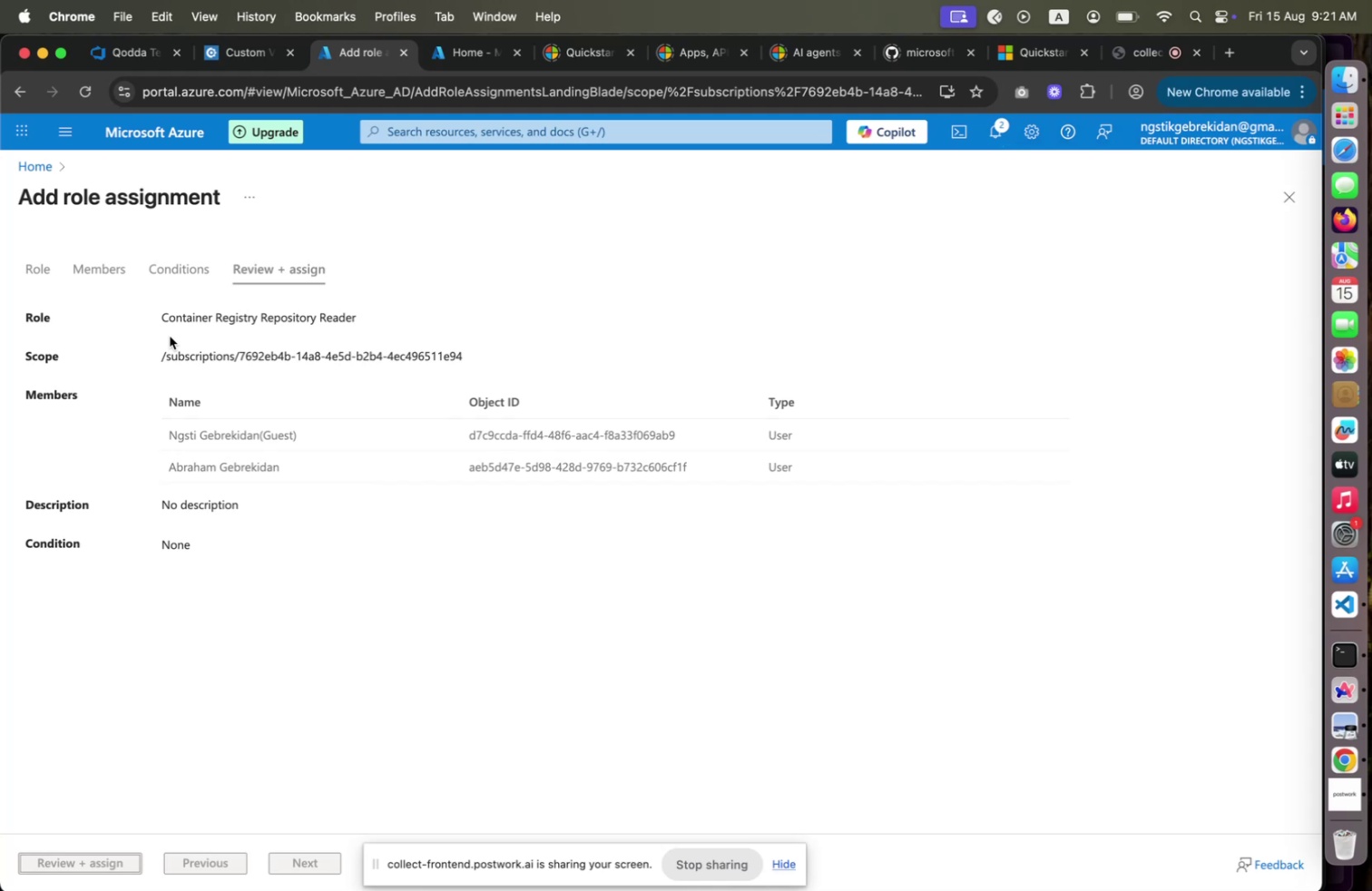 
wait(12.7)
 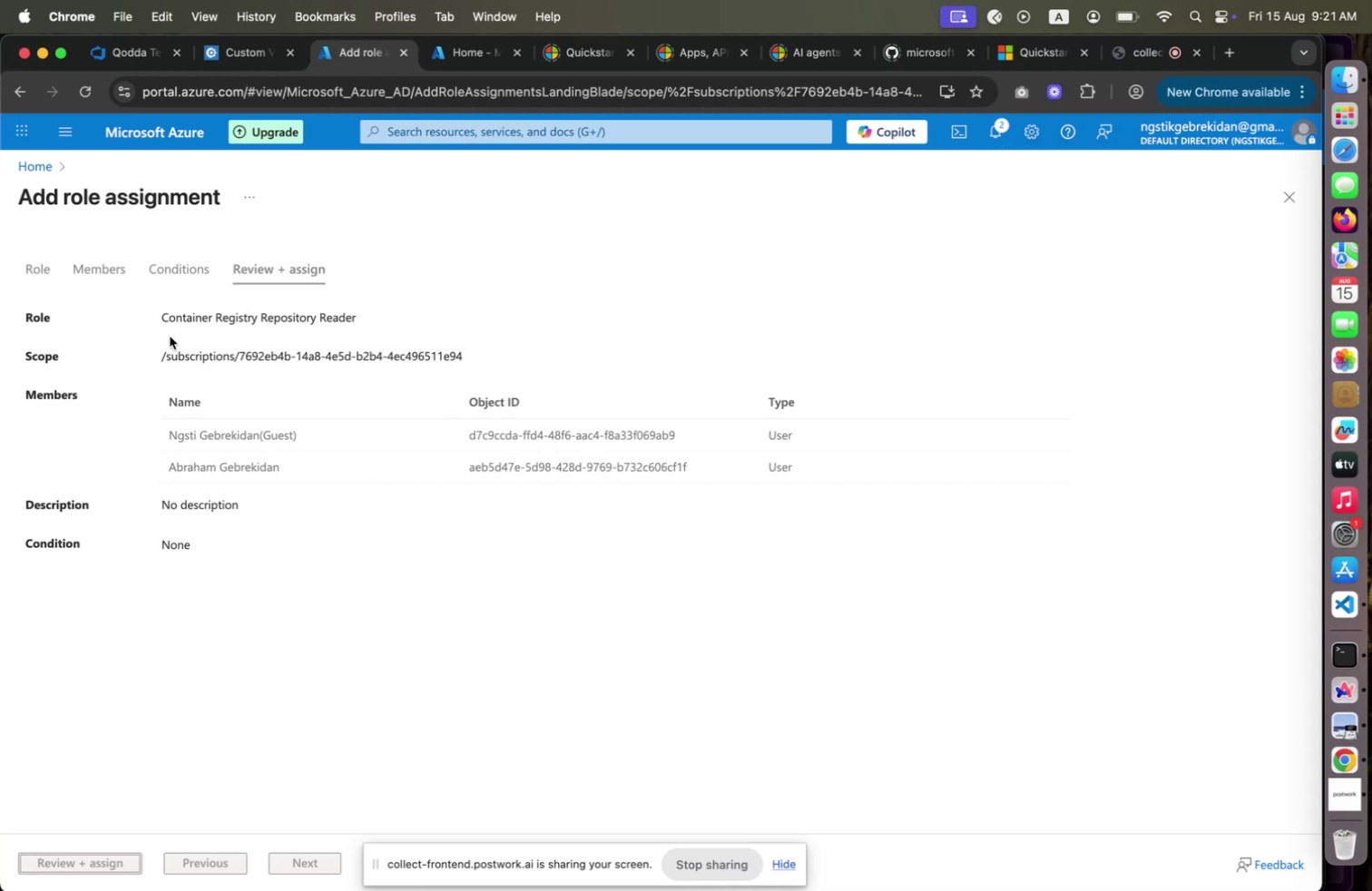 
left_click([503, 127])
 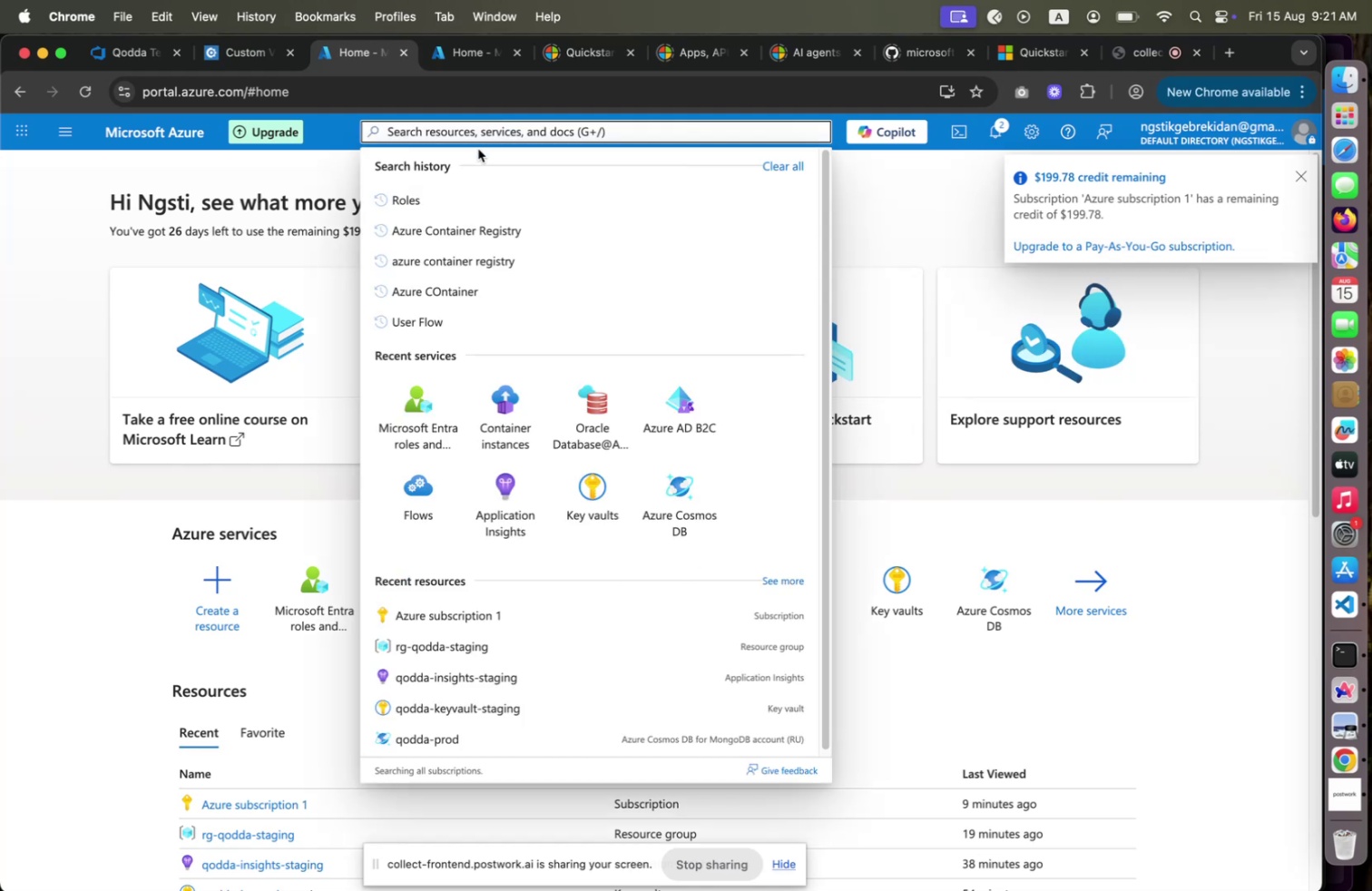 
left_click([450, 417])
 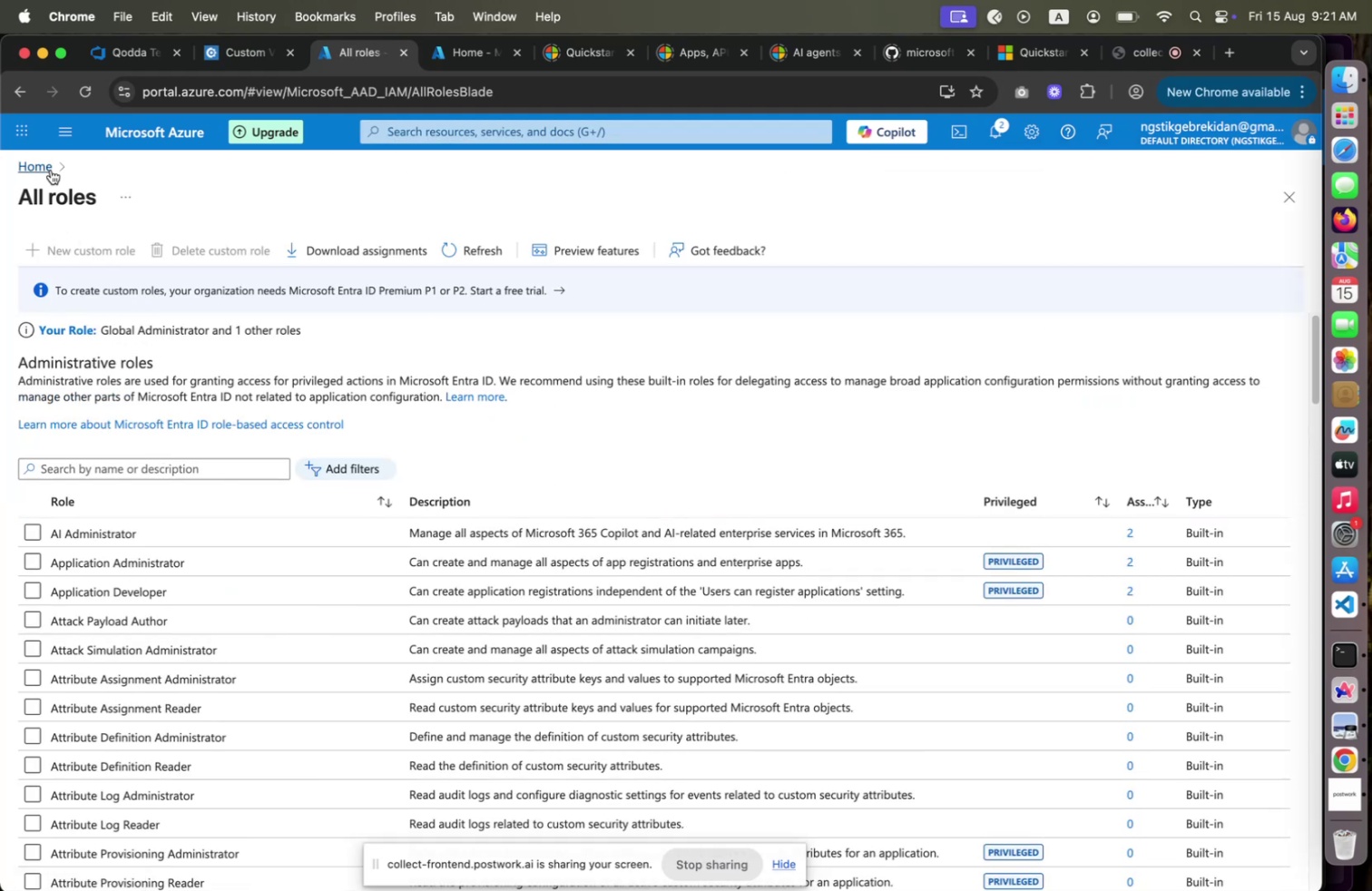 
wait(6.55)
 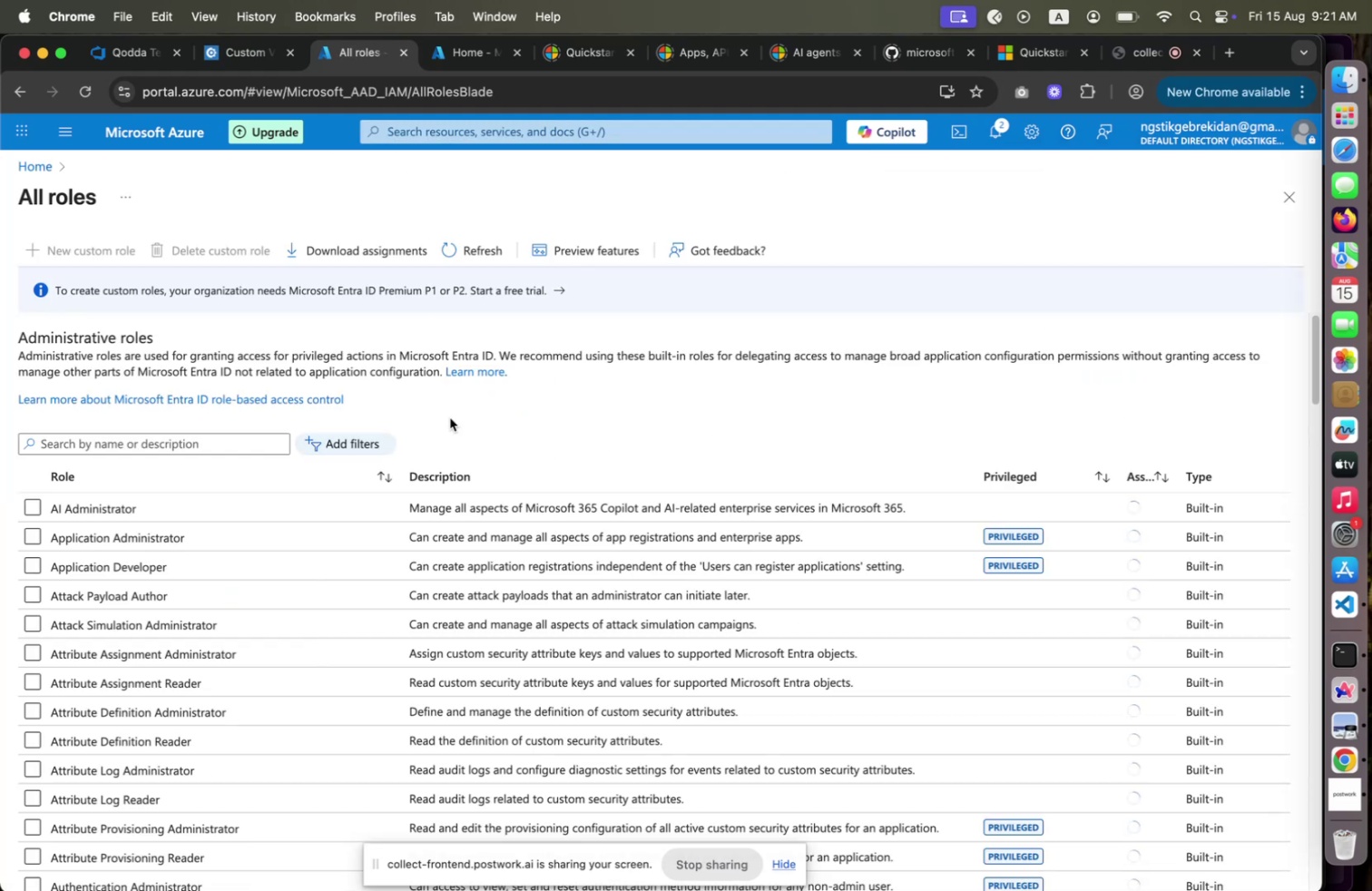 
left_click([51, 168])
 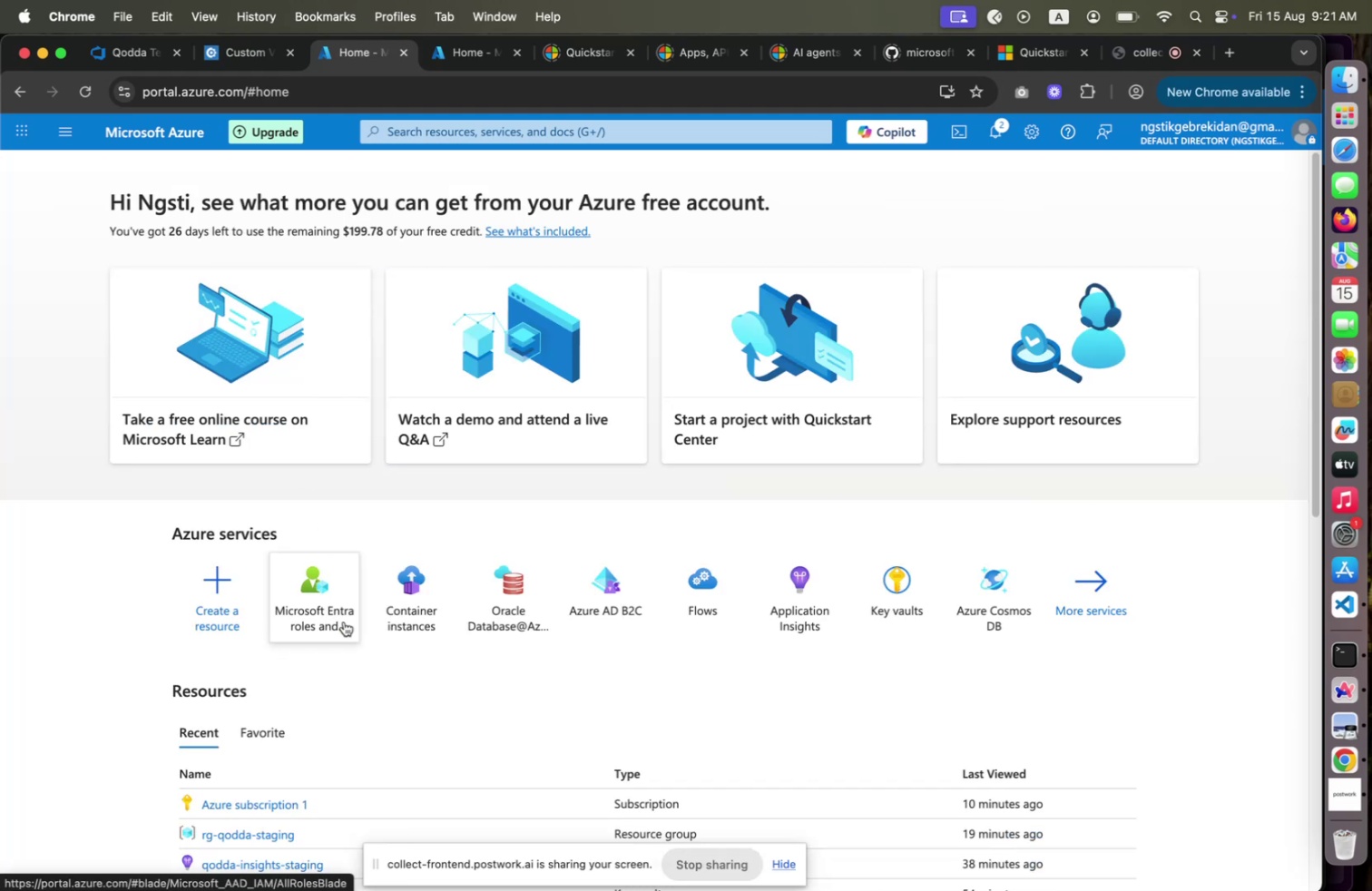 
mouse_move([338, 609])
 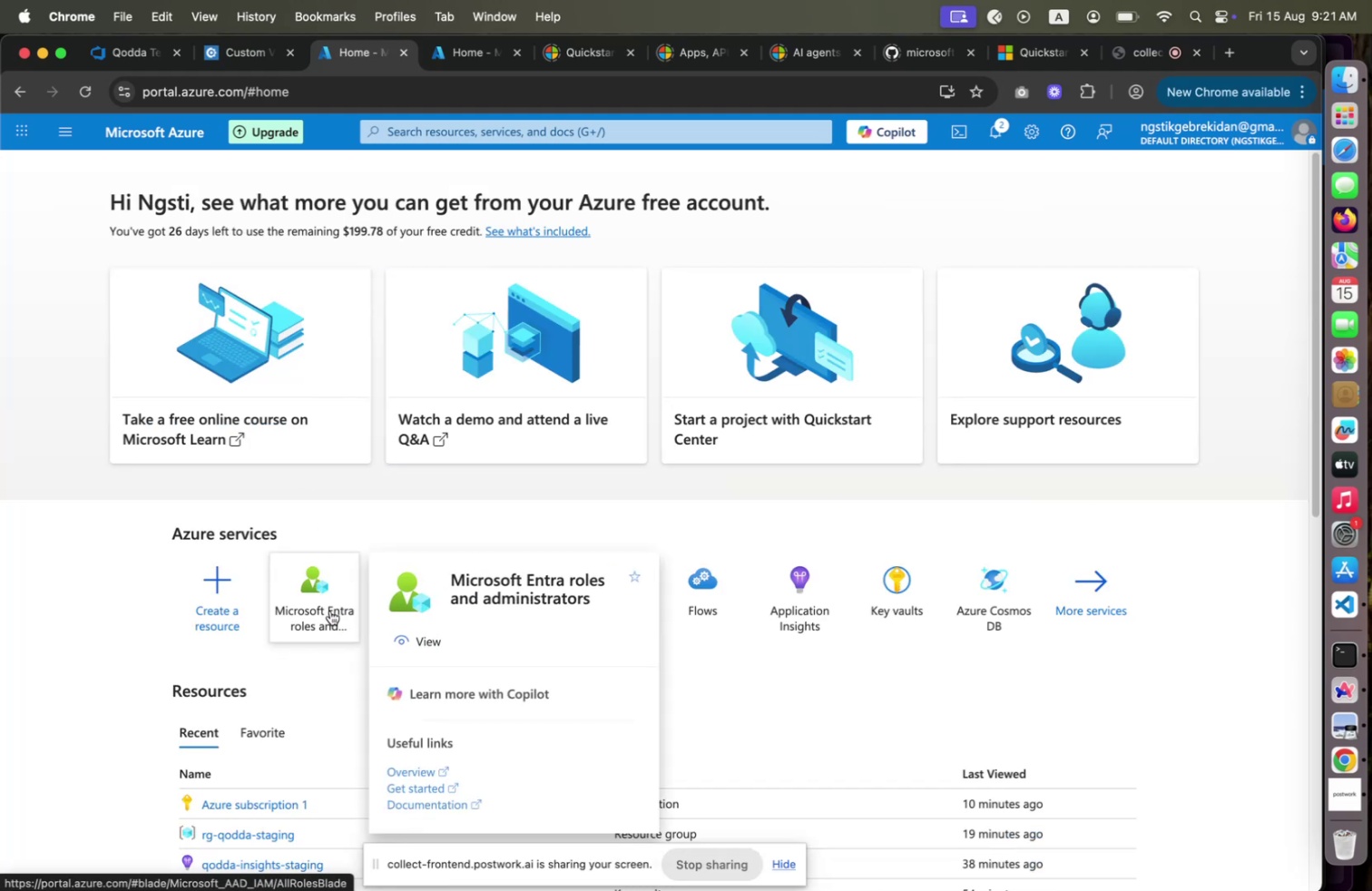 
left_click([330, 610])
 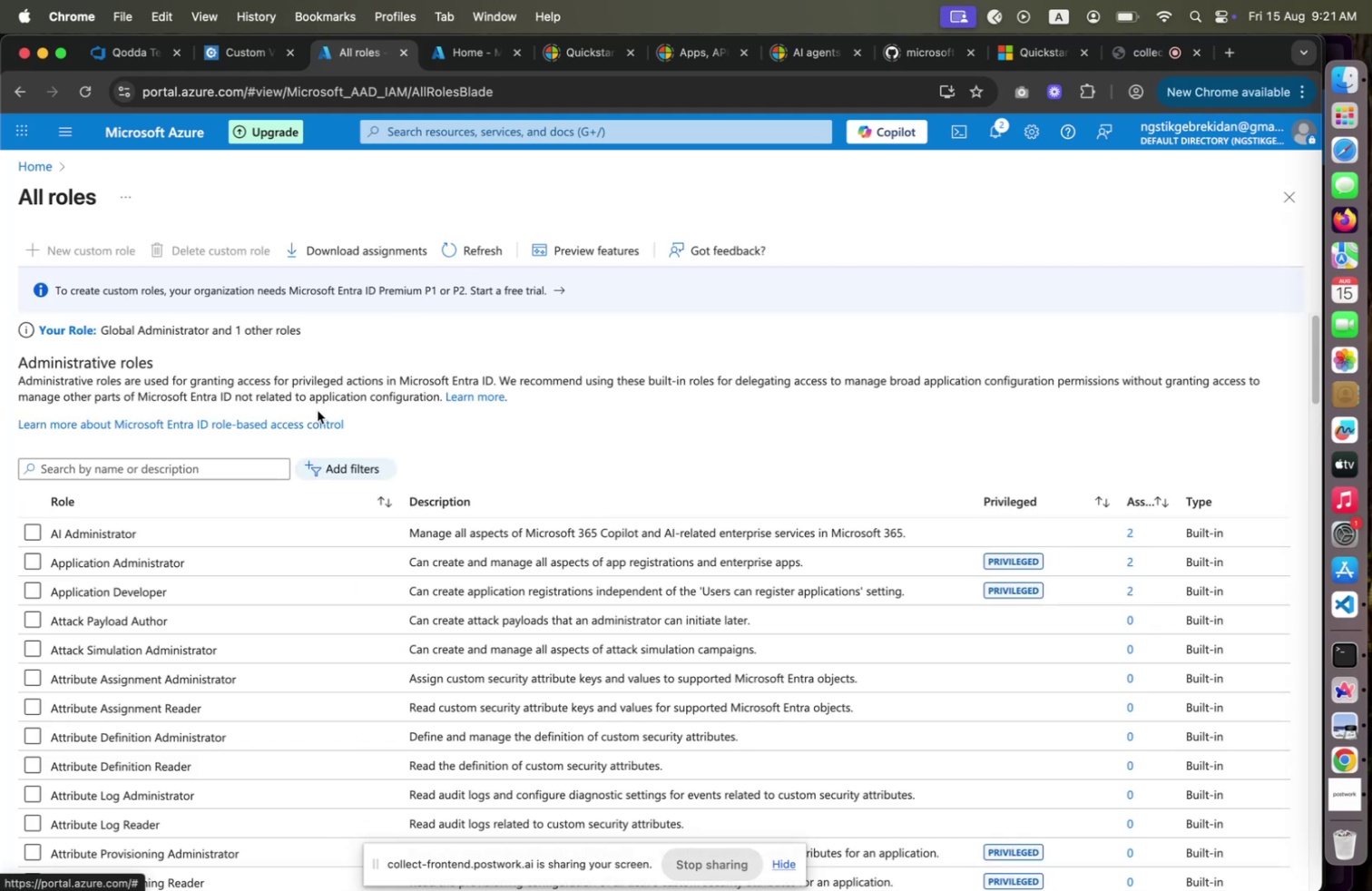 
wait(5.26)
 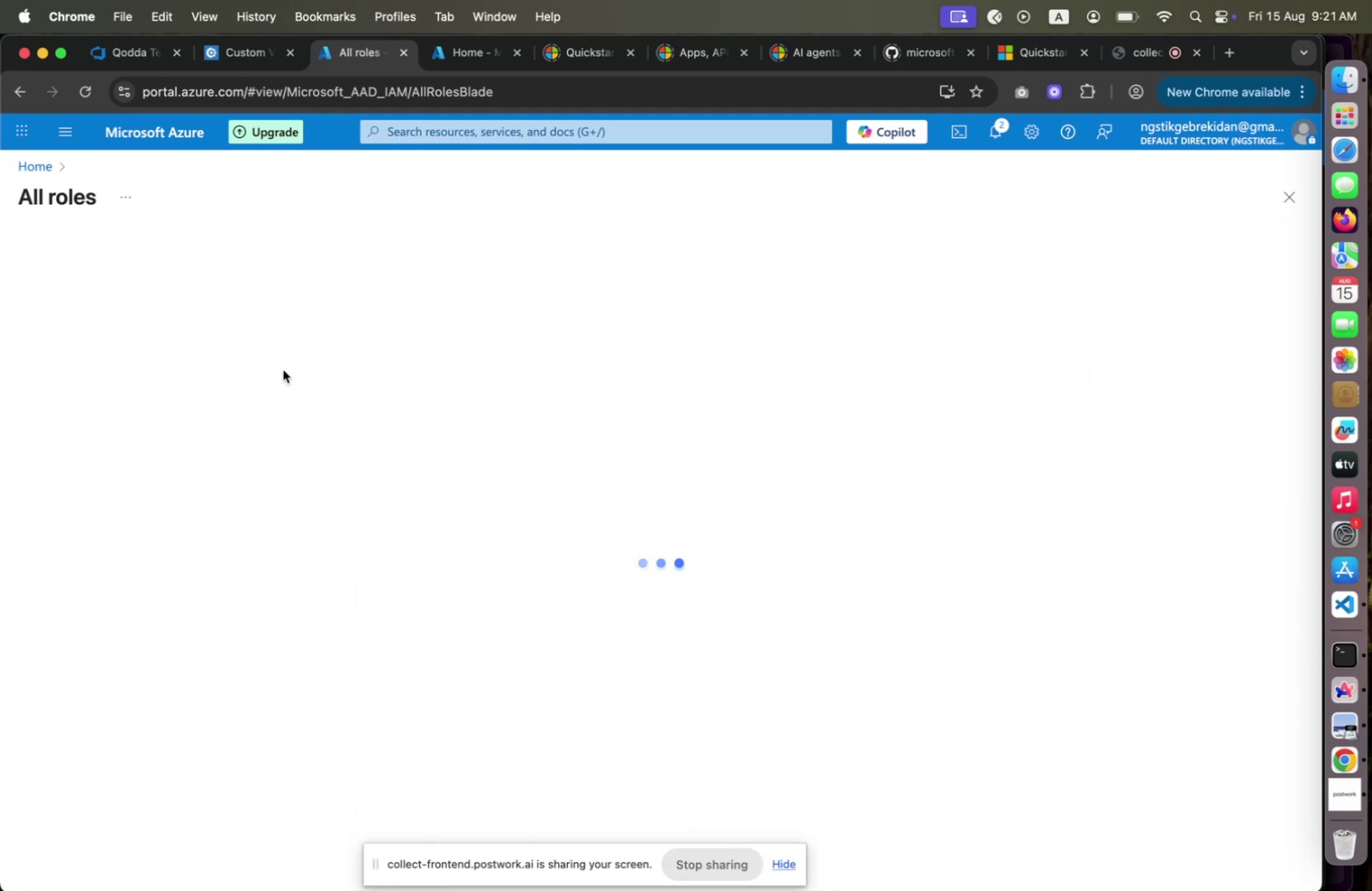 
scroll: coordinate [434, 355], scroll_direction: down, amount: 15.0
 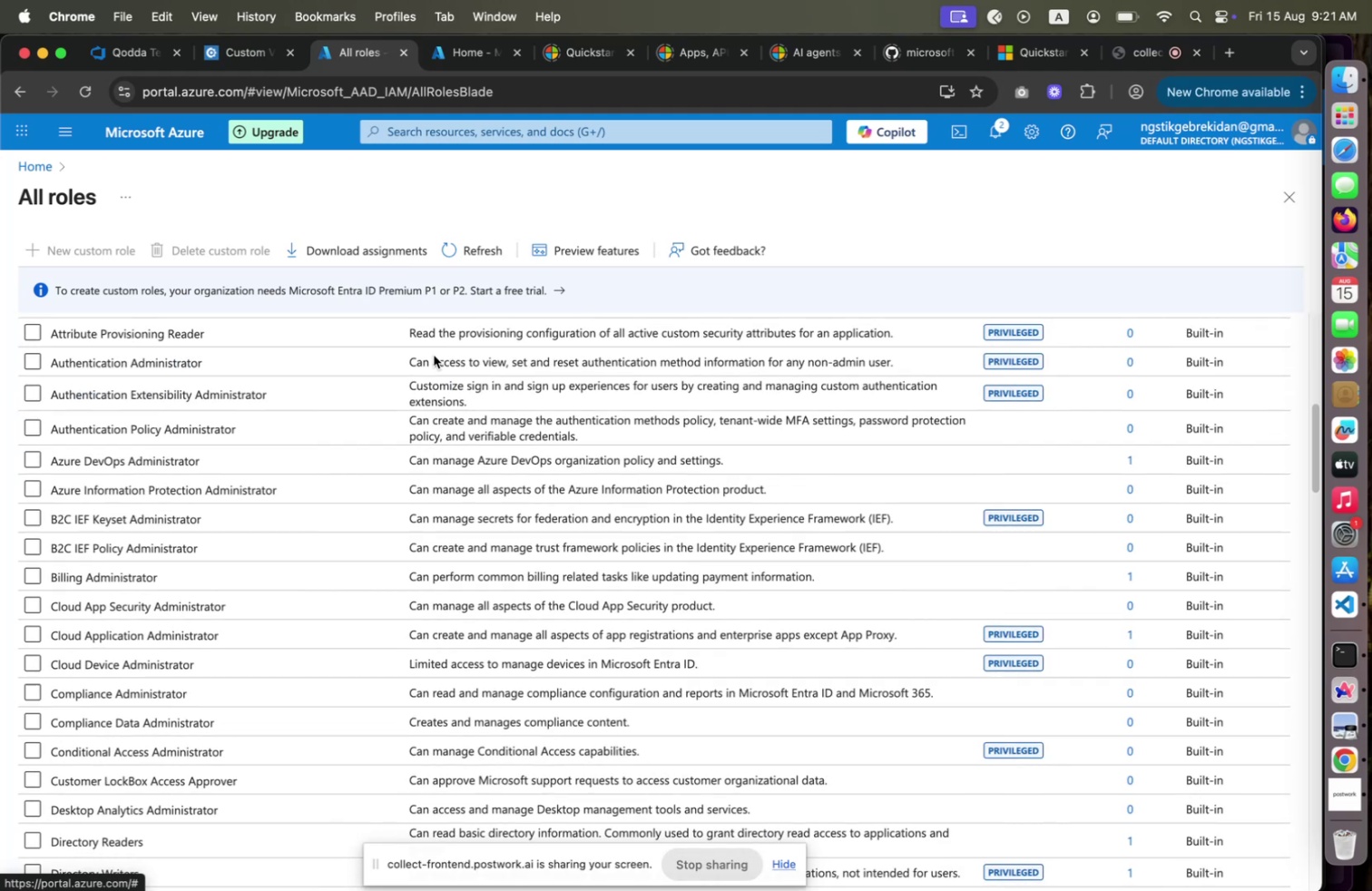 
scroll: coordinate [435, 356], scroll_direction: up, amount: 53.0
 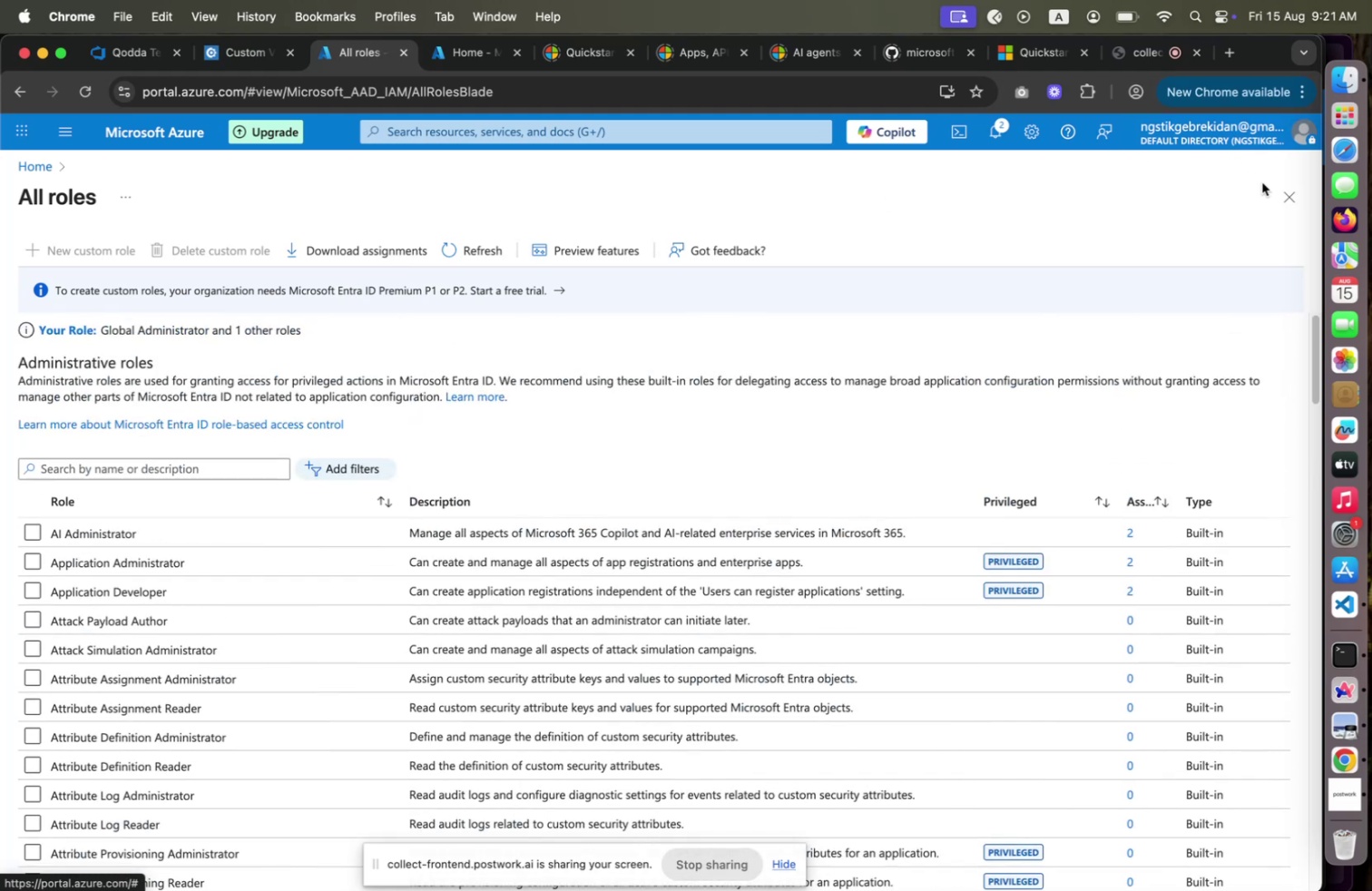 
left_click([1292, 209])
 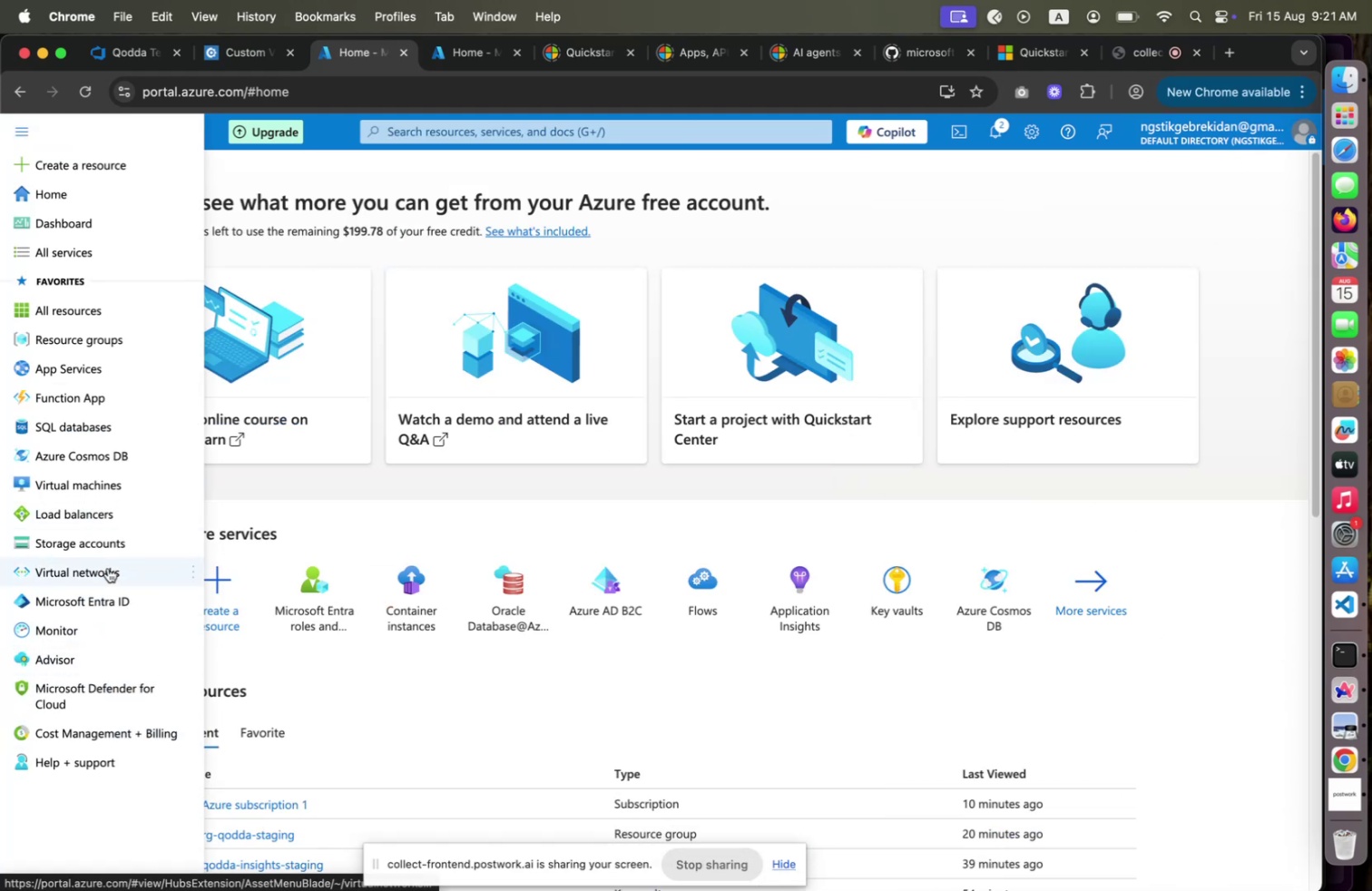 
wait(10.95)
 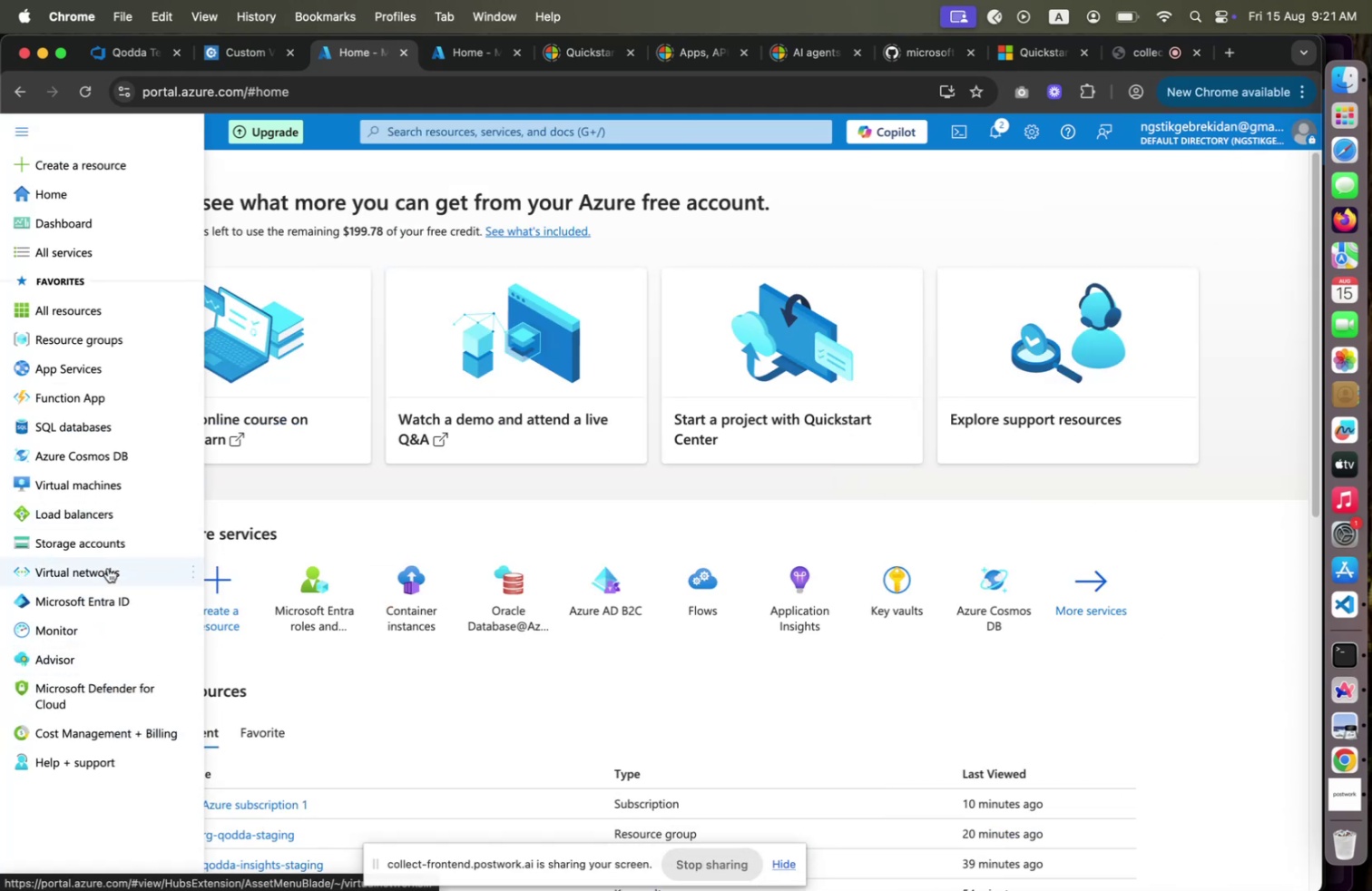 
left_click([317, 238])
 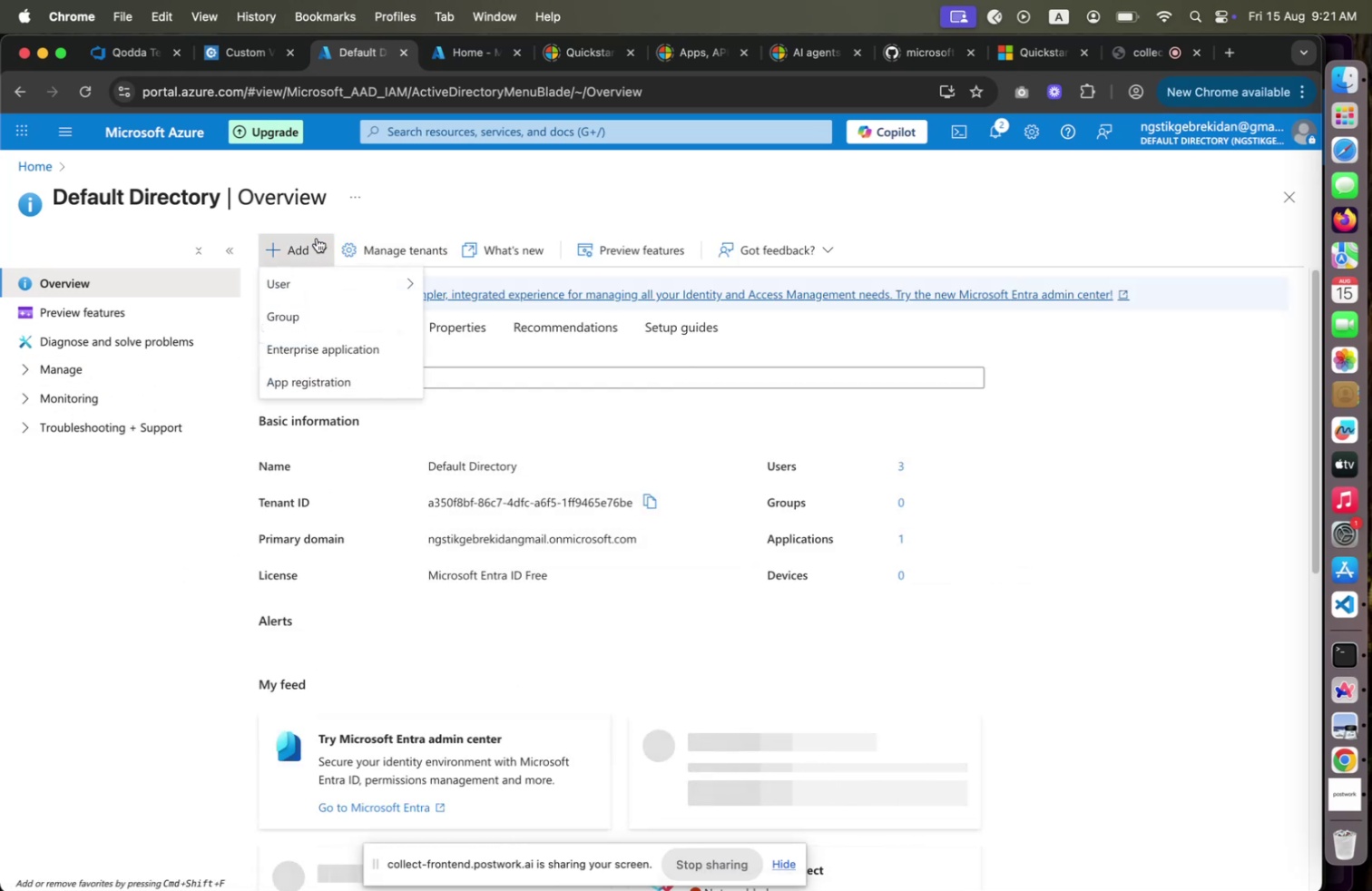 
left_click([317, 238])
 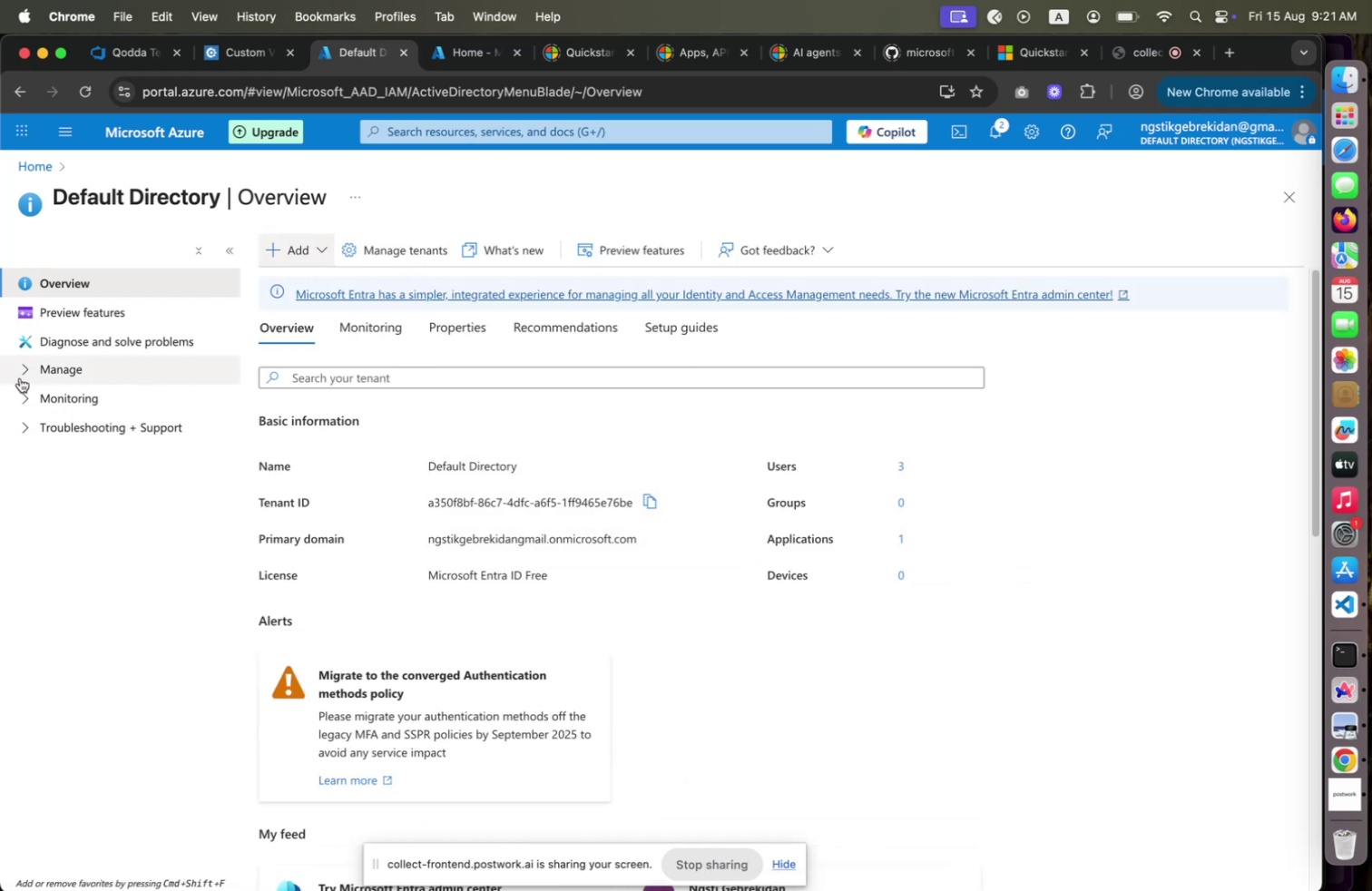 
left_click([25, 375])
 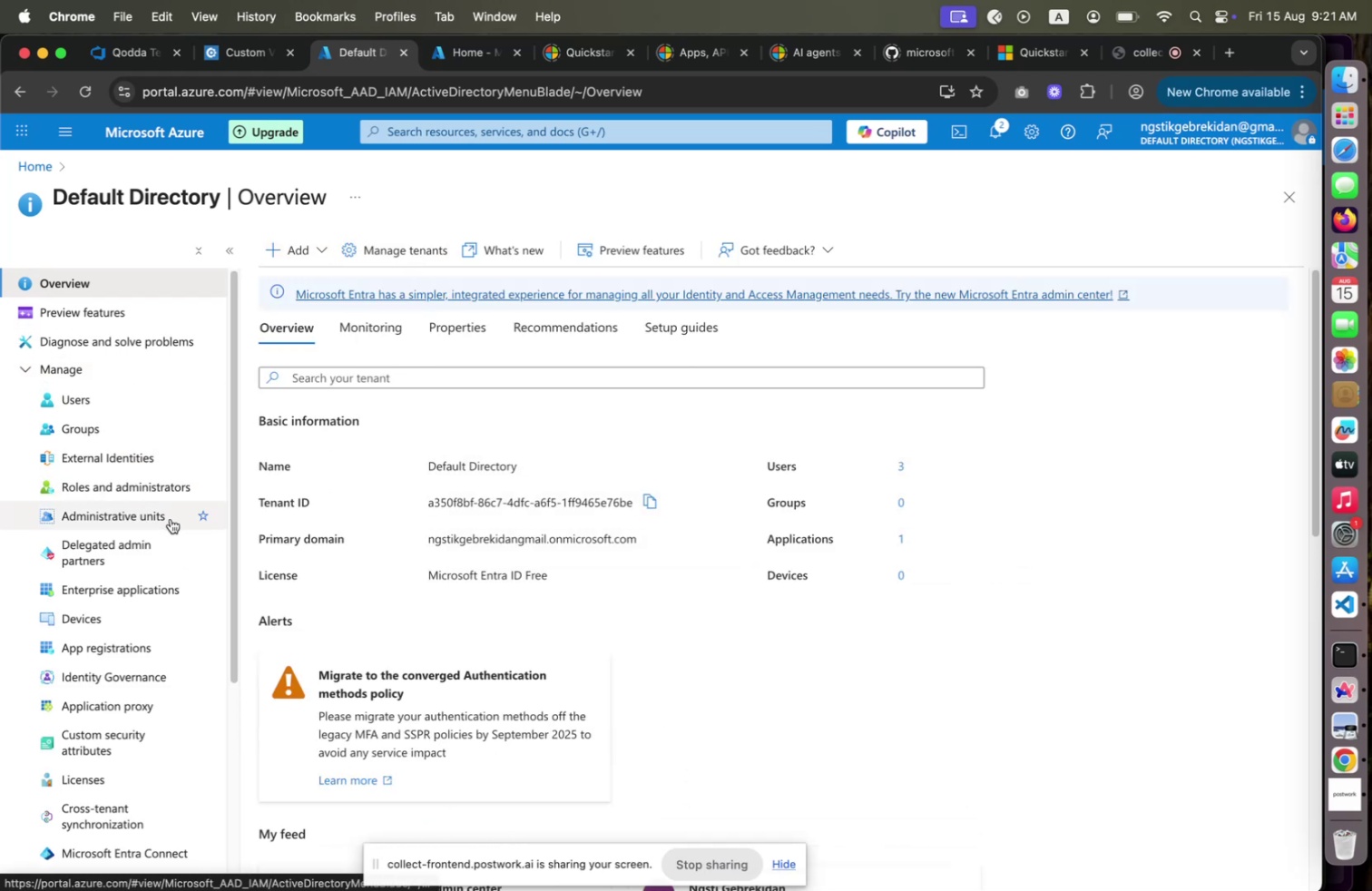 
left_click([131, 494])
 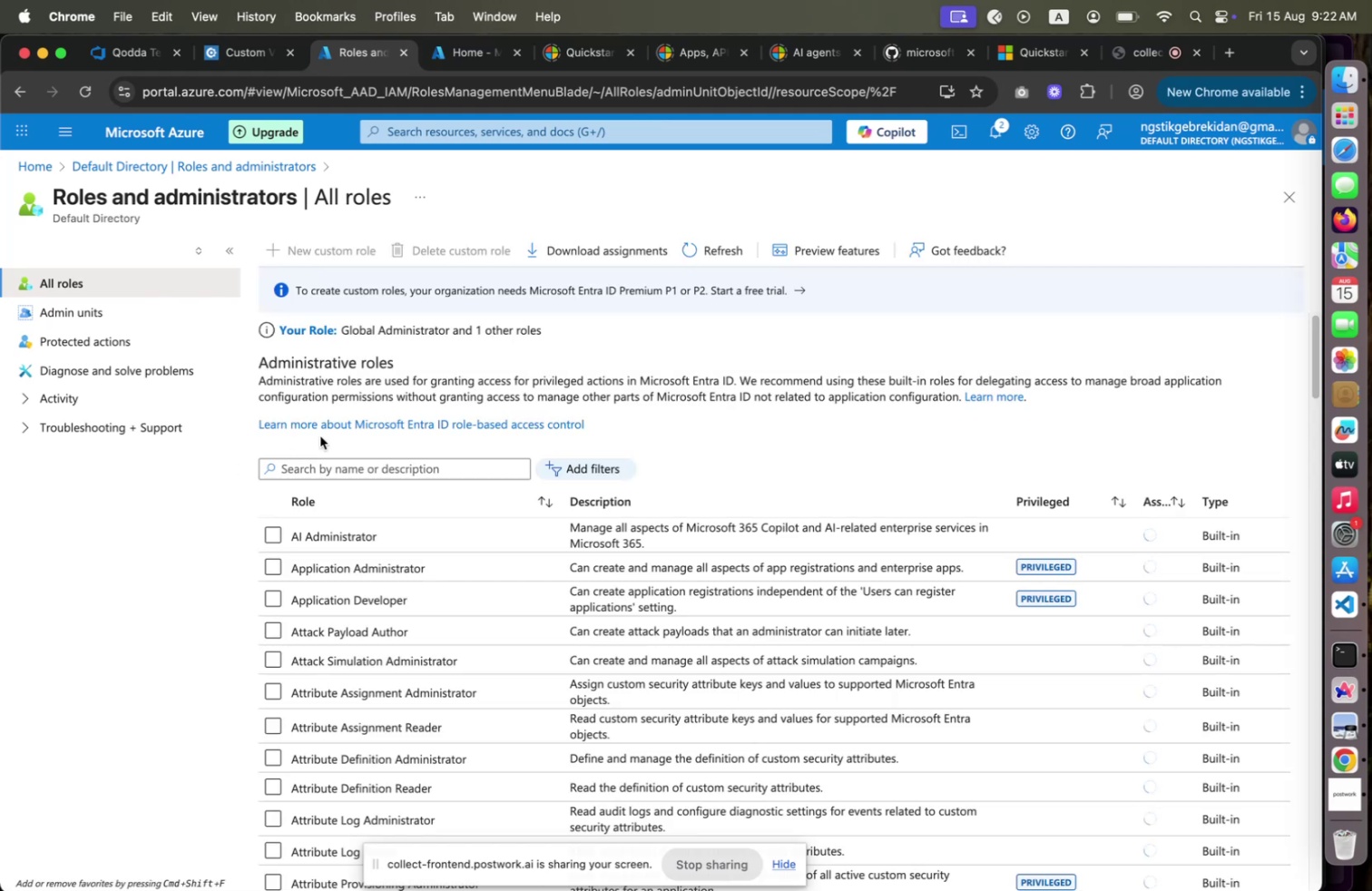 
wait(8.71)
 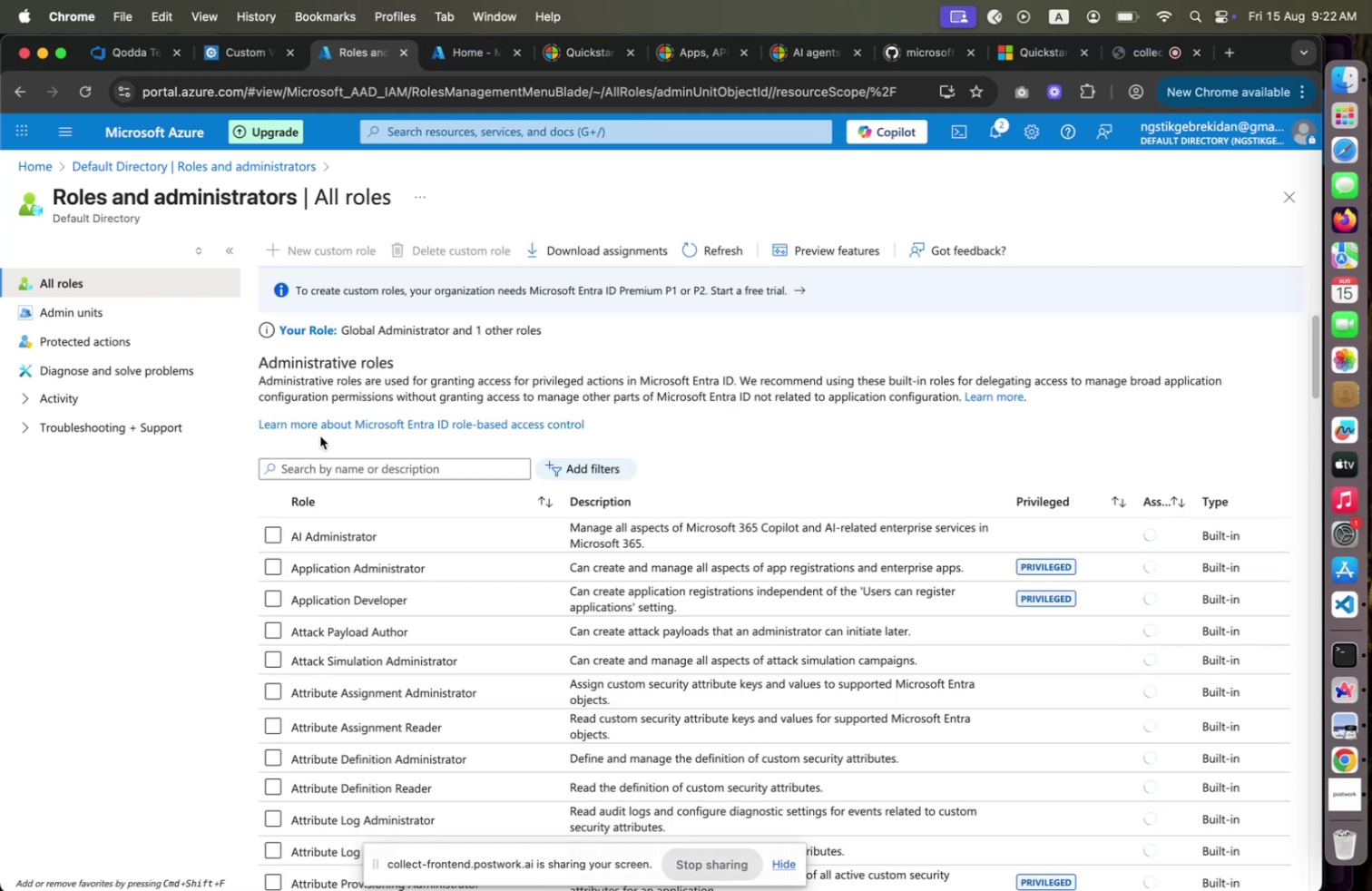 
left_click([23, 394])
 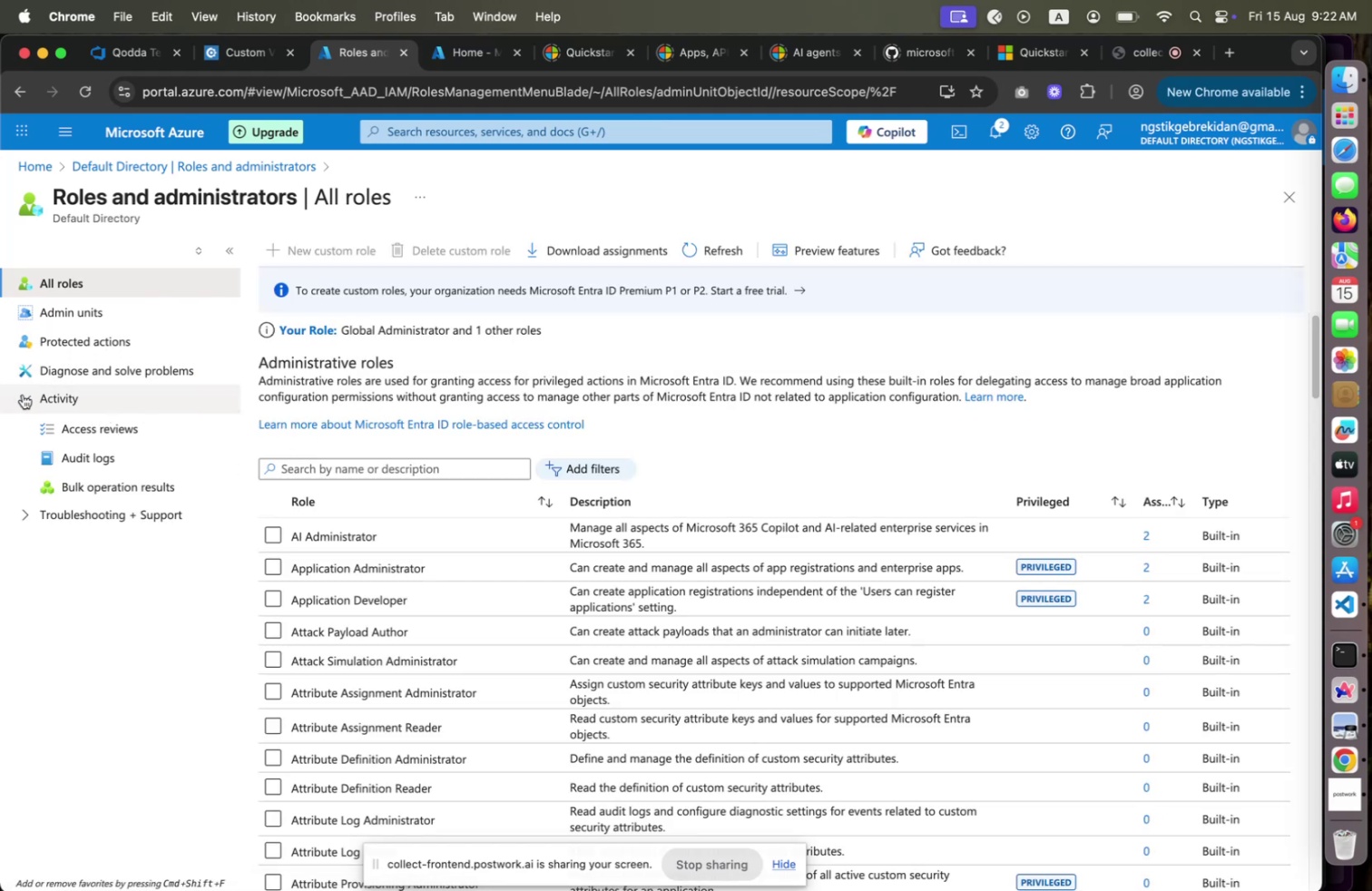 
left_click([23, 394])
 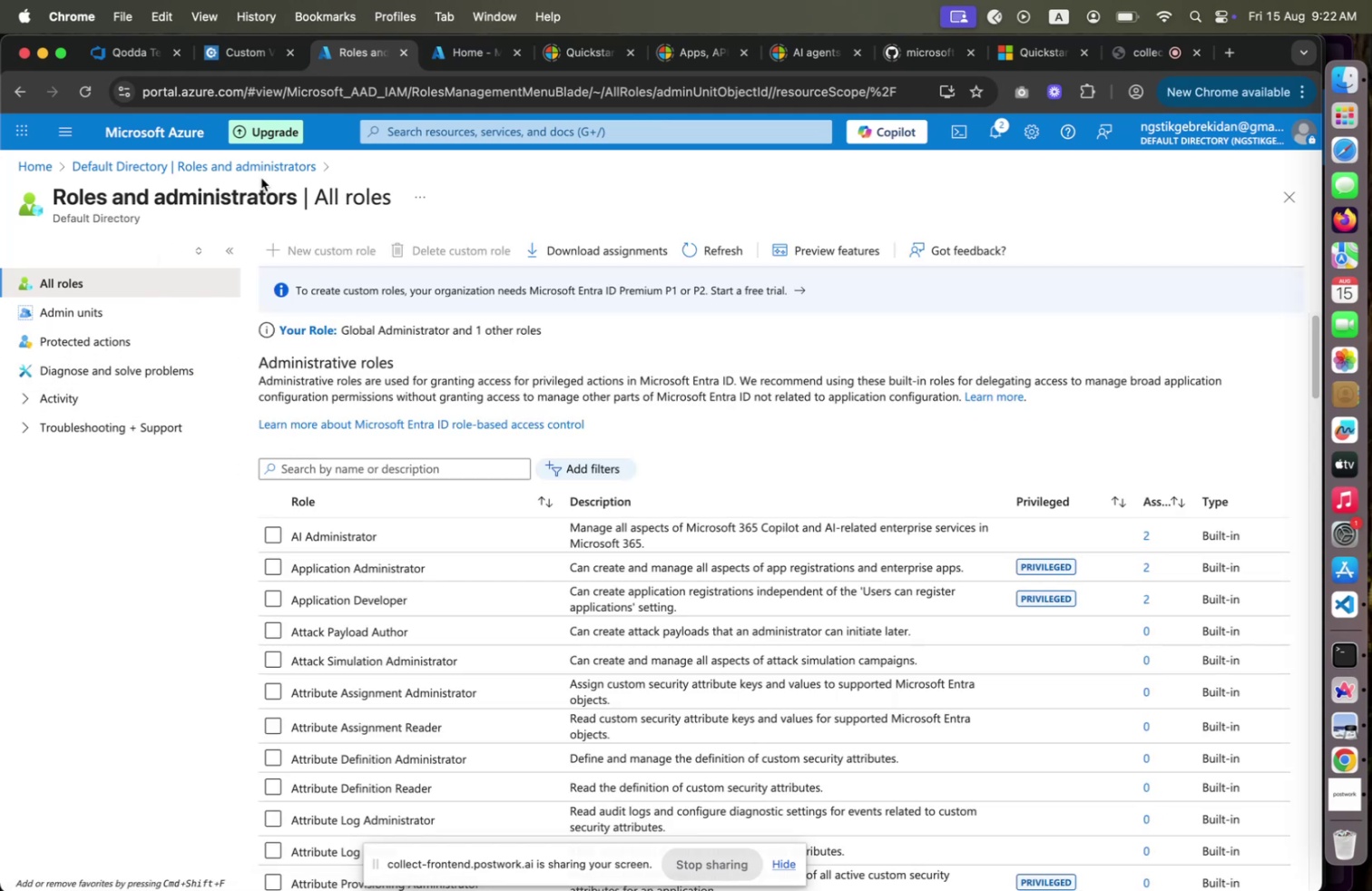 
left_click([254, 169])
 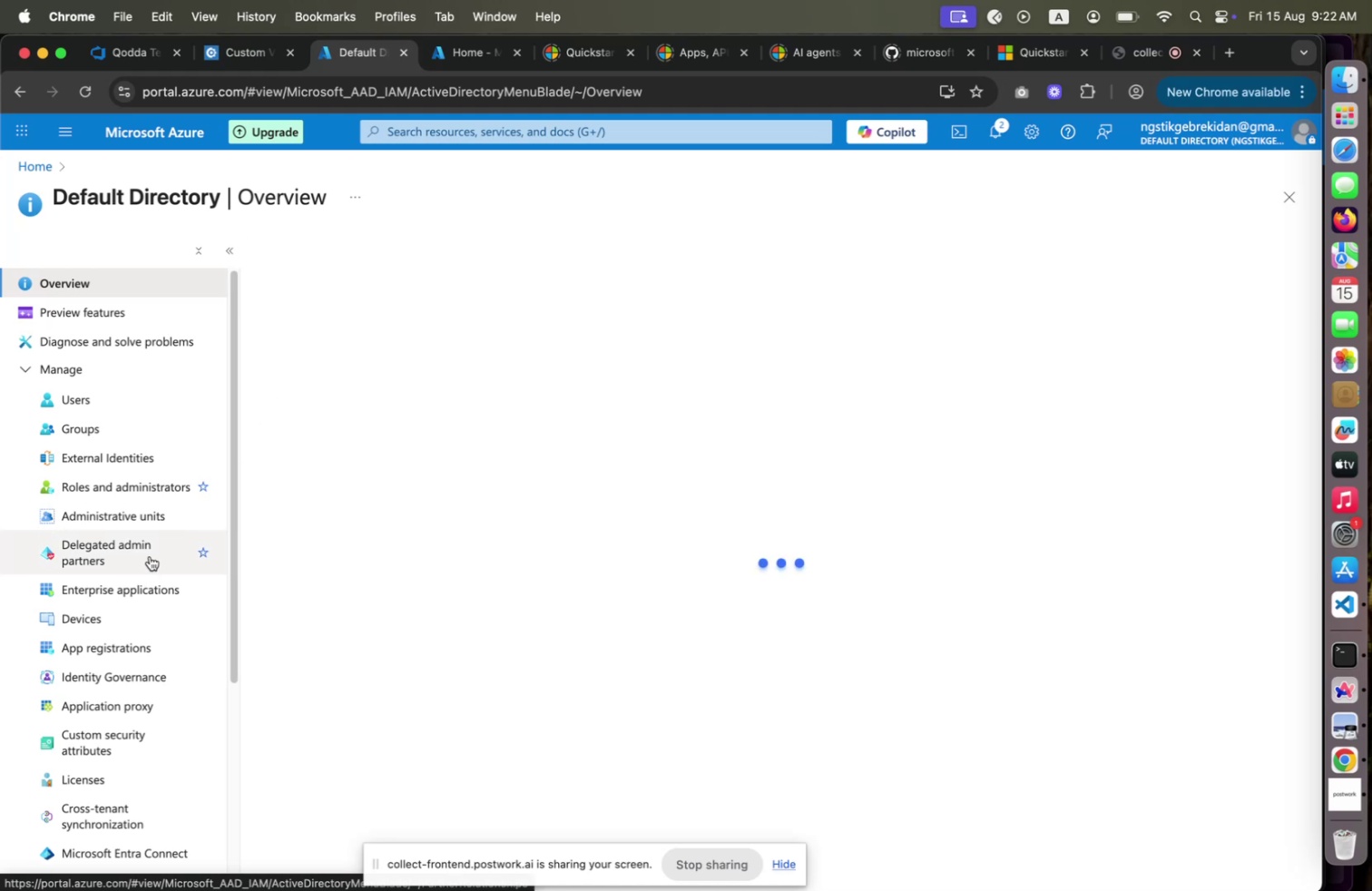 
wait(6.02)
 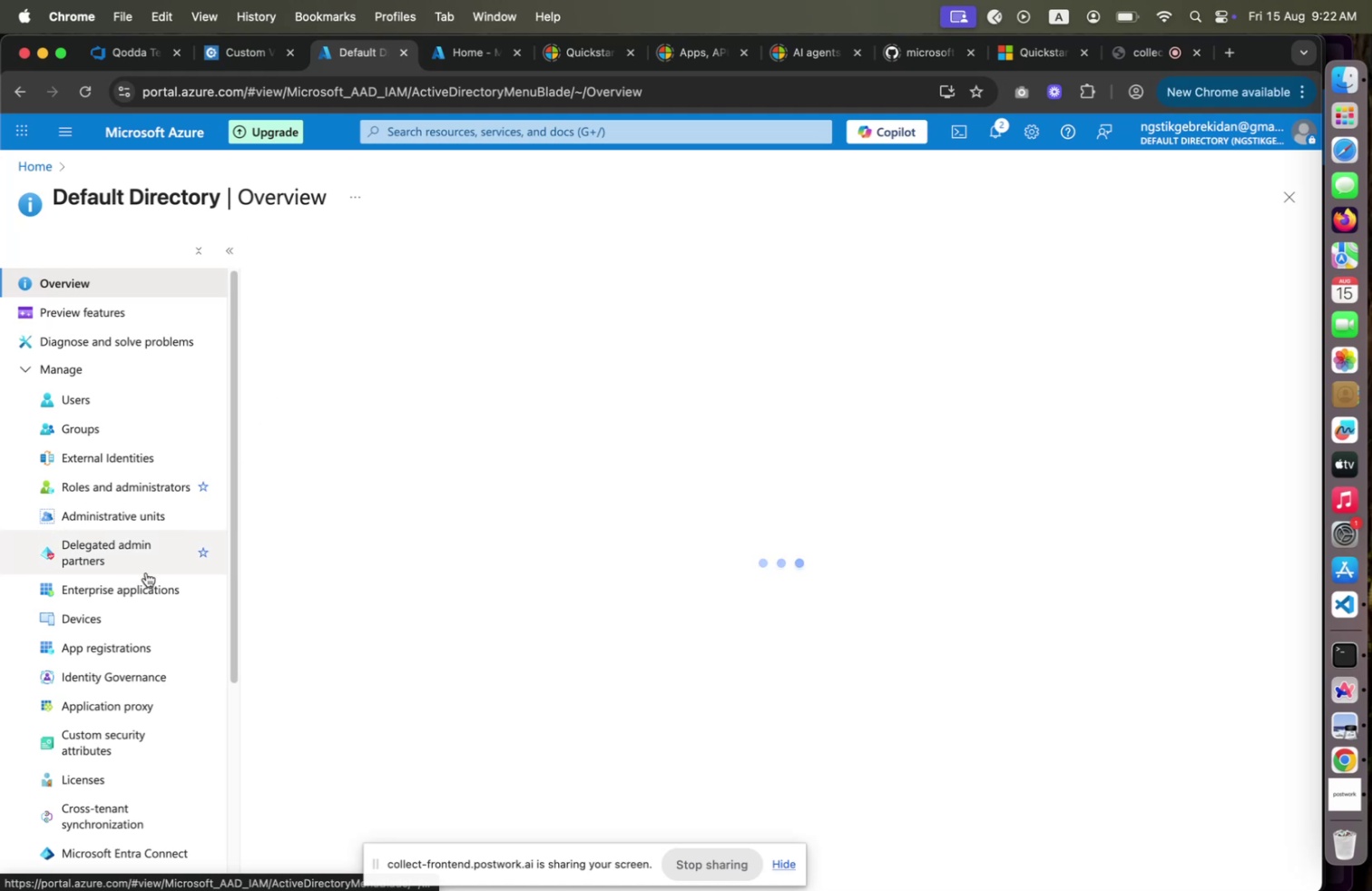 
scroll: coordinate [150, 555], scroll_direction: down, amount: 14.0
 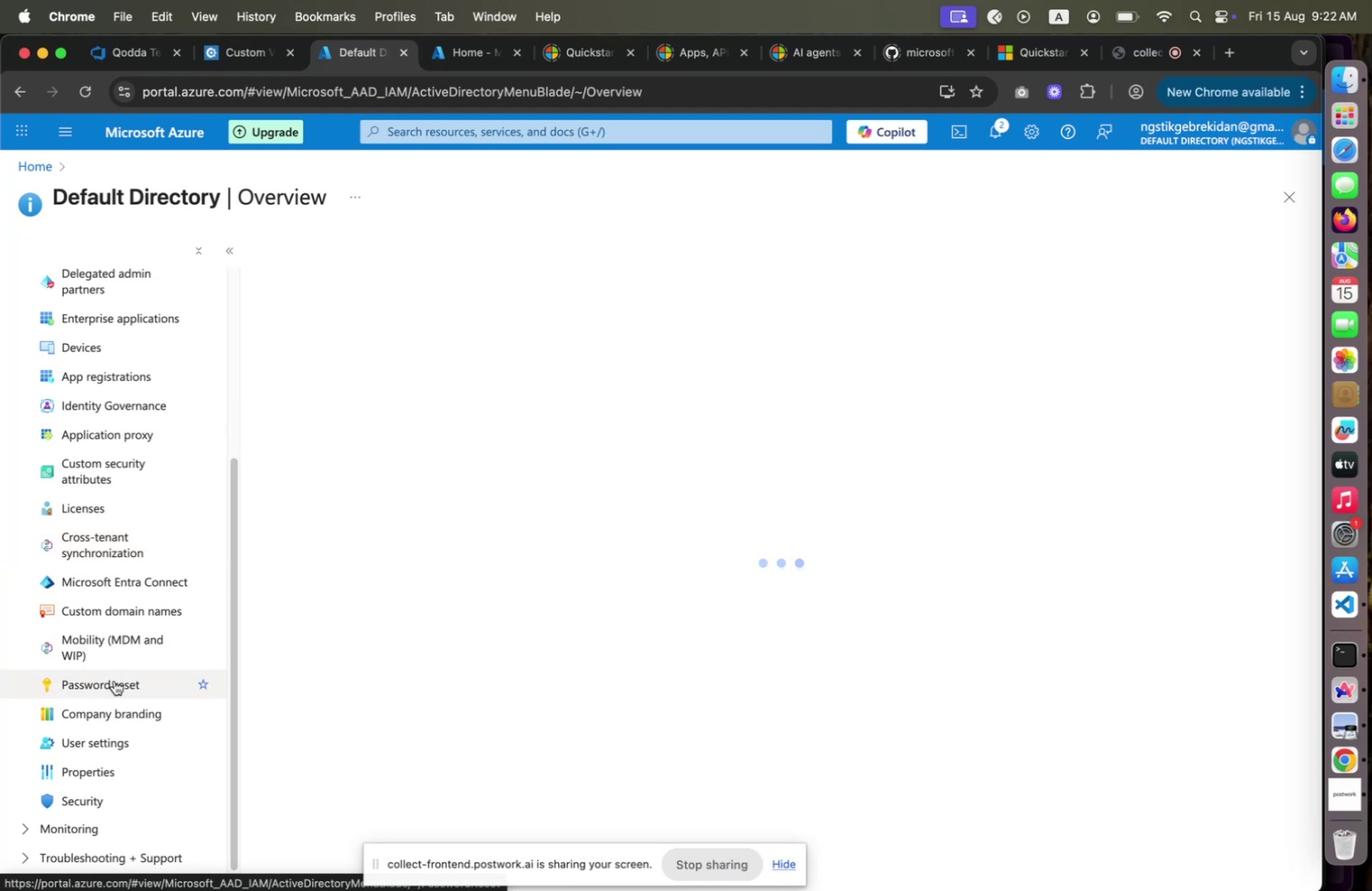 
wait(6.29)
 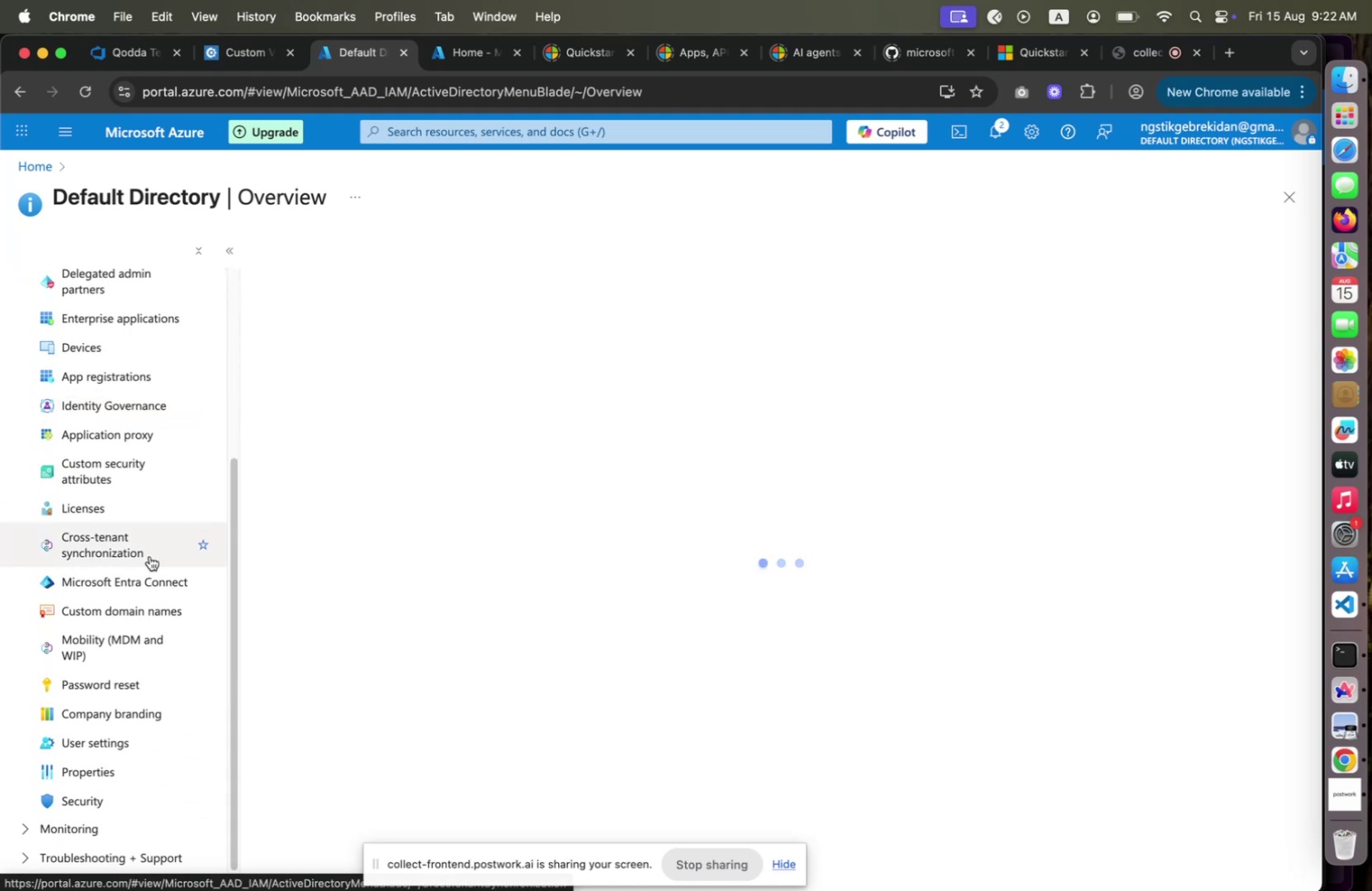 
left_click([122, 712])
 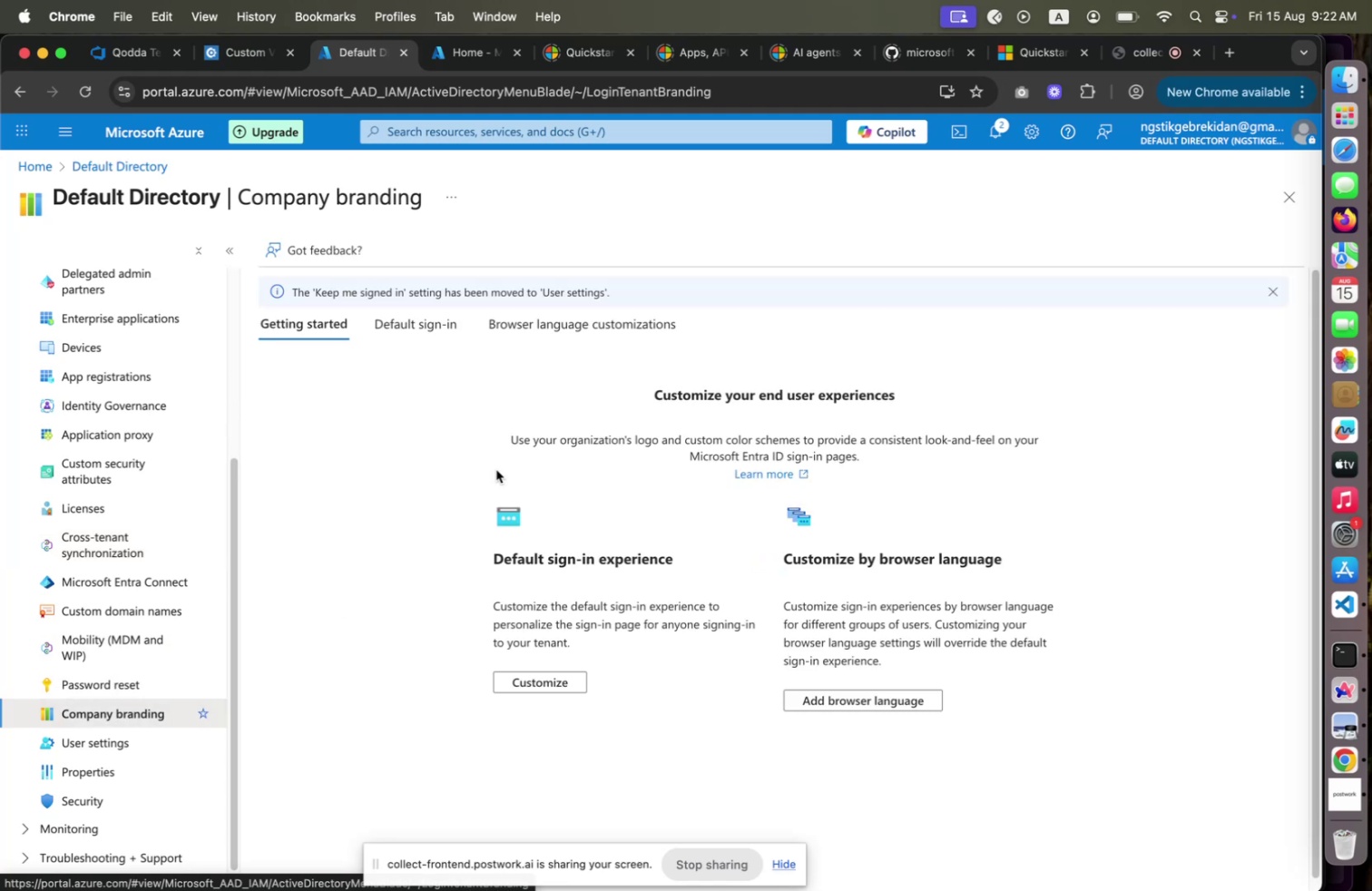 
wait(10.6)
 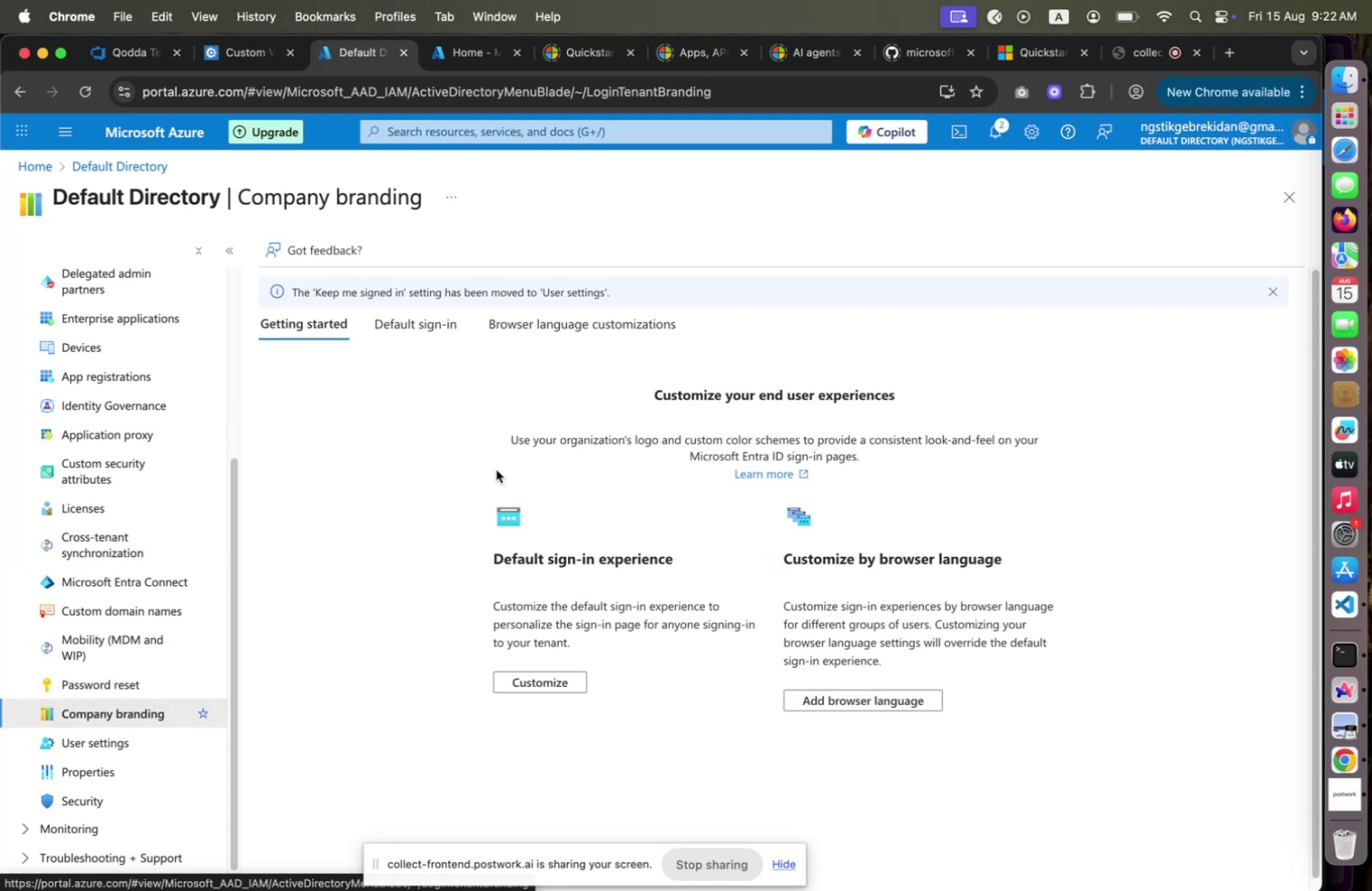 
left_click([165, 739])
 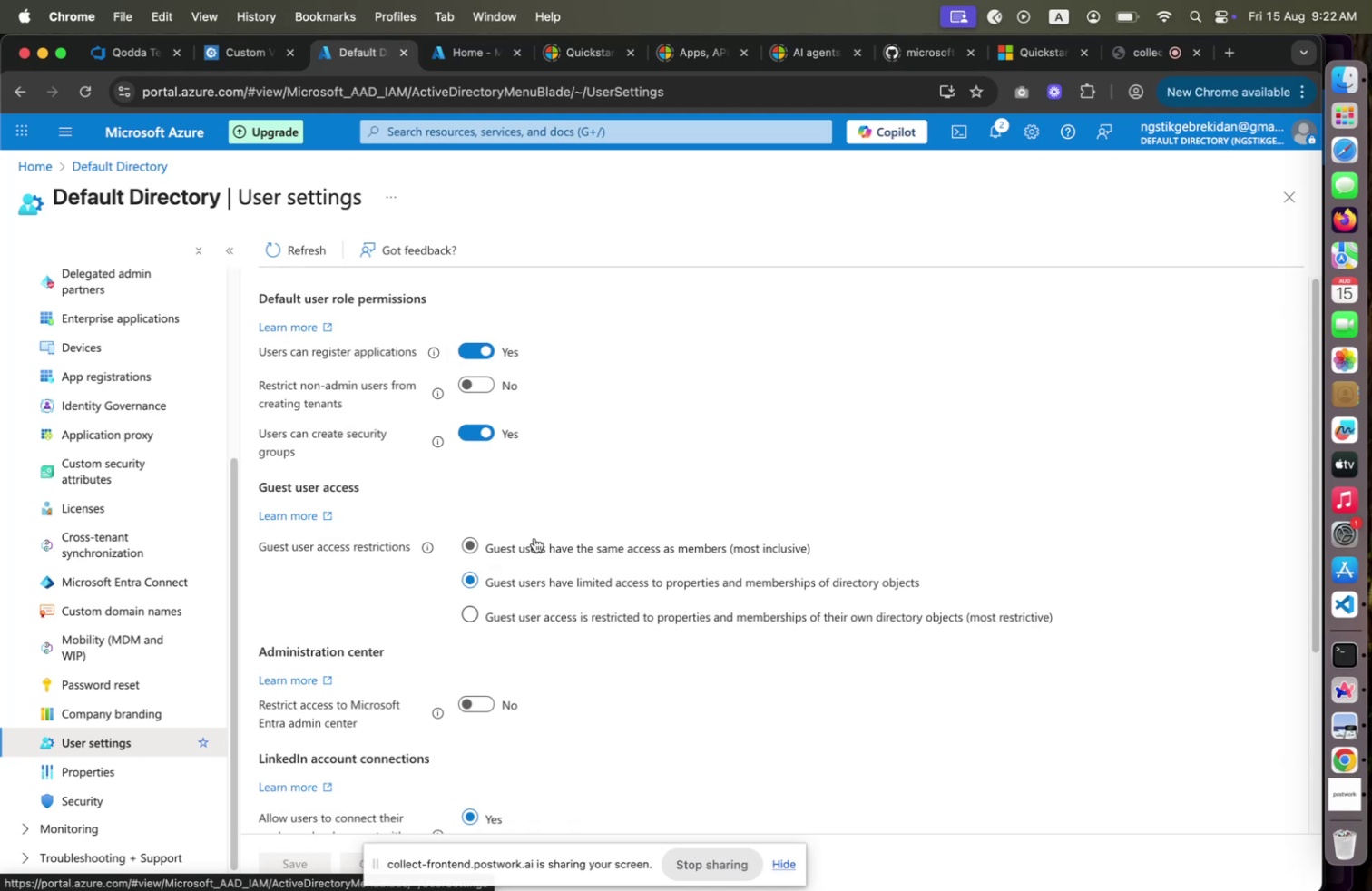 
wait(17.6)
 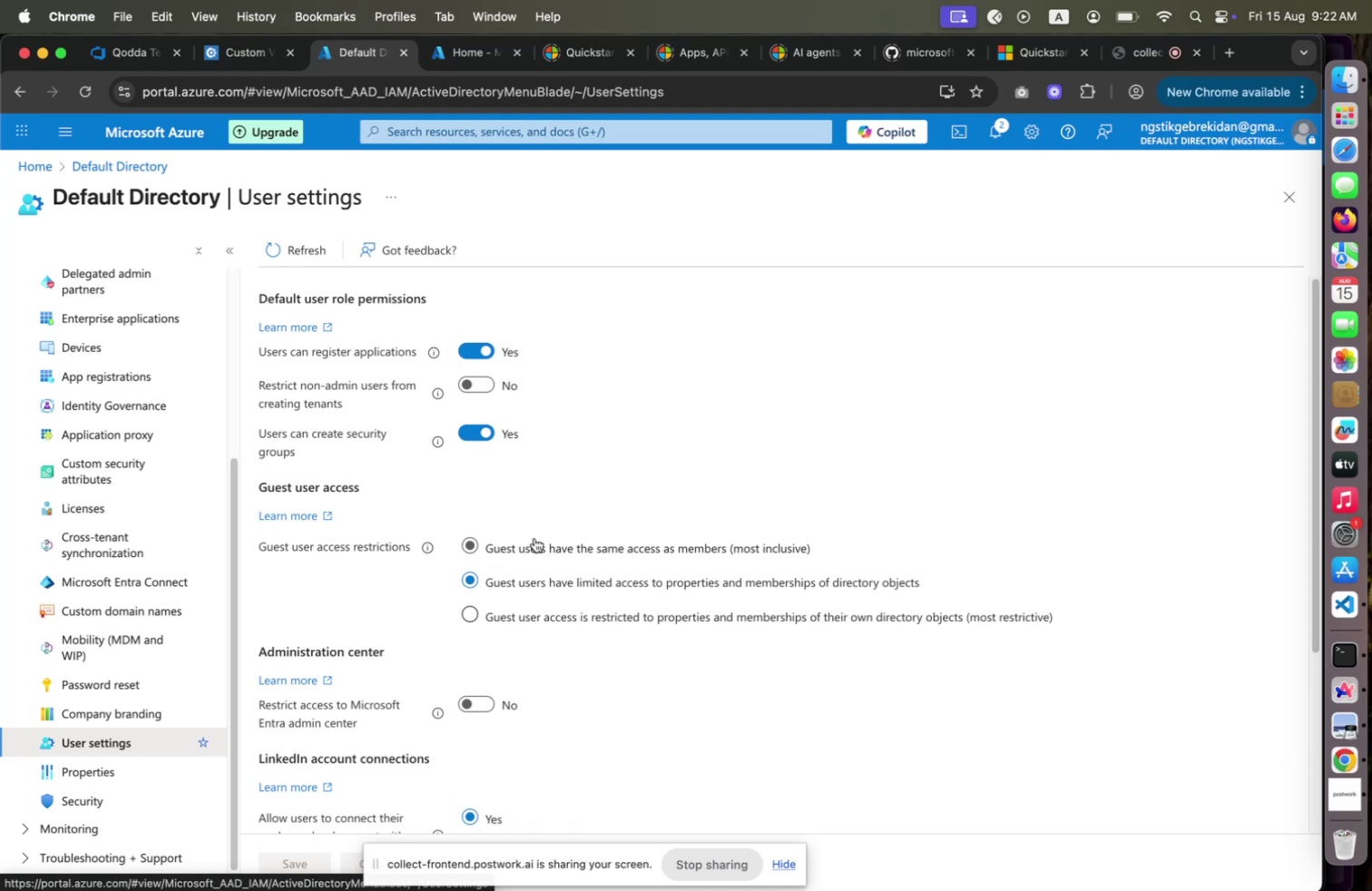 
left_click([480, 389])
 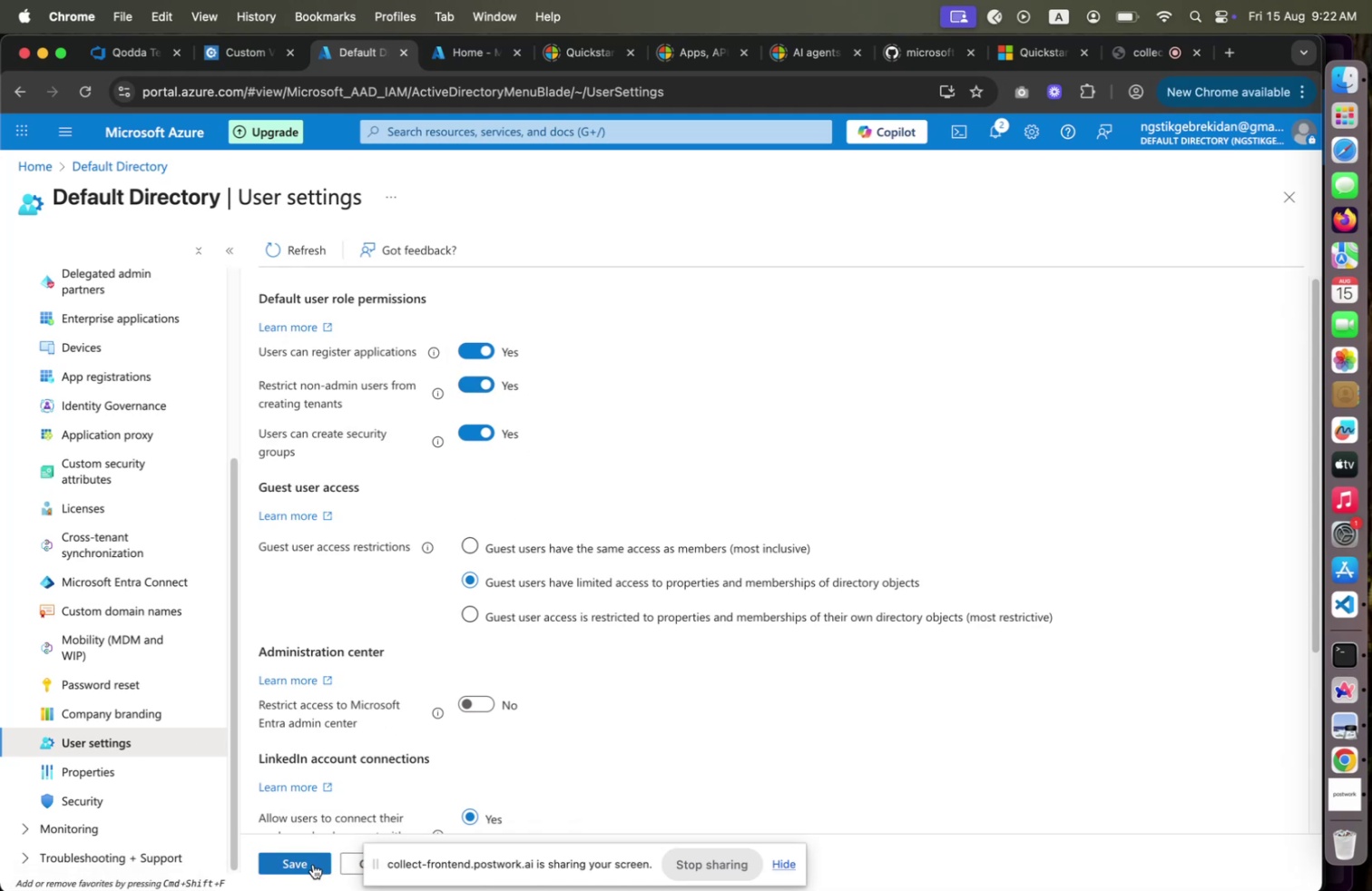 
wait(7.89)
 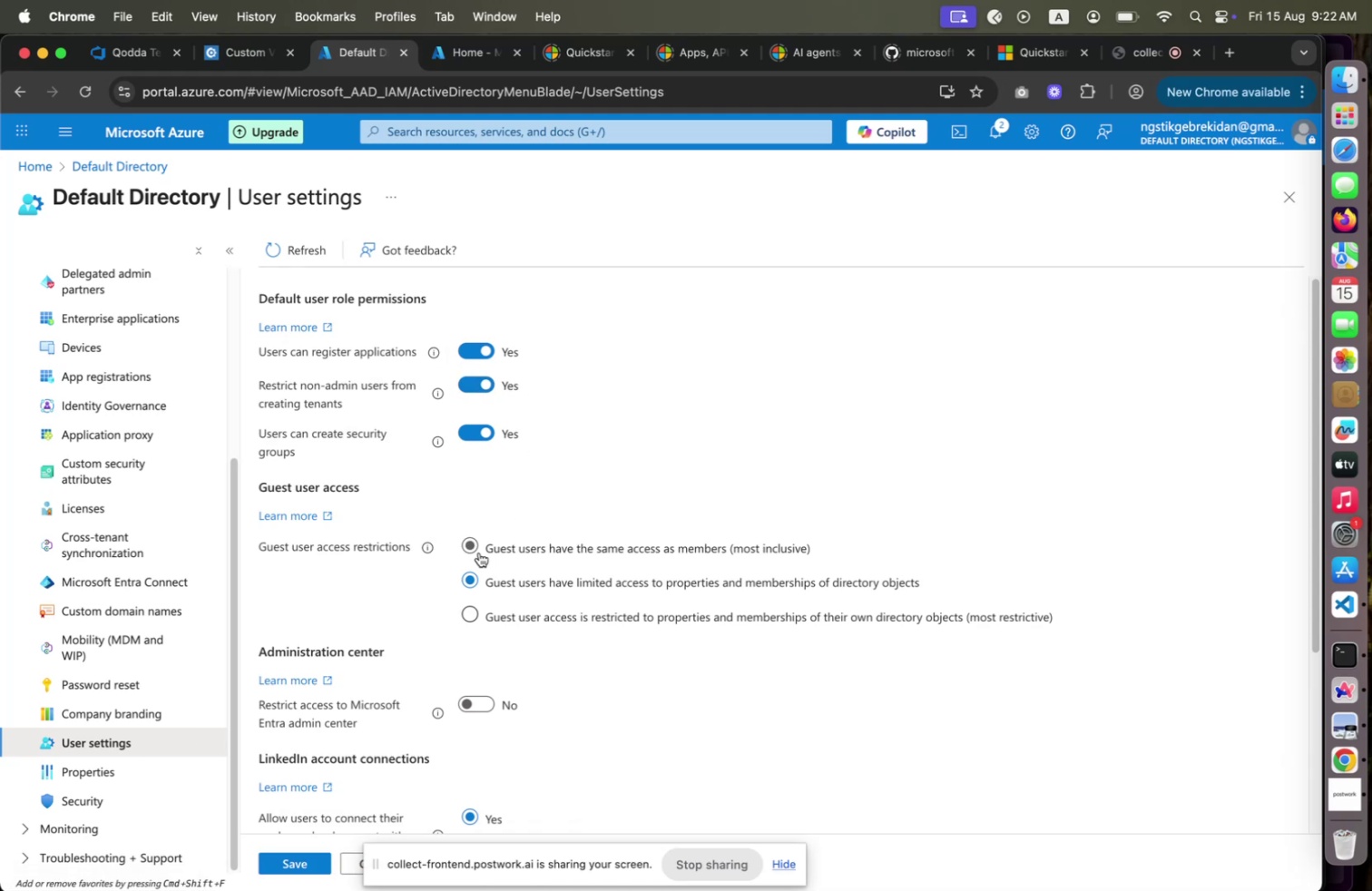 
left_click([313, 863])
 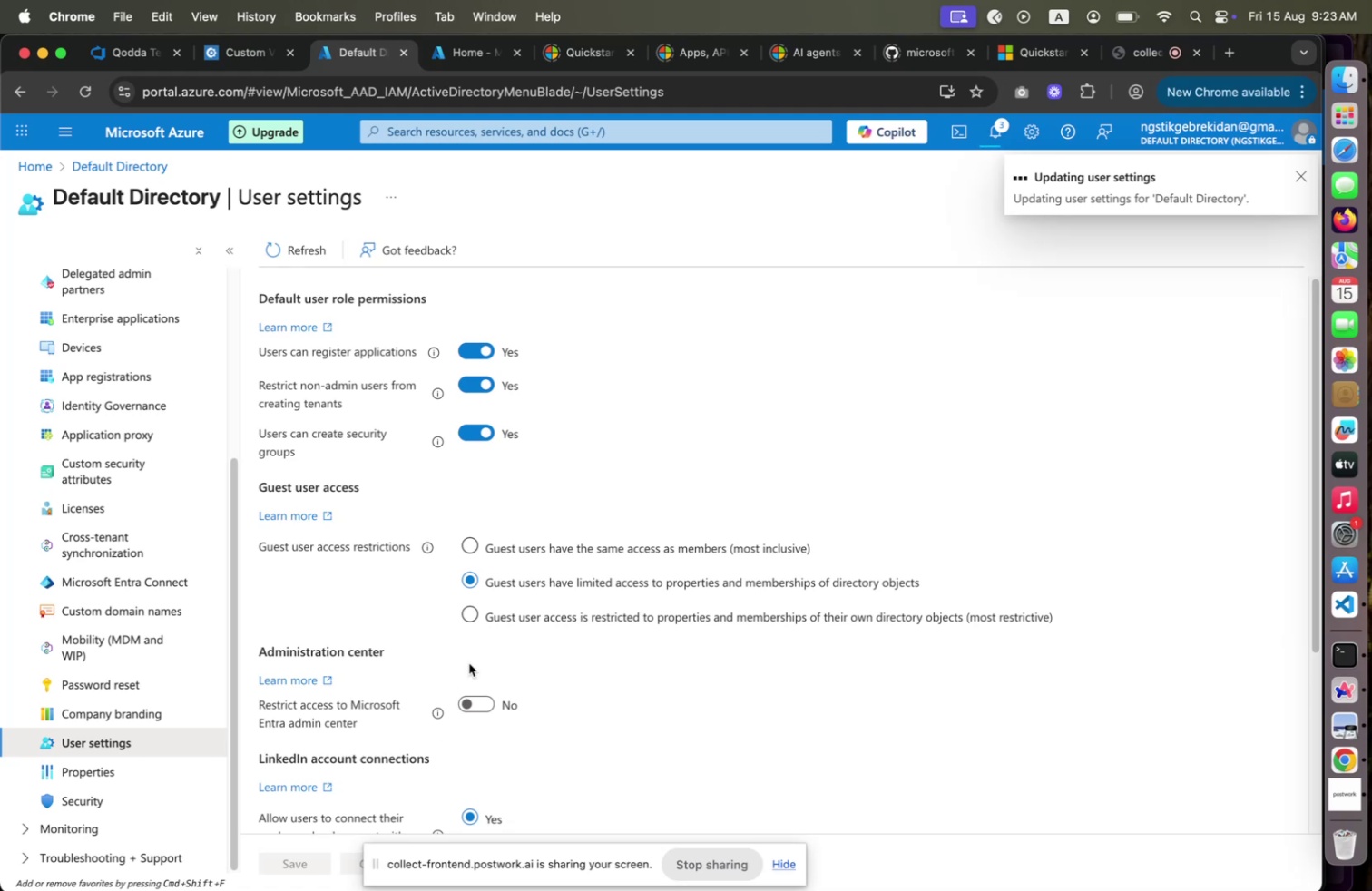 
scroll: coordinate [475, 637], scroll_direction: down, amount: 17.0
 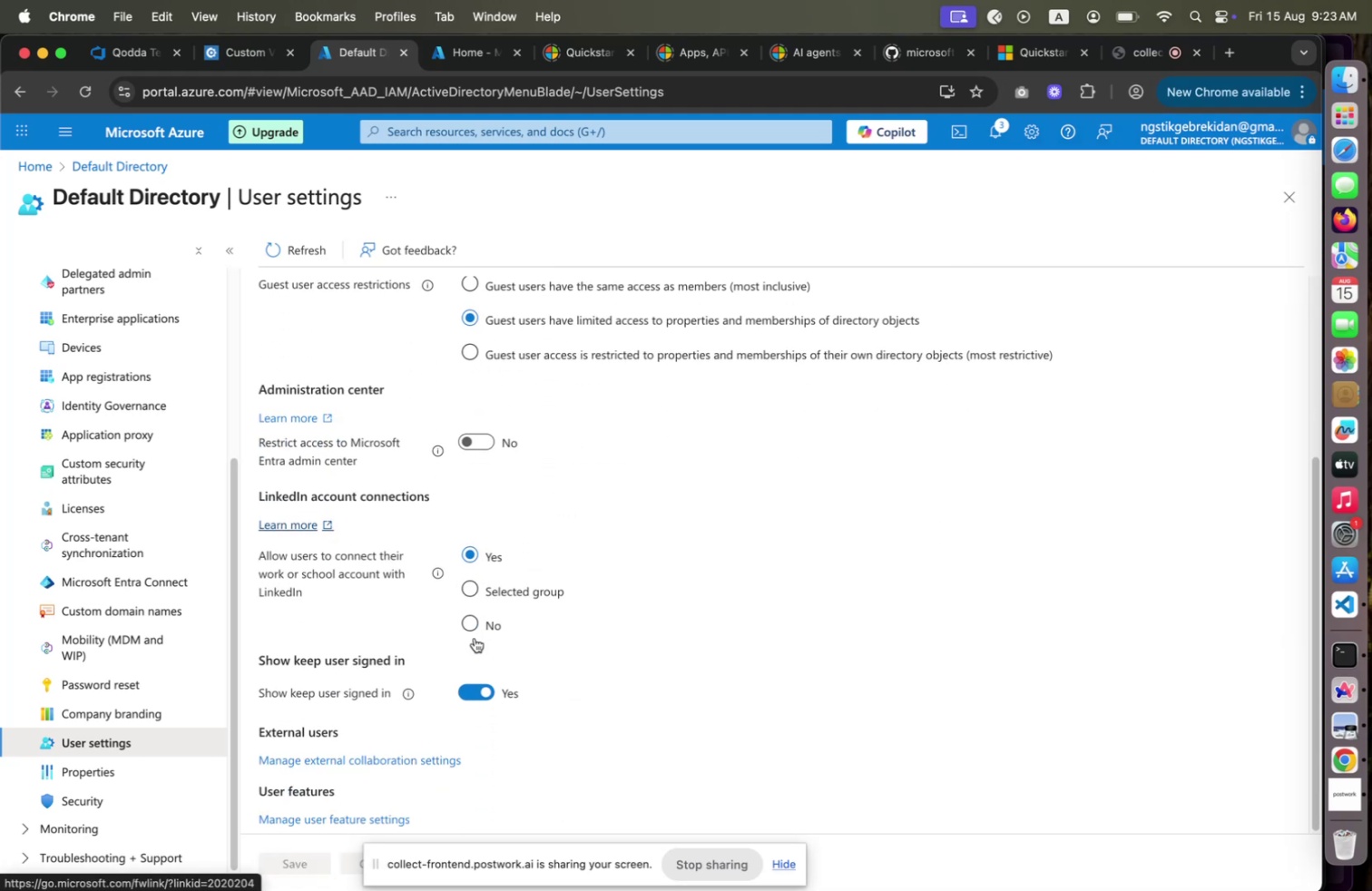 
scroll: coordinate [475, 637], scroll_direction: up, amount: 9.0
 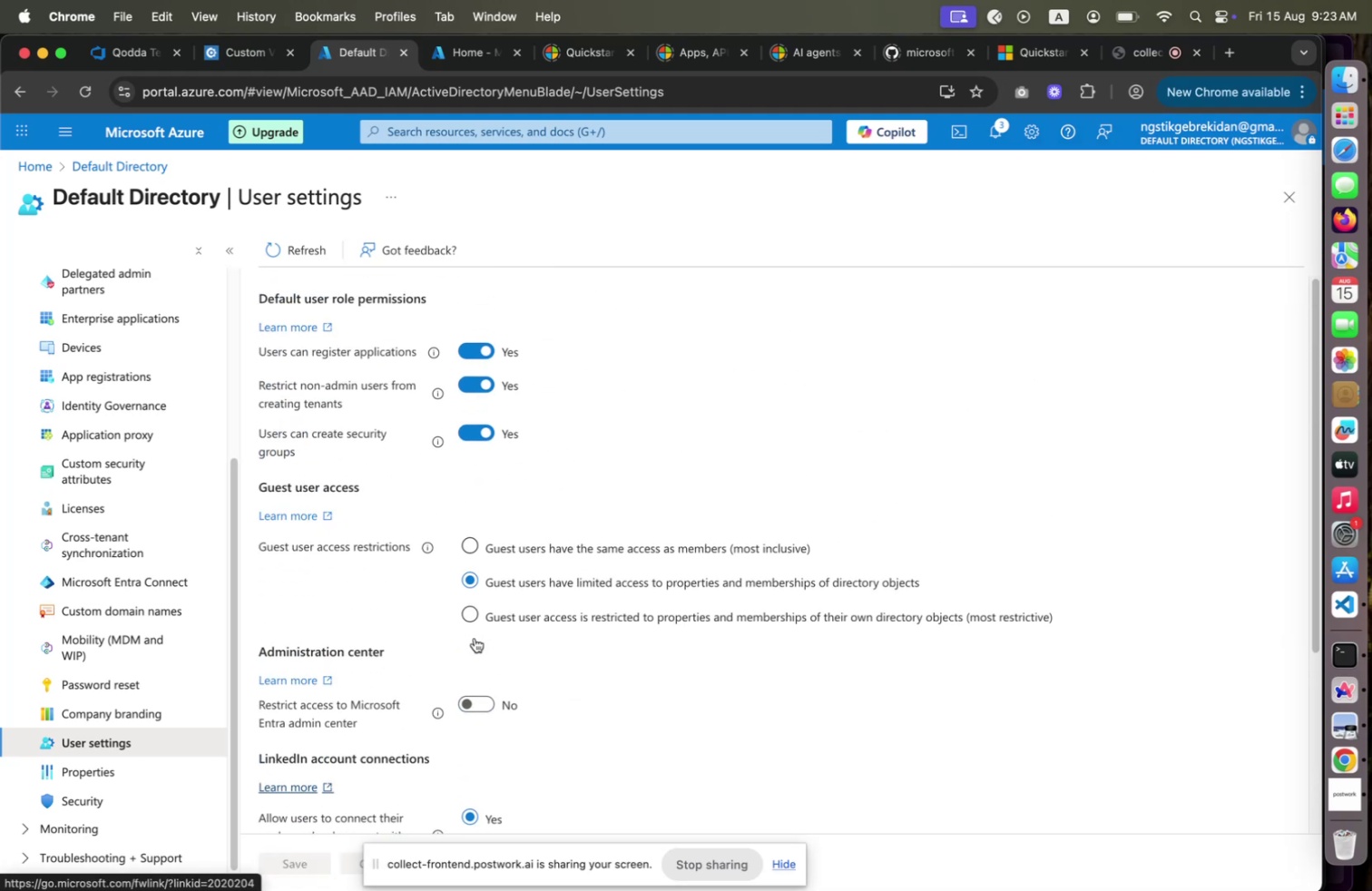 
scroll: coordinate [475, 637], scroll_direction: down, amount: 4.0
 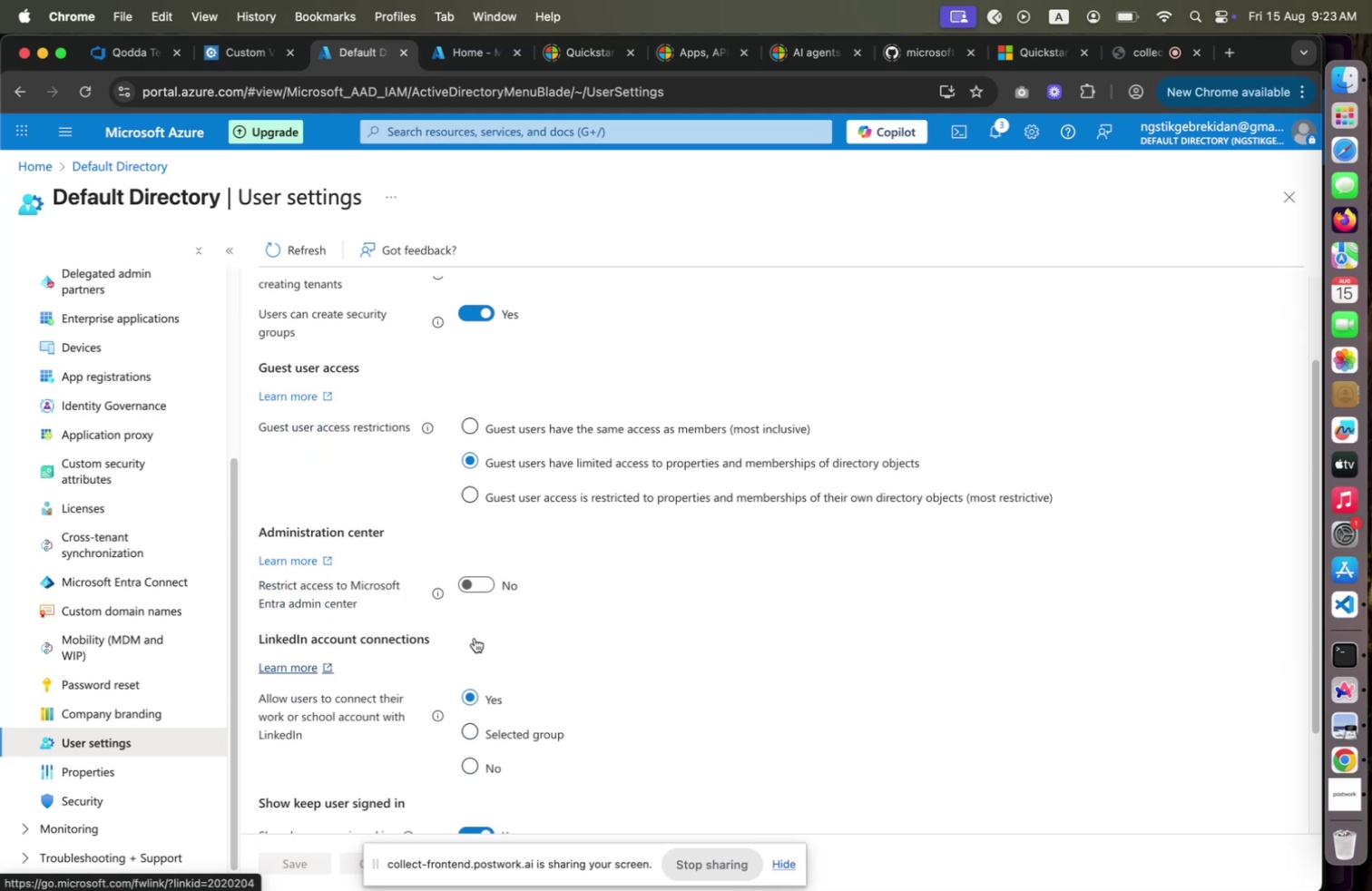 
scroll: coordinate [475, 637], scroll_direction: up, amount: 10.0
 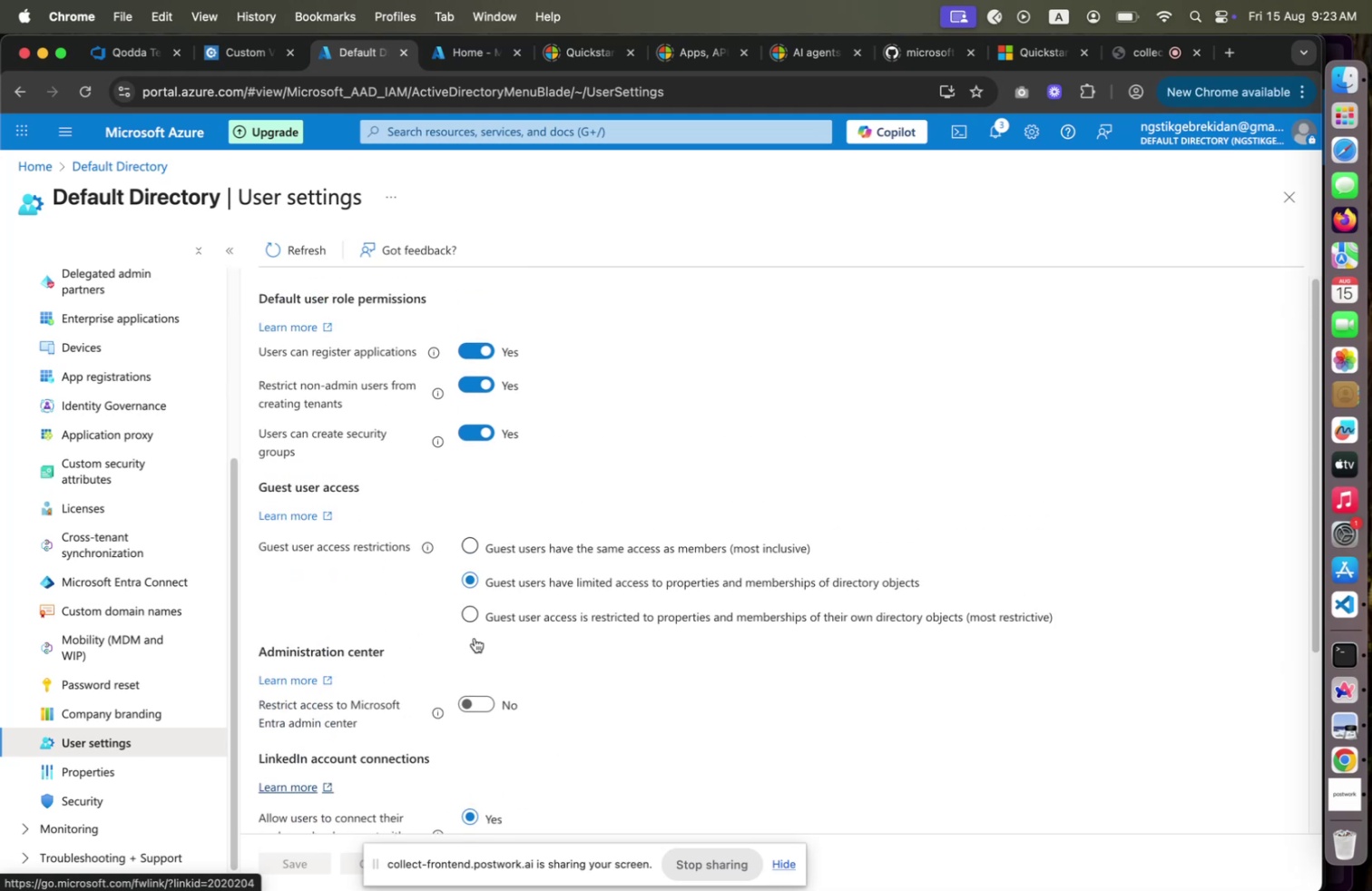 
wait(11.9)
 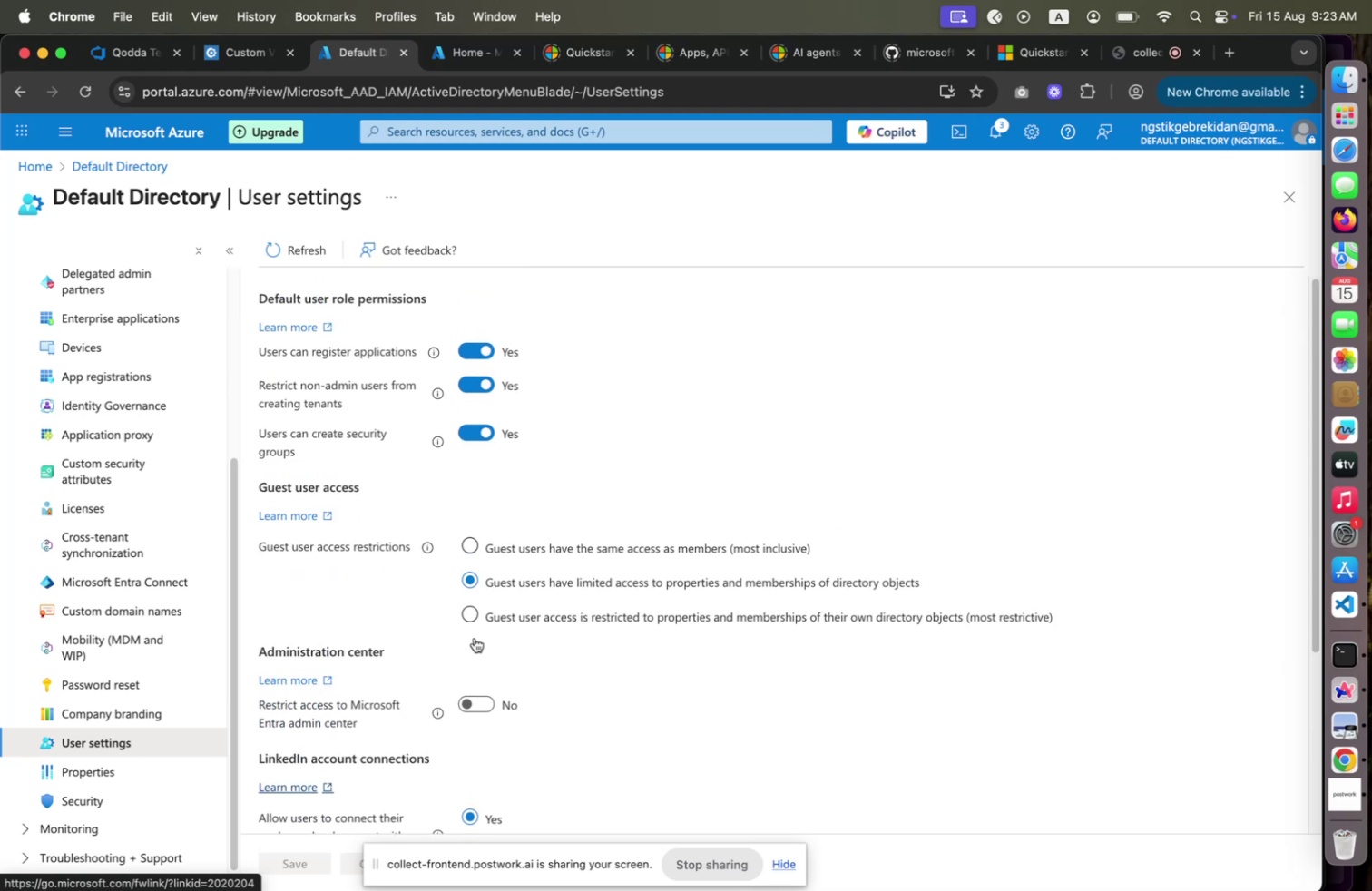 
left_click([436, 349])
 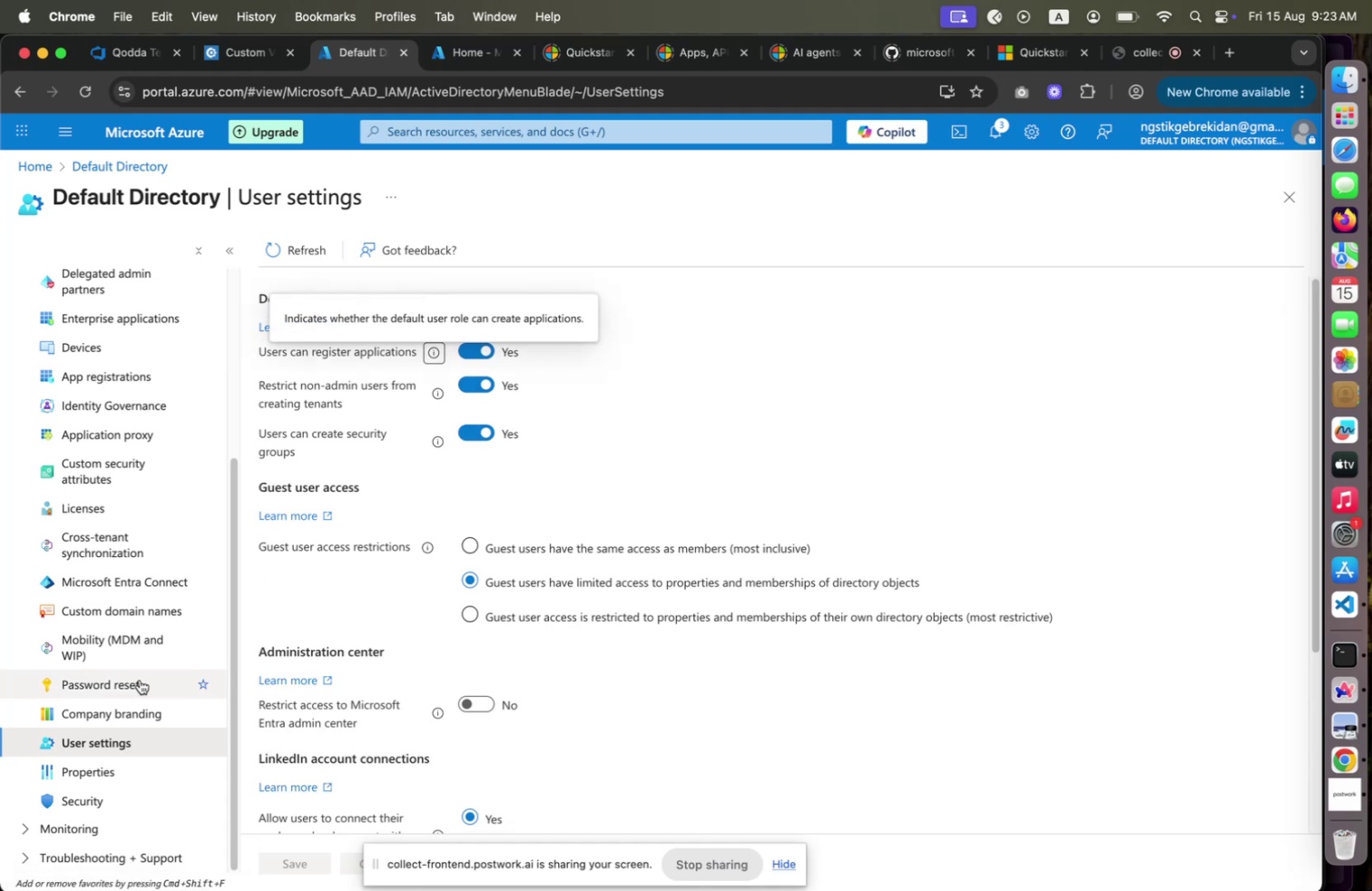 
left_click([131, 757])
 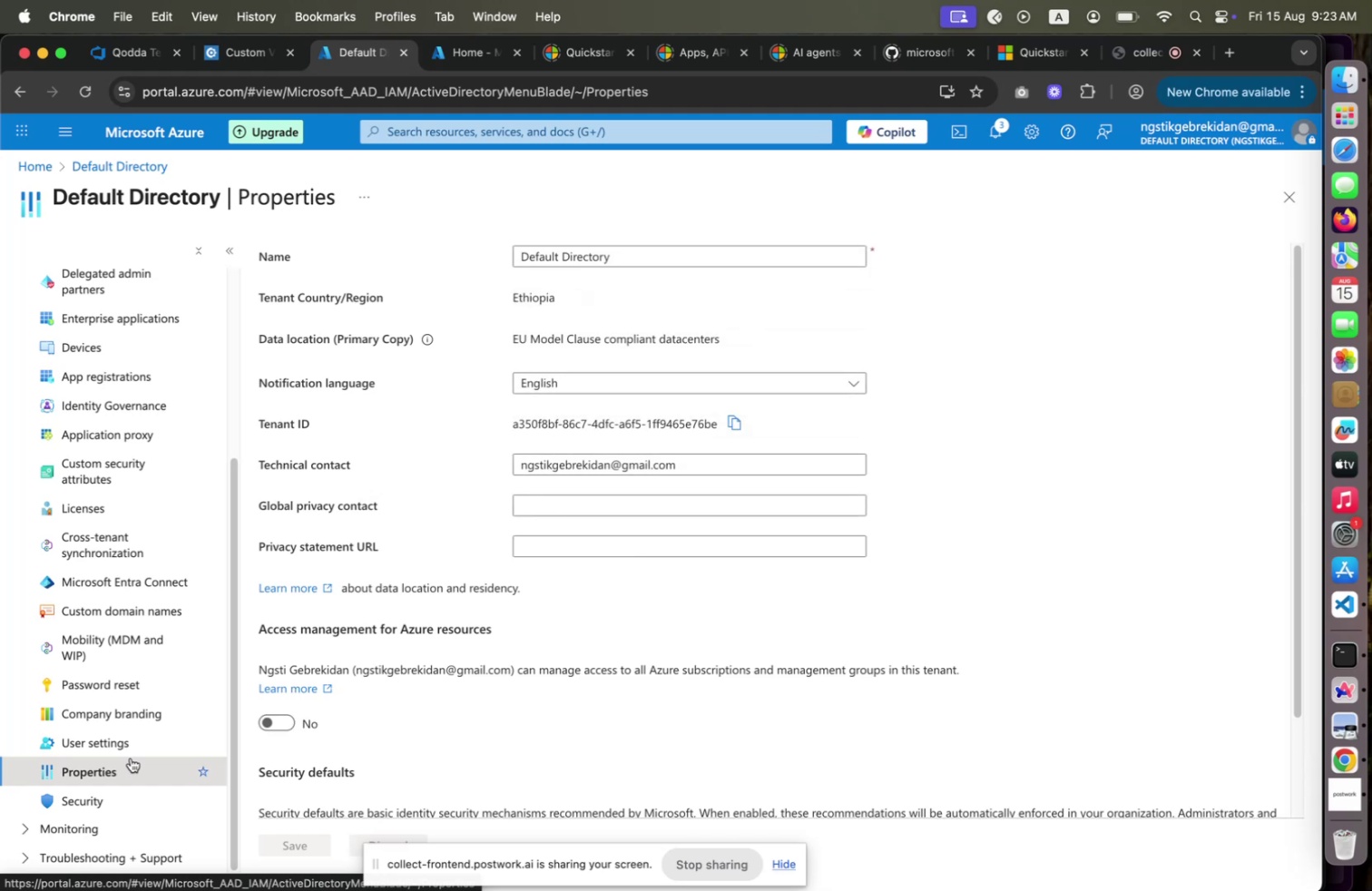 
wait(12.07)
 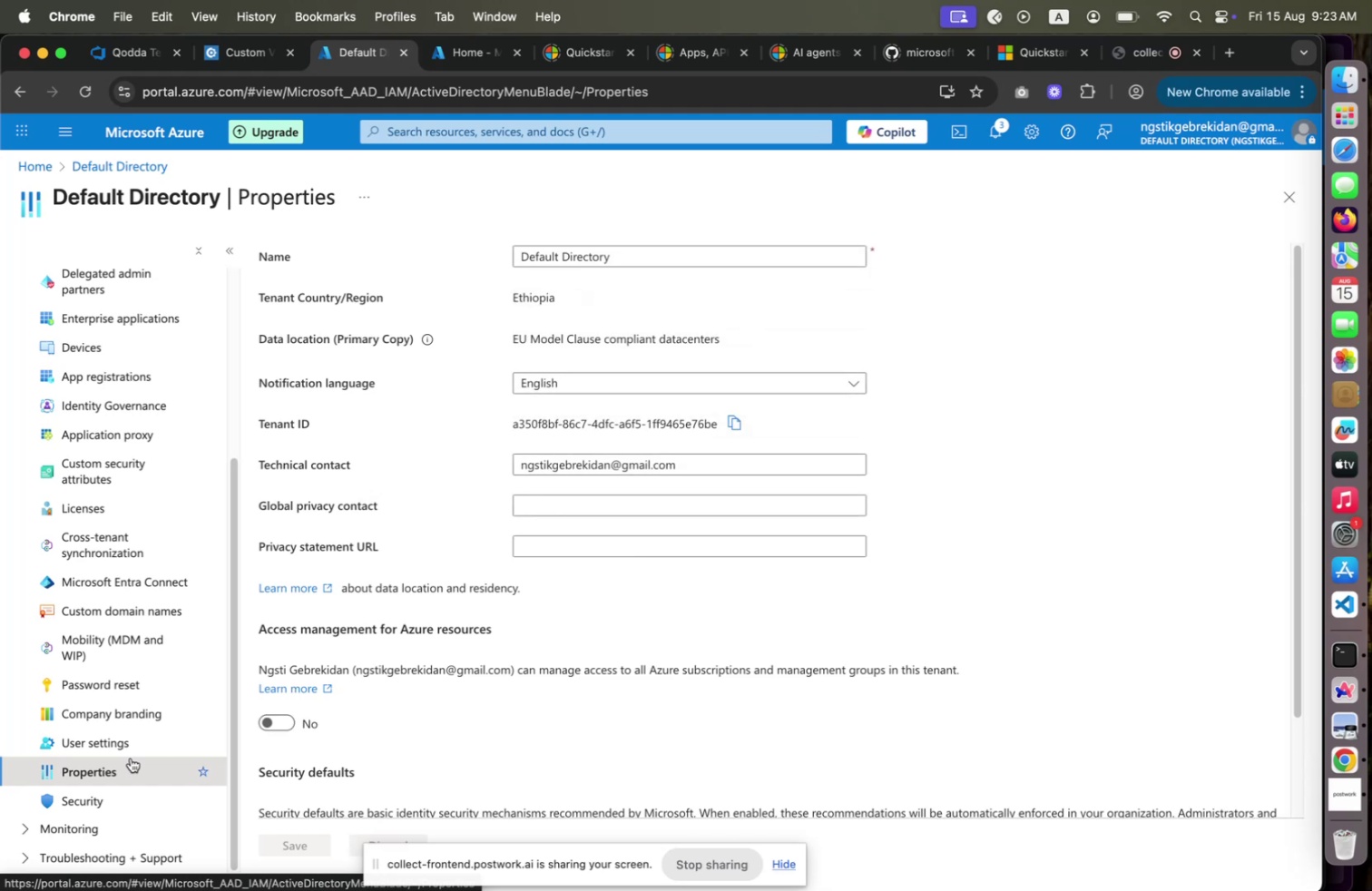 
scroll: coordinate [97, 665], scroll_direction: up, amount: 30.0
 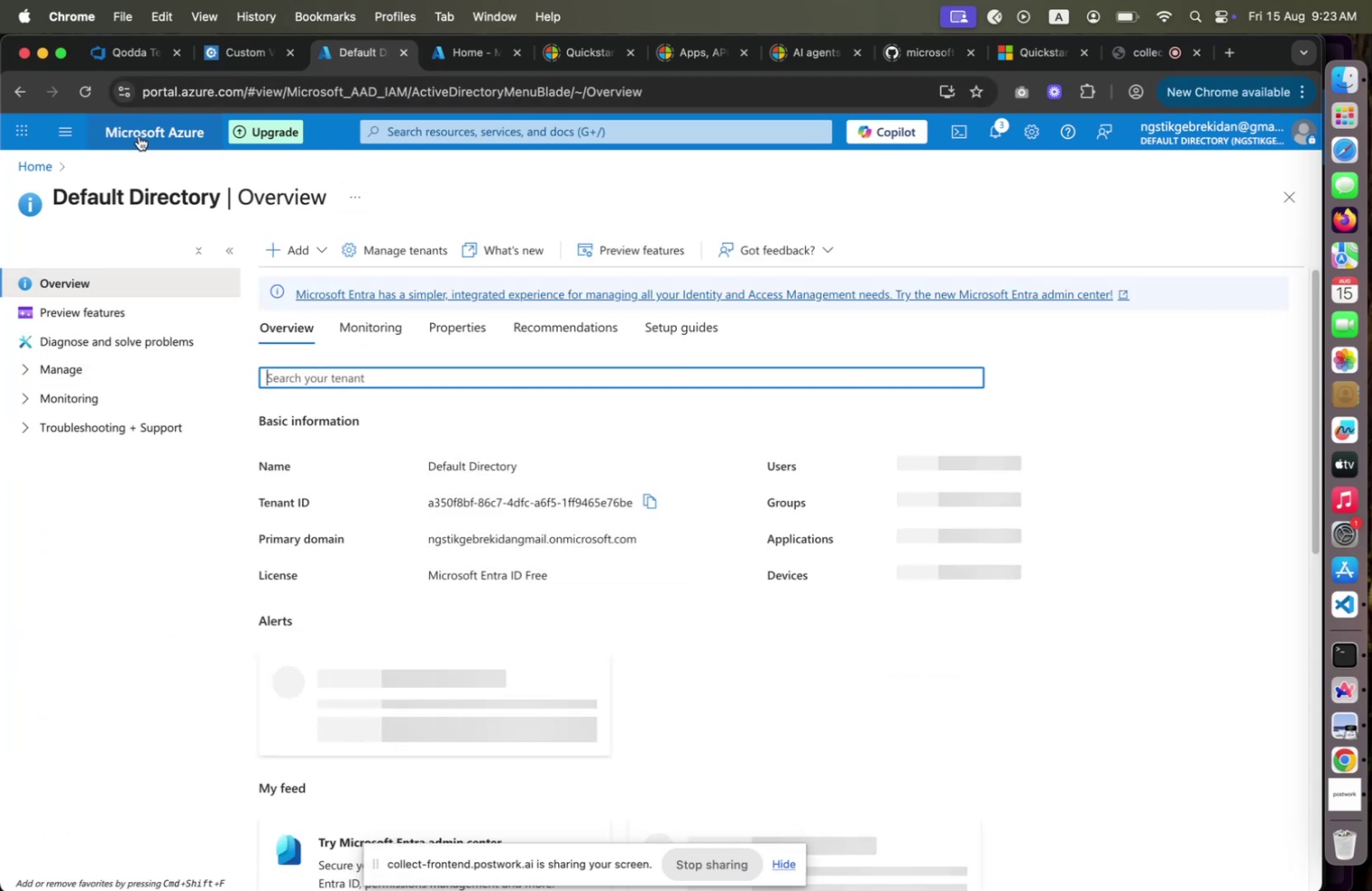 
wait(5.35)
 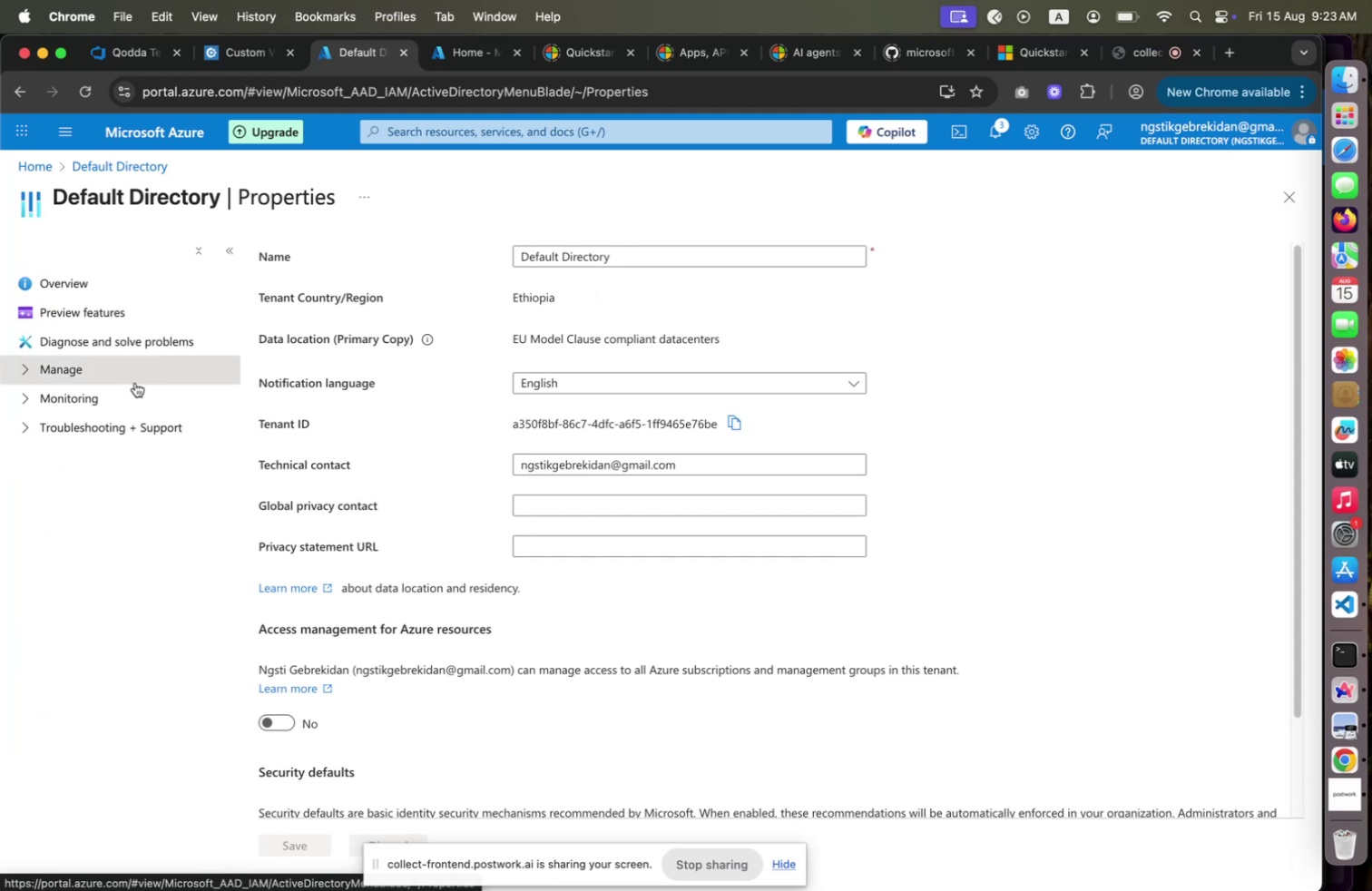 
scroll: coordinate [496, 388], scroll_direction: down, amount: 8.0
 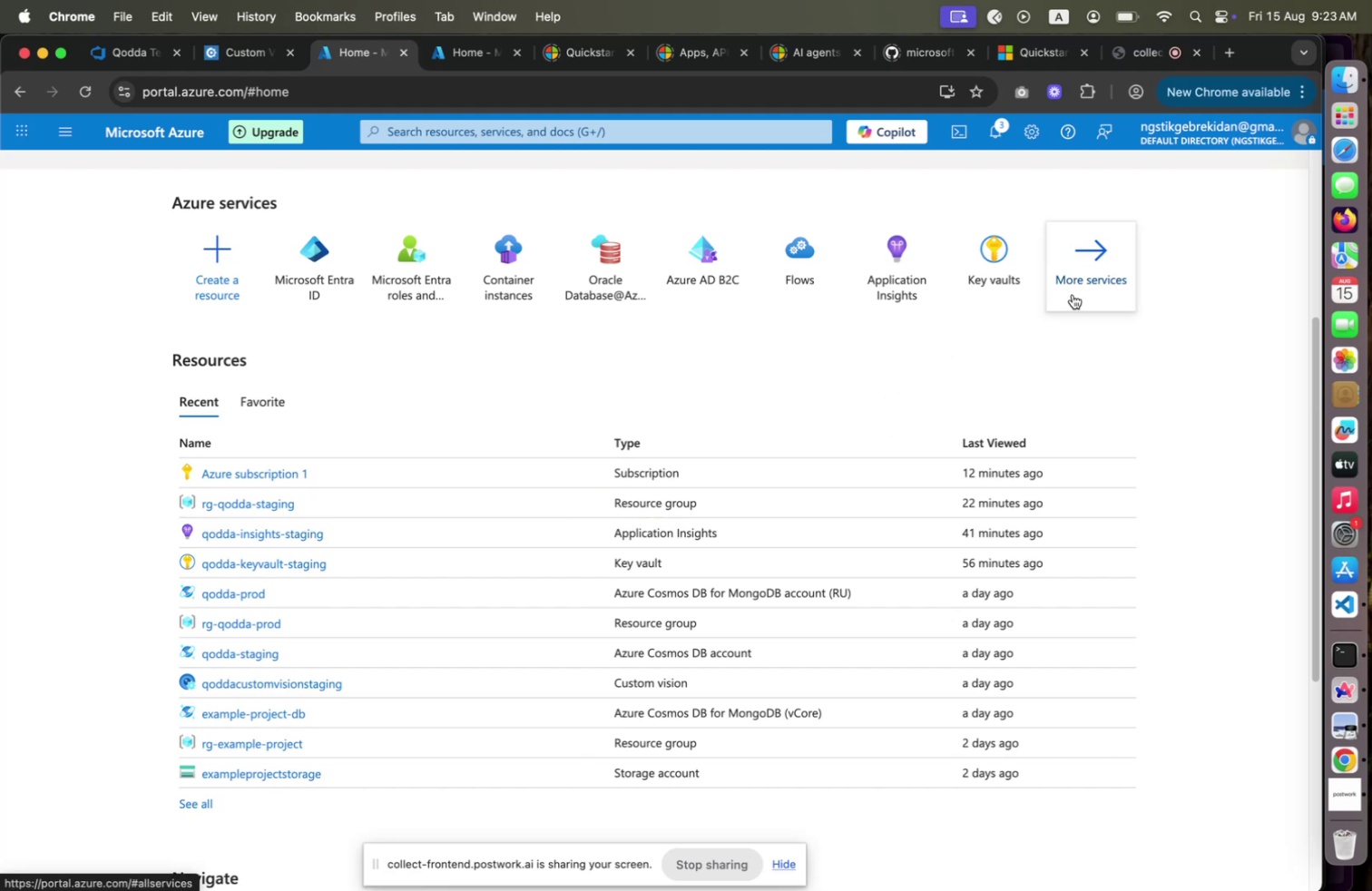 
wait(7.25)
 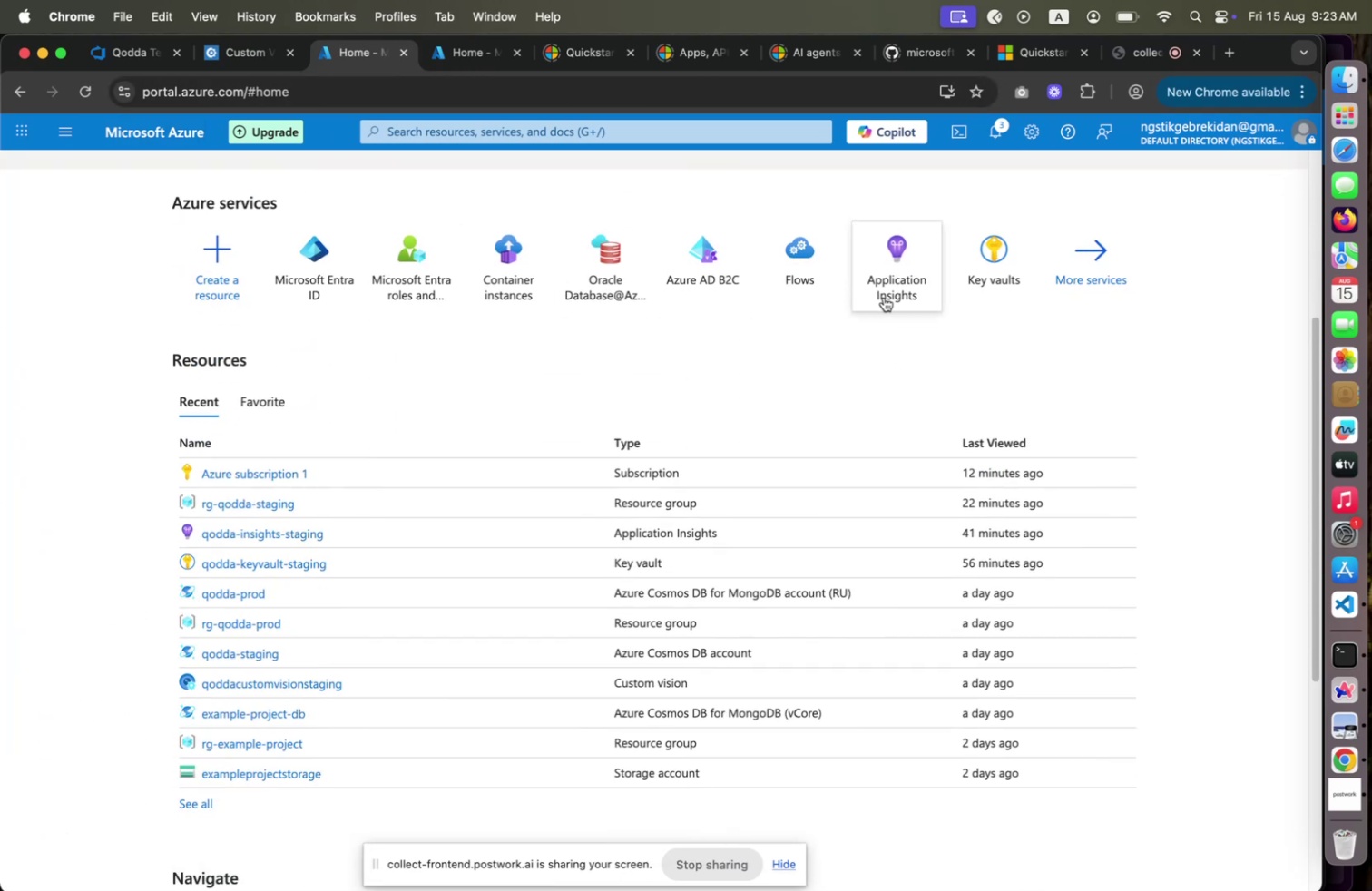 
left_click_drag(start_coordinate=[599, 144], to_coordinate=[602, 140])
 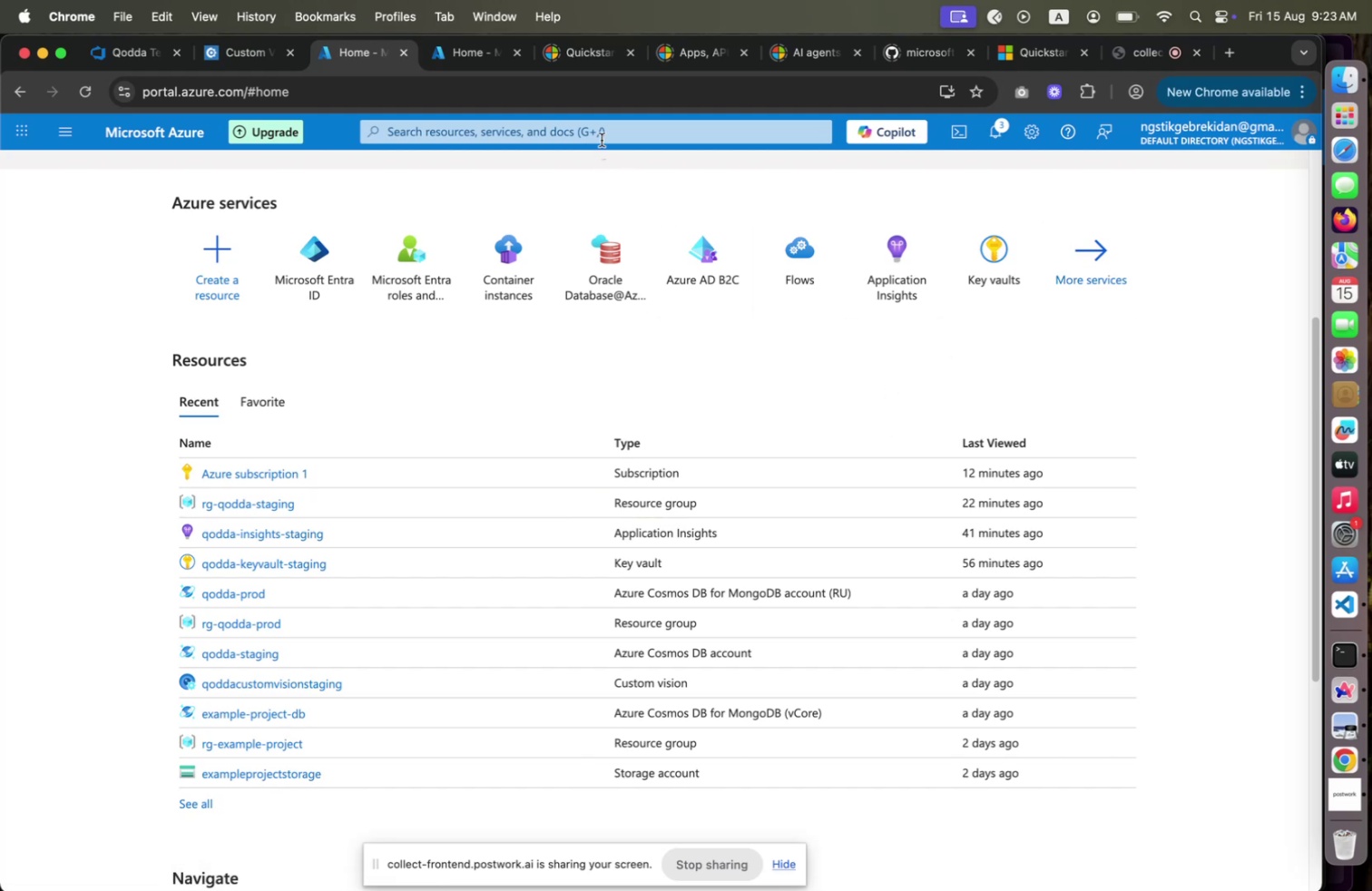 
left_click([602, 140])
 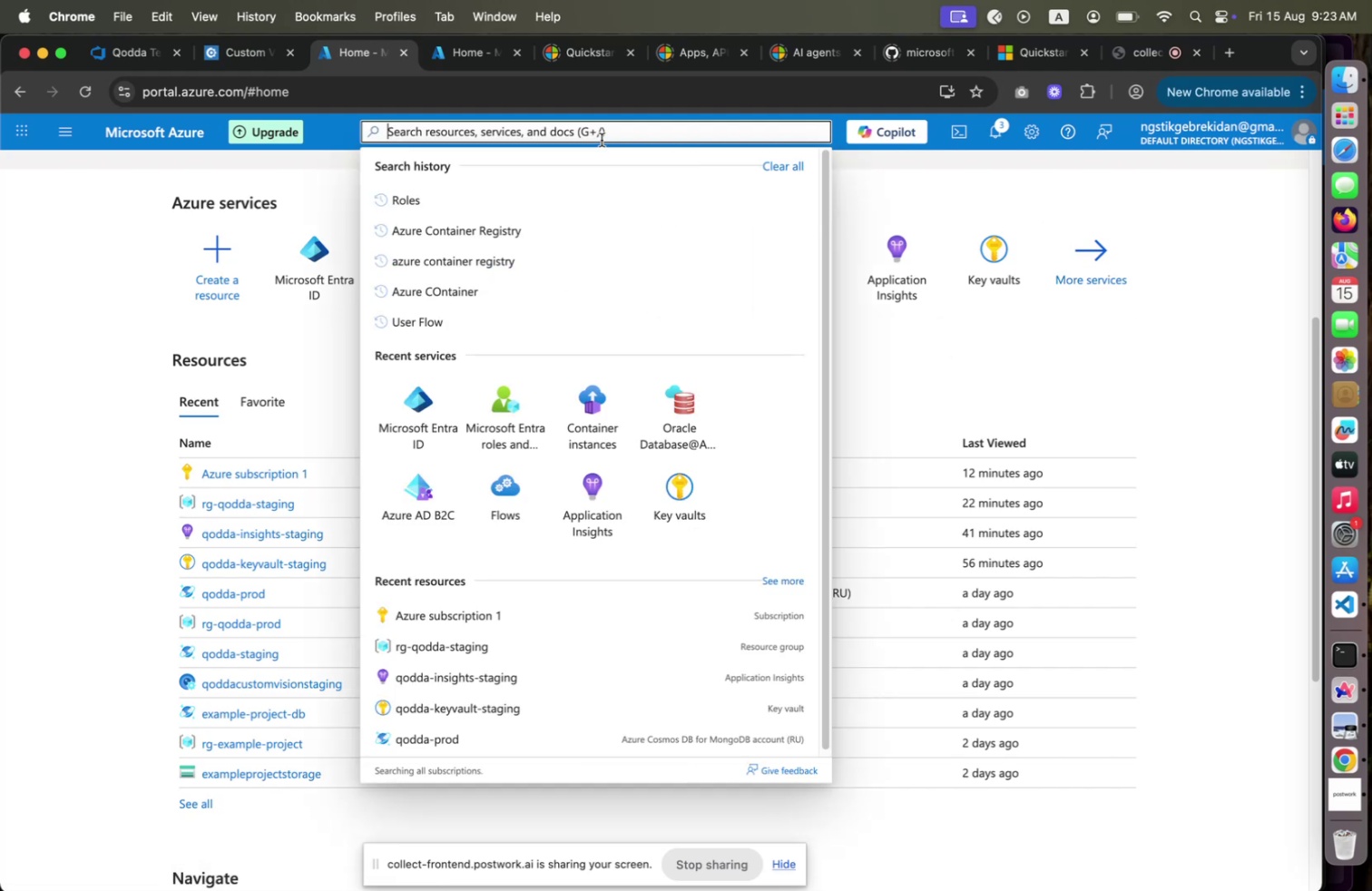 
type(Azure Cont)
 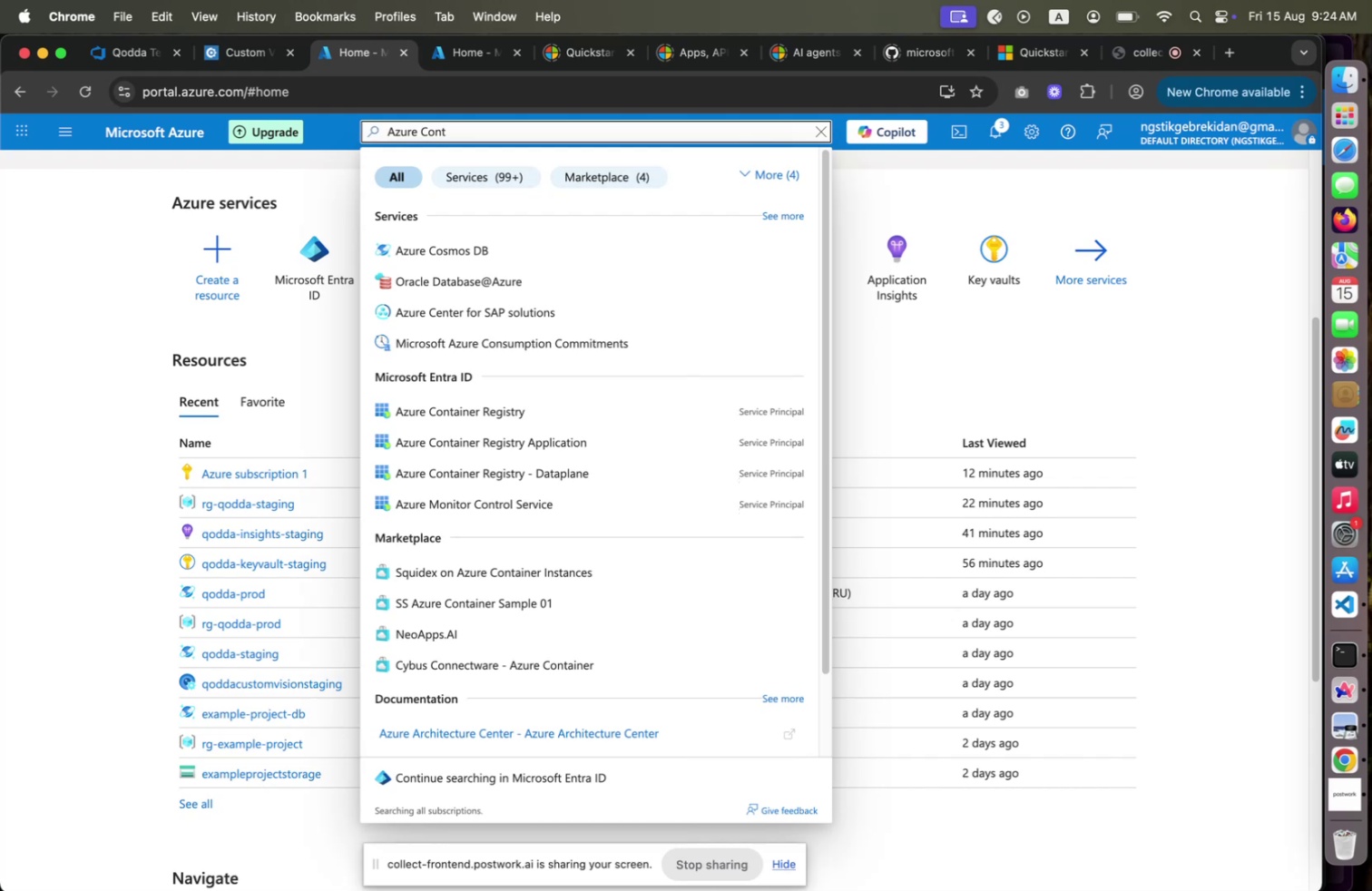 
wait(5.29)
 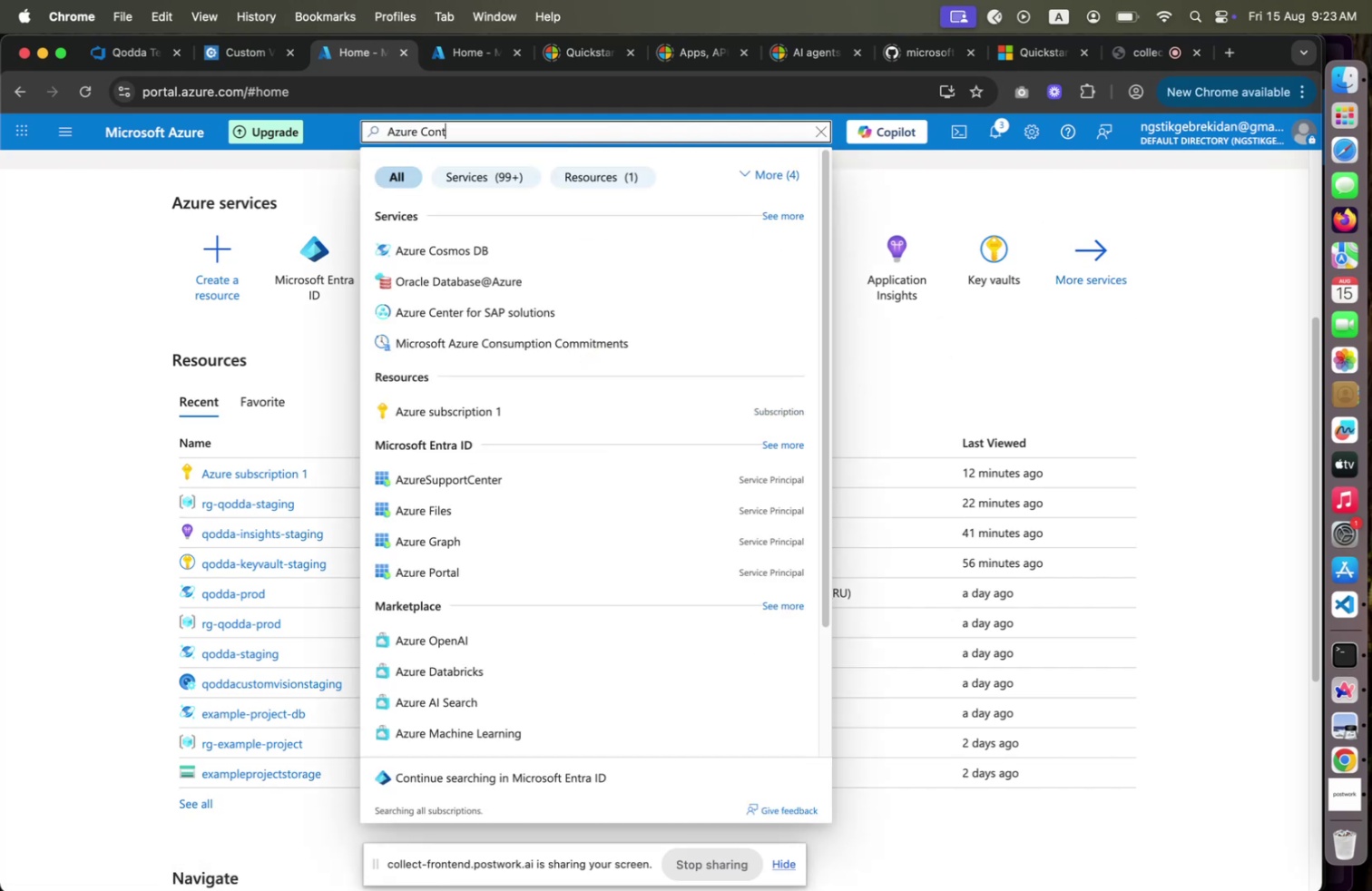 
type(ainer )
 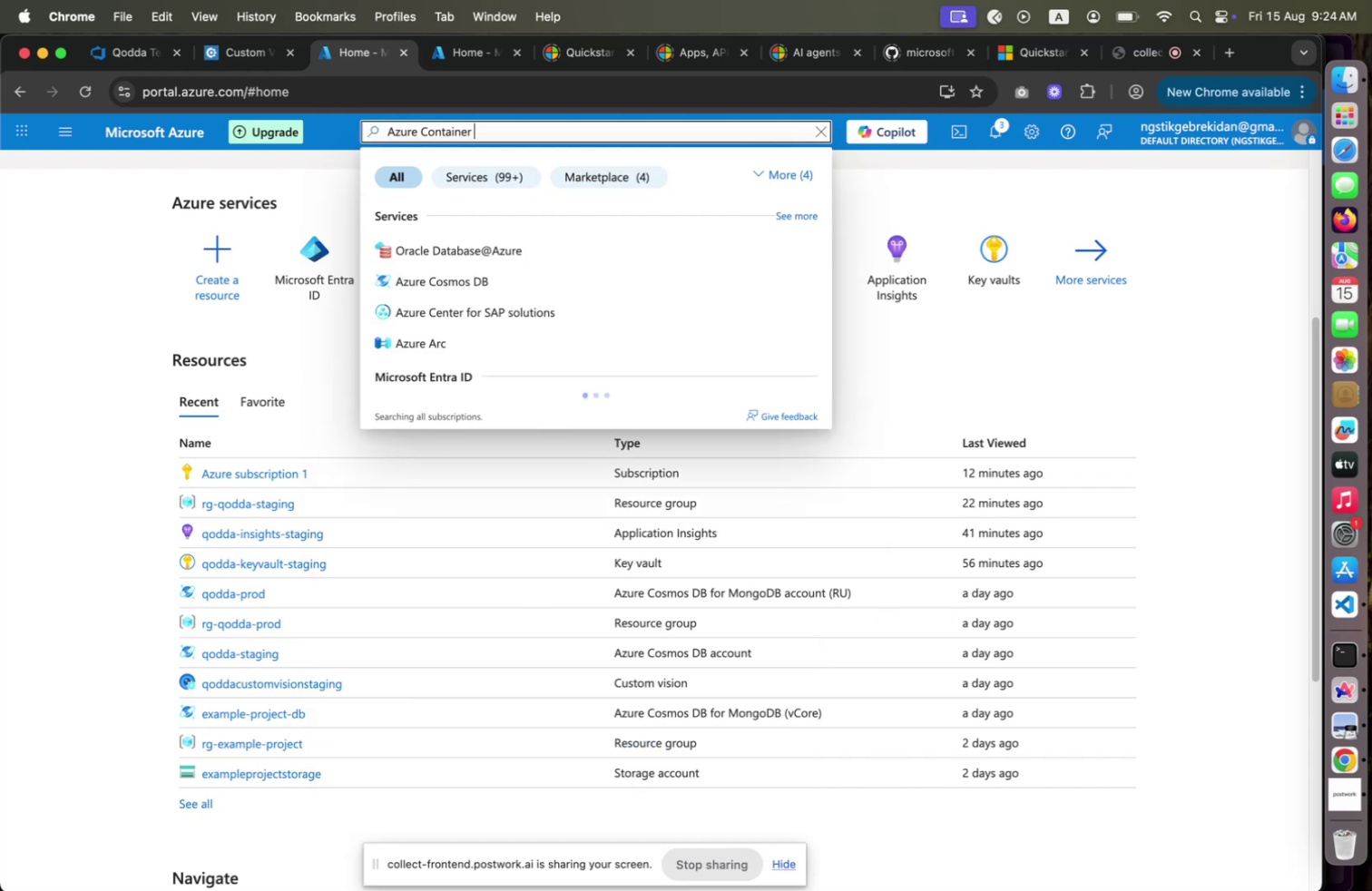 
hold_key(key=ShiftRight, duration=0.33)
 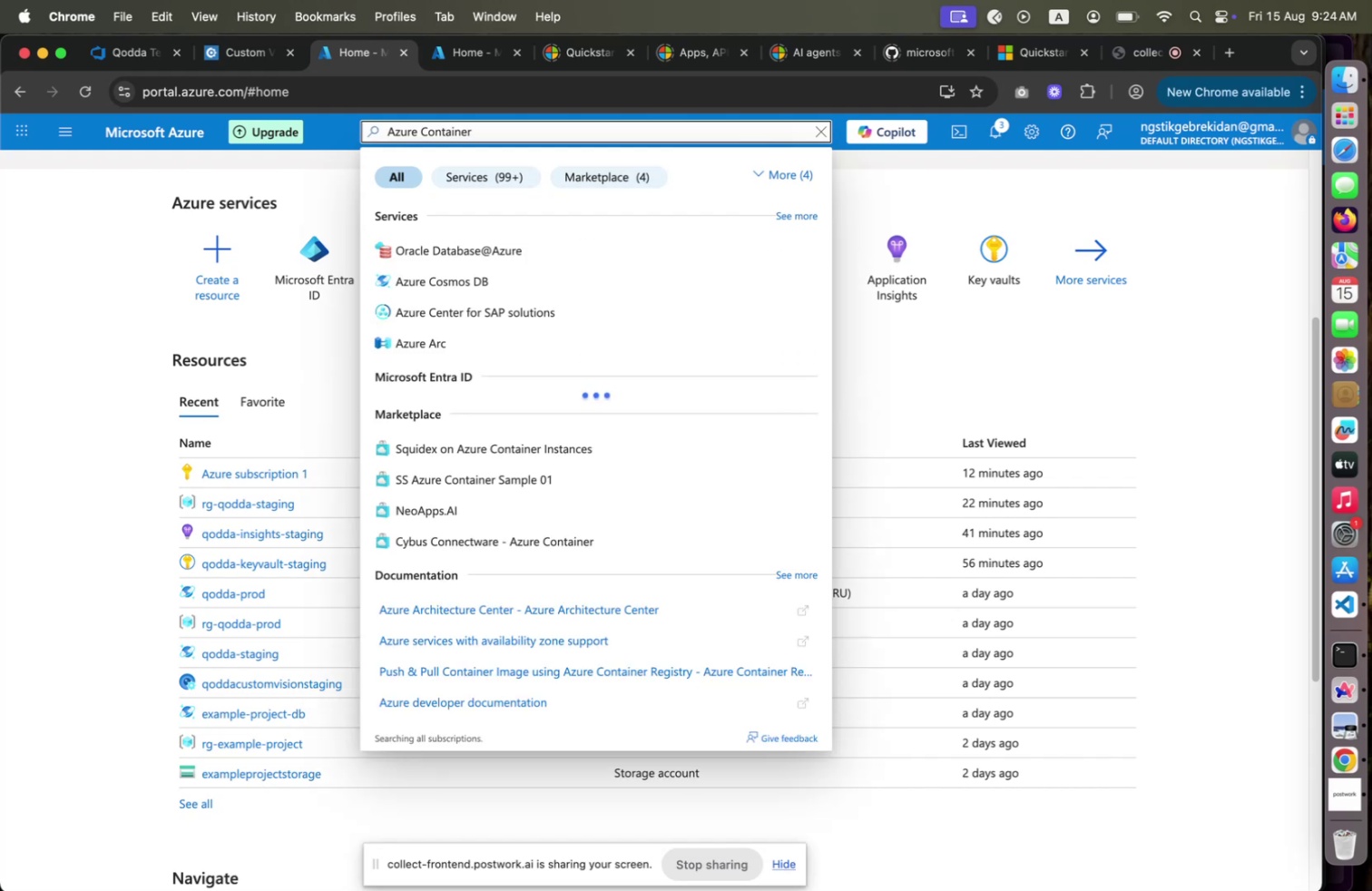 
type(Registry)
 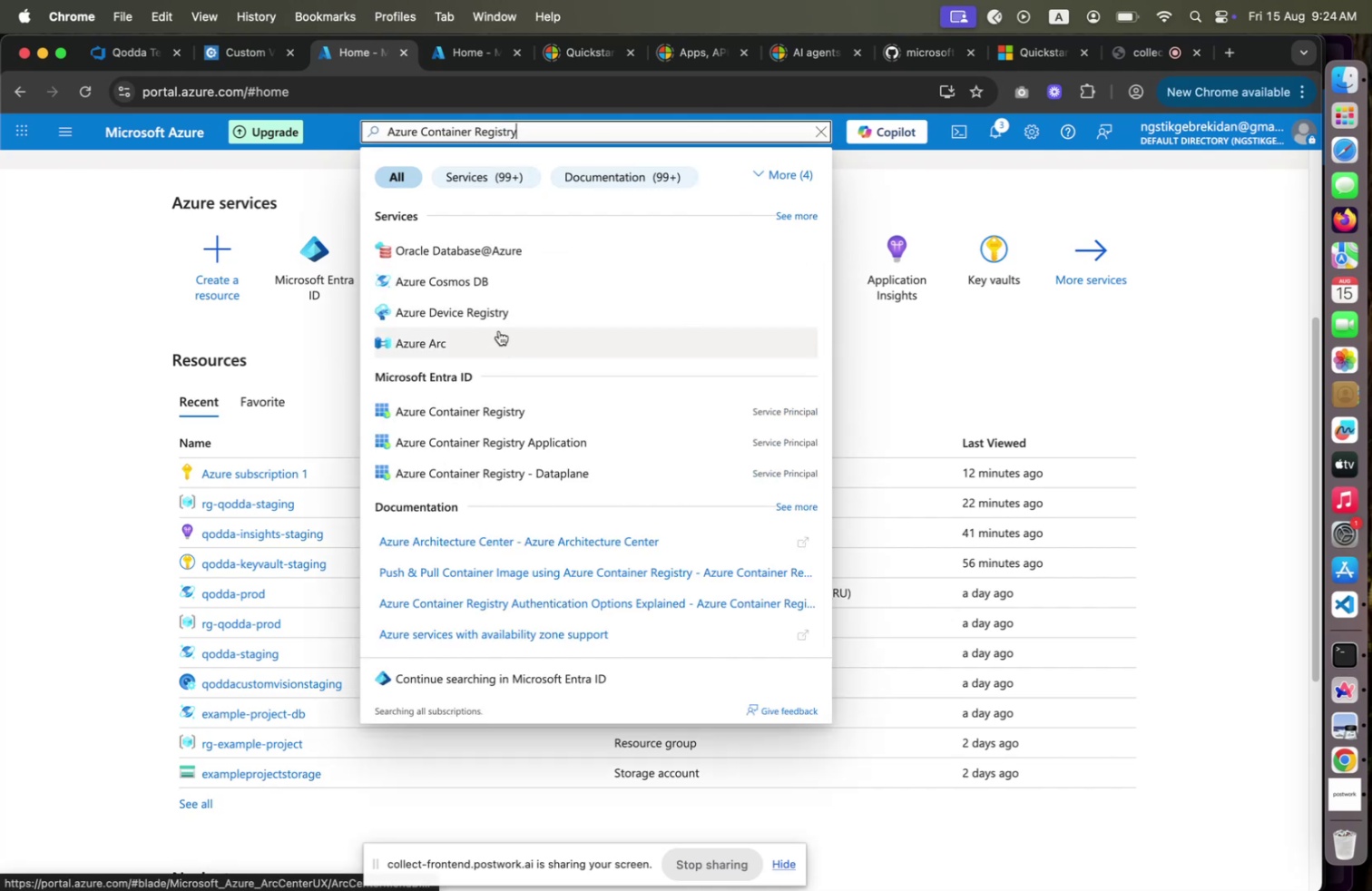 
wait(14.19)
 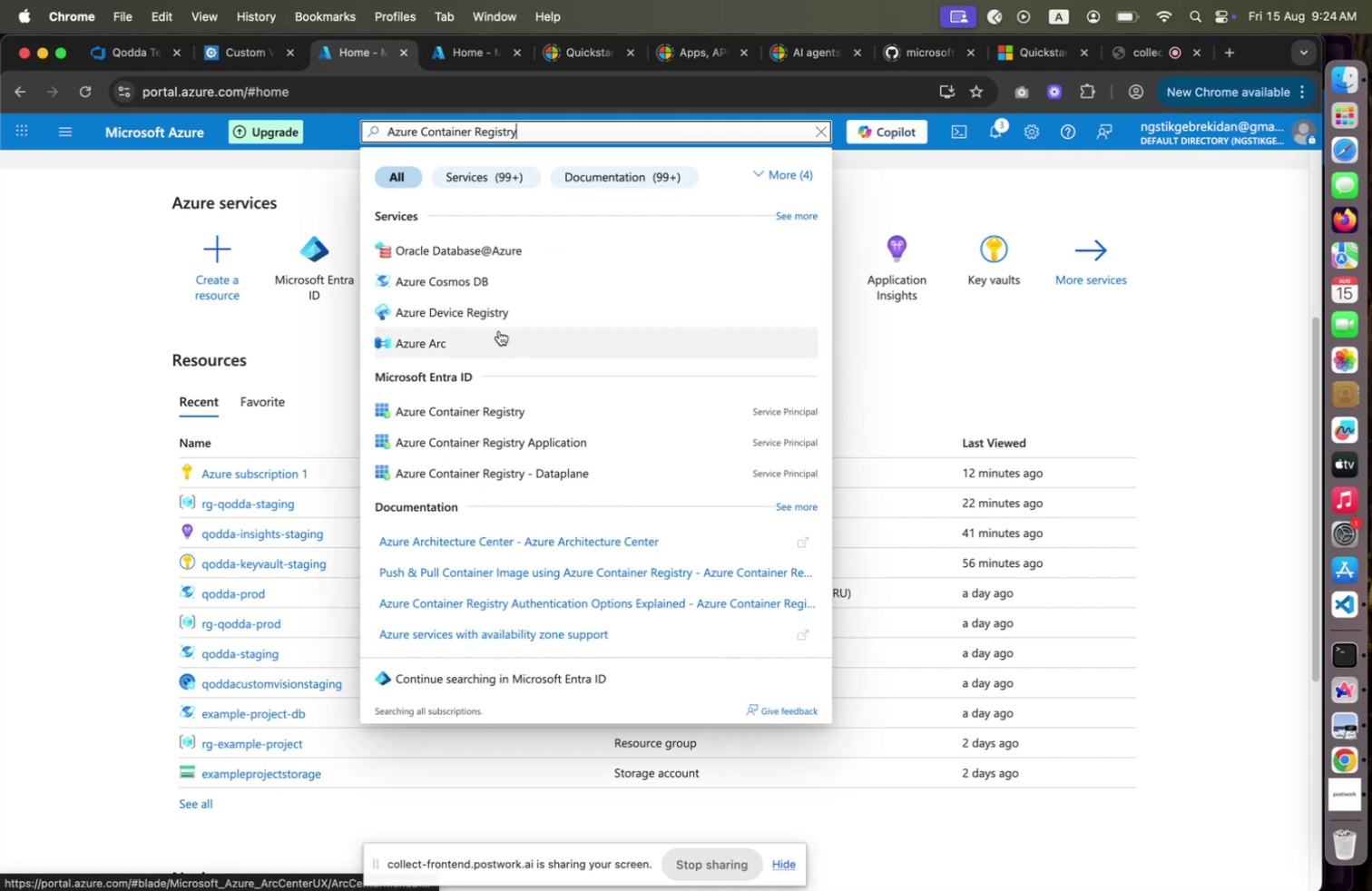 
left_click([499, 172])
 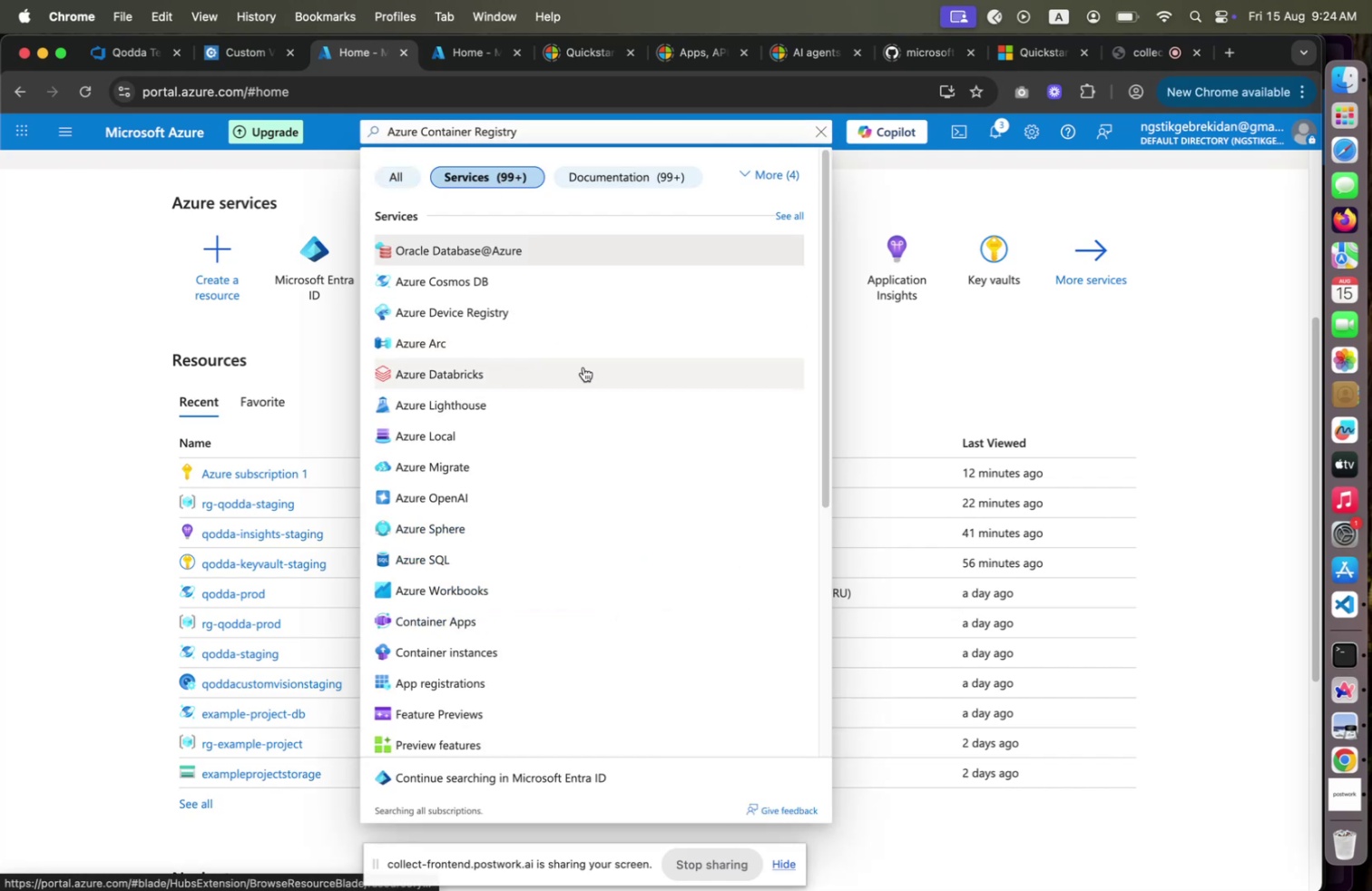 
left_click([537, 132])
 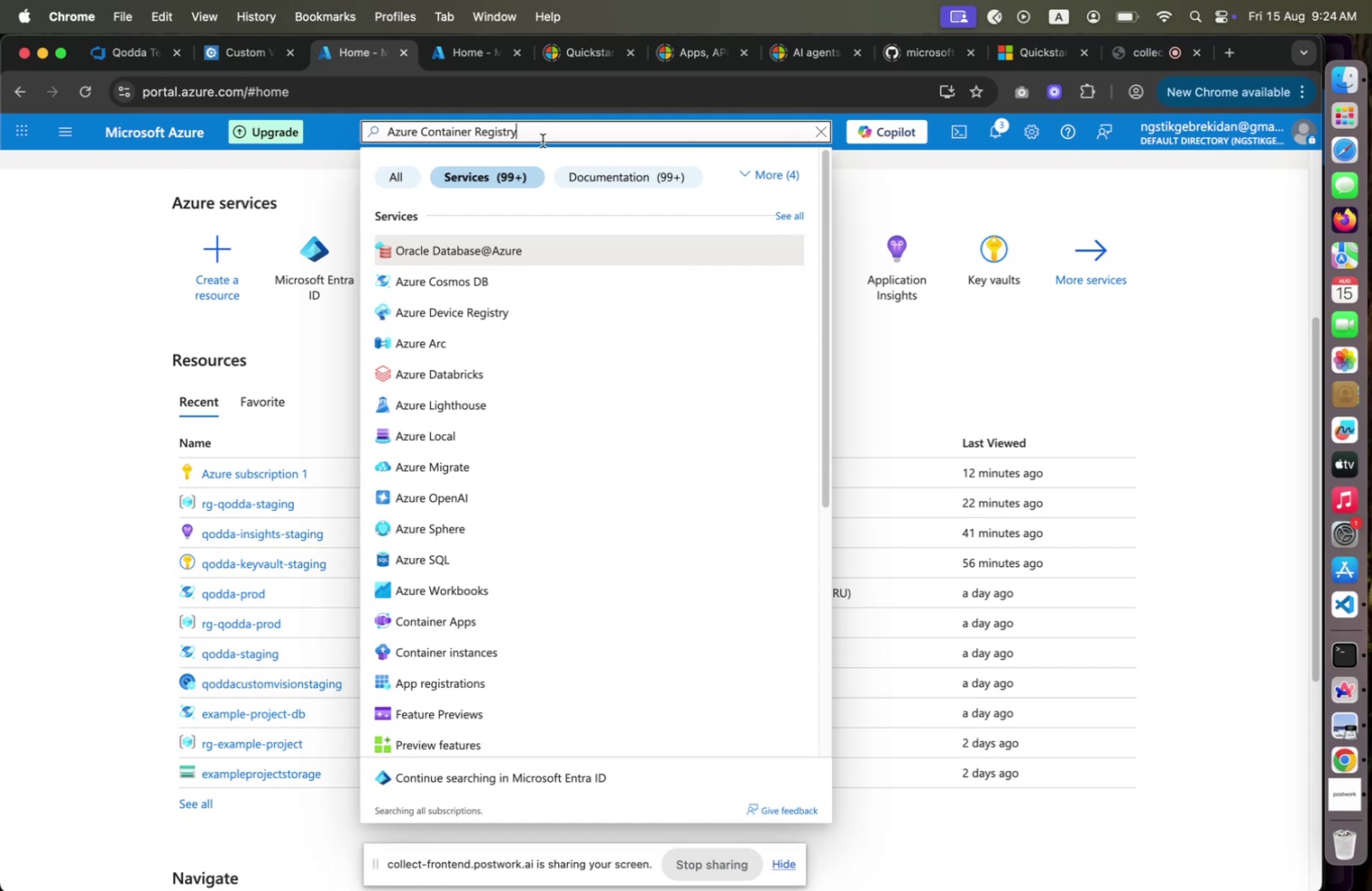 
scroll: coordinate [558, 530], scroll_direction: down, amount: 6.0
 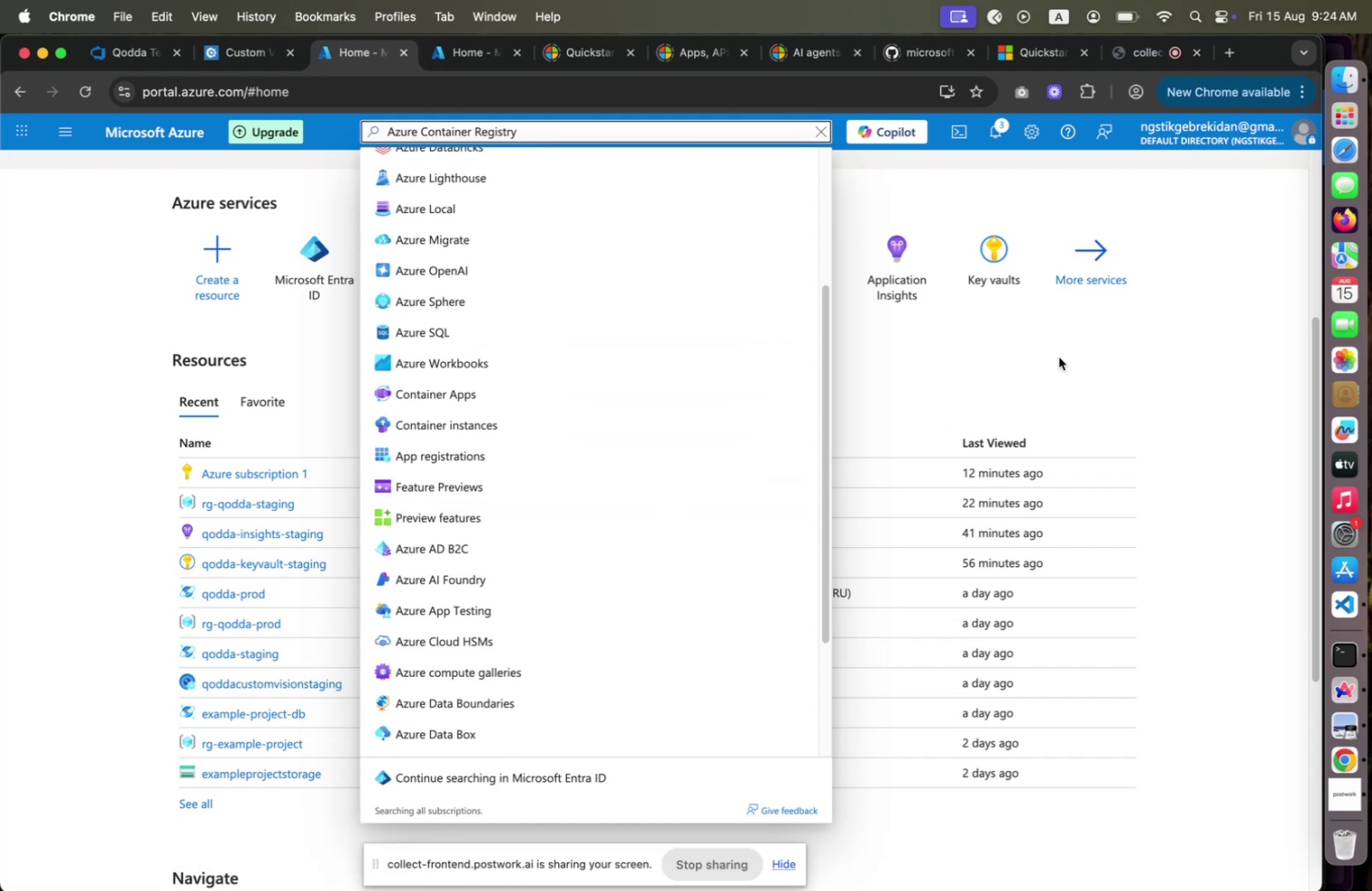 
left_click([1059, 357])
 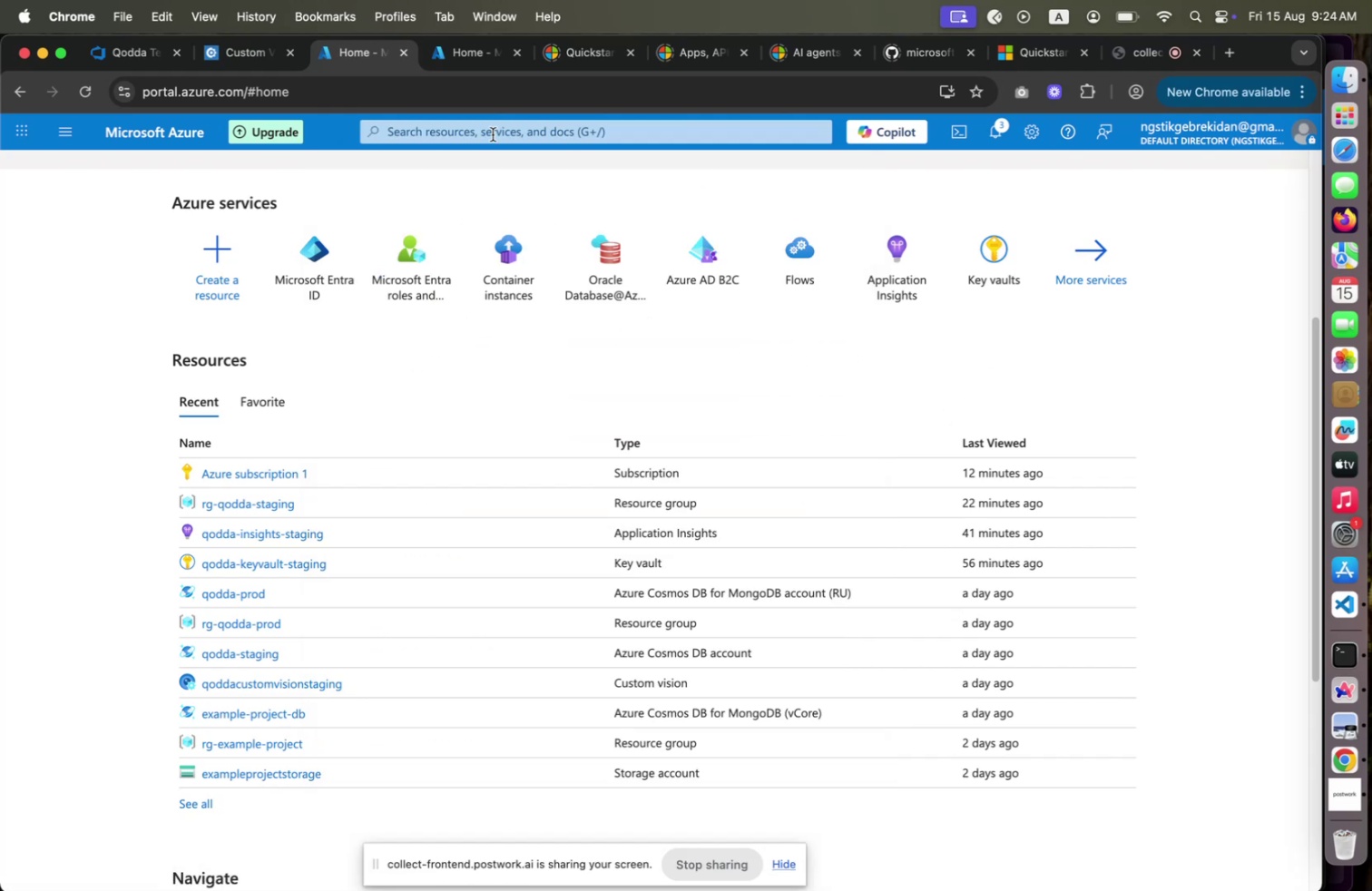 
left_click([495, 129])
 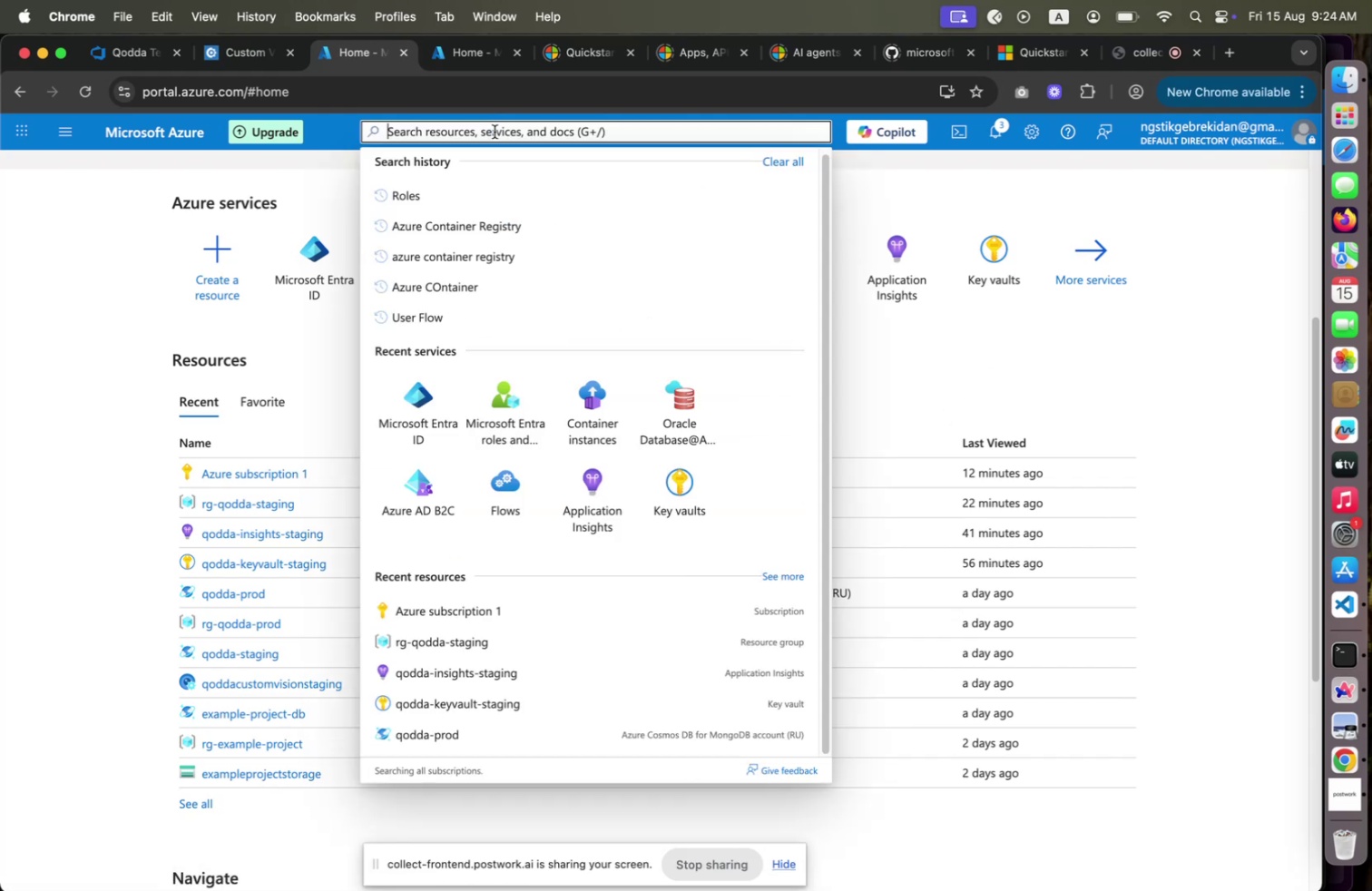 
type(Add Role ass)
 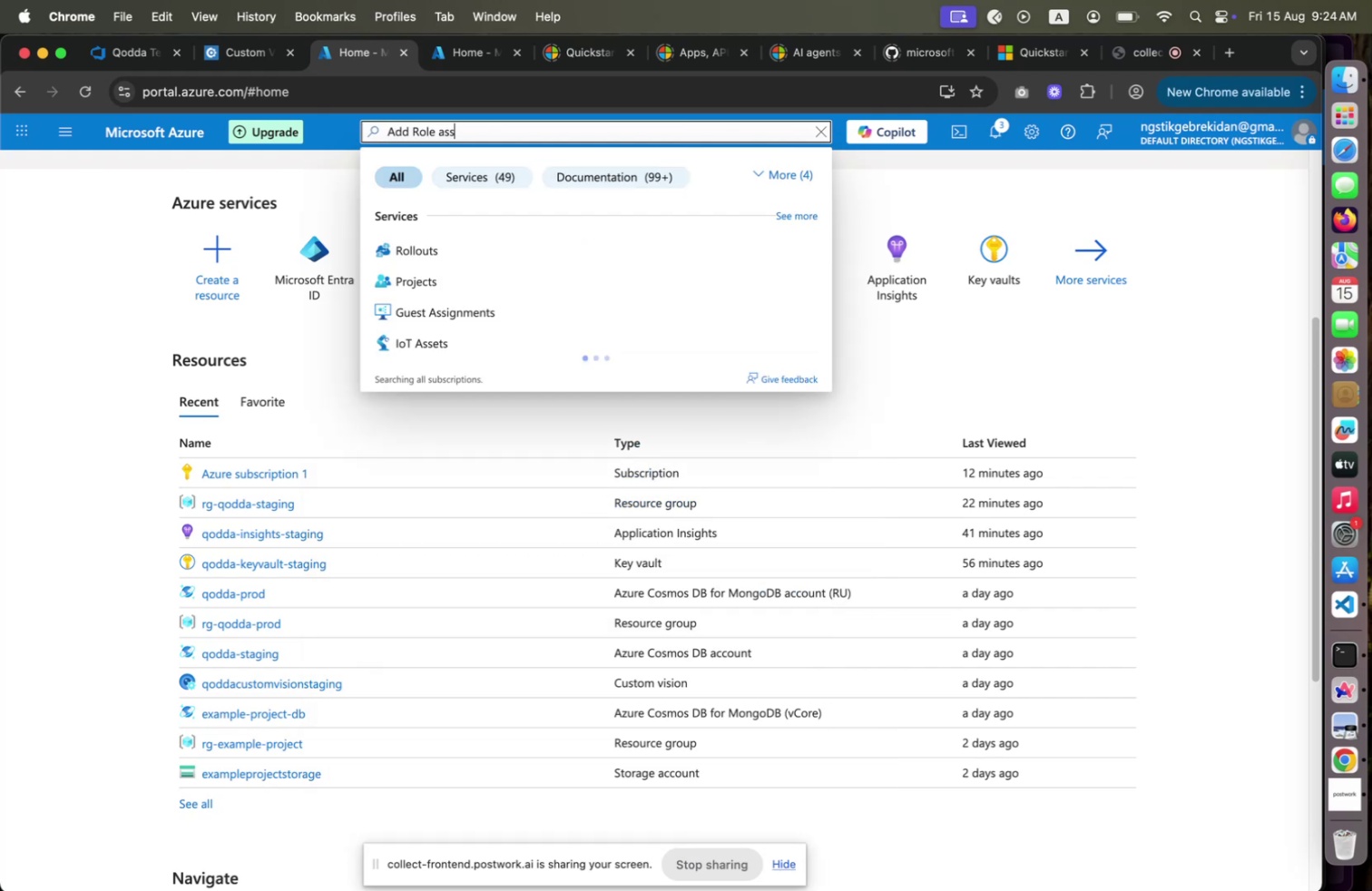 
key(Shift+Home)
 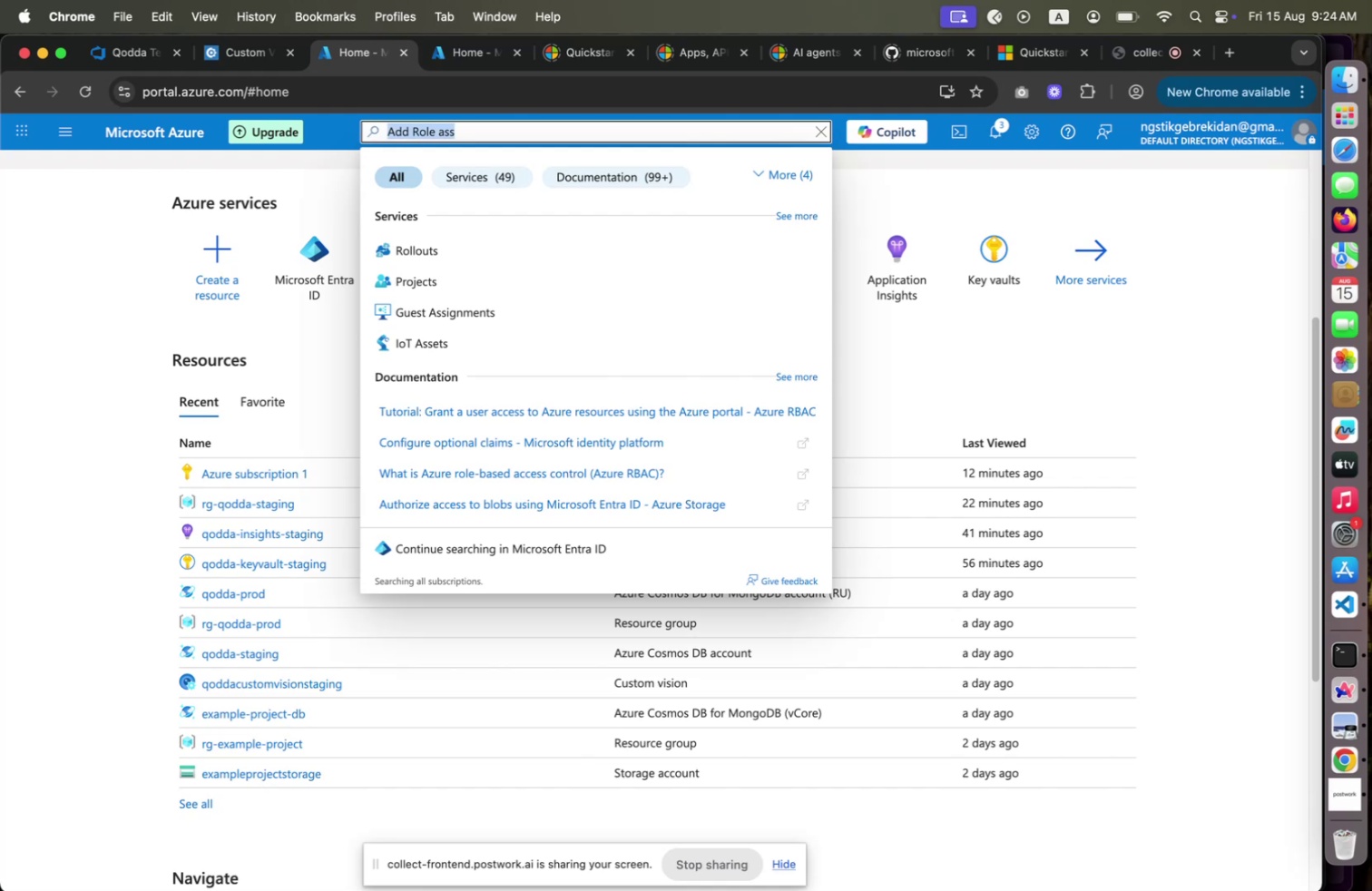 
key(Backspace)
 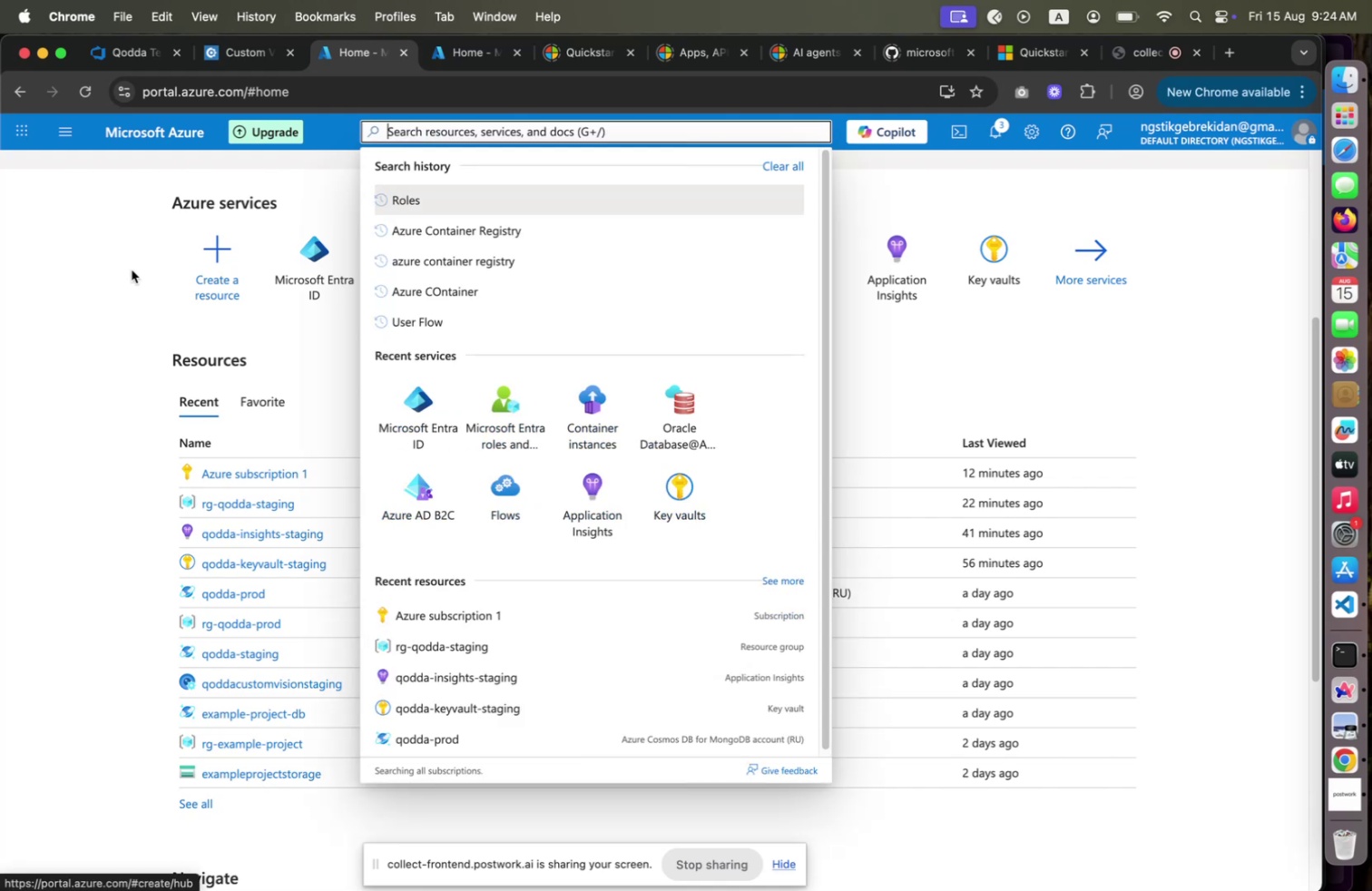 
left_click([86, 263])
 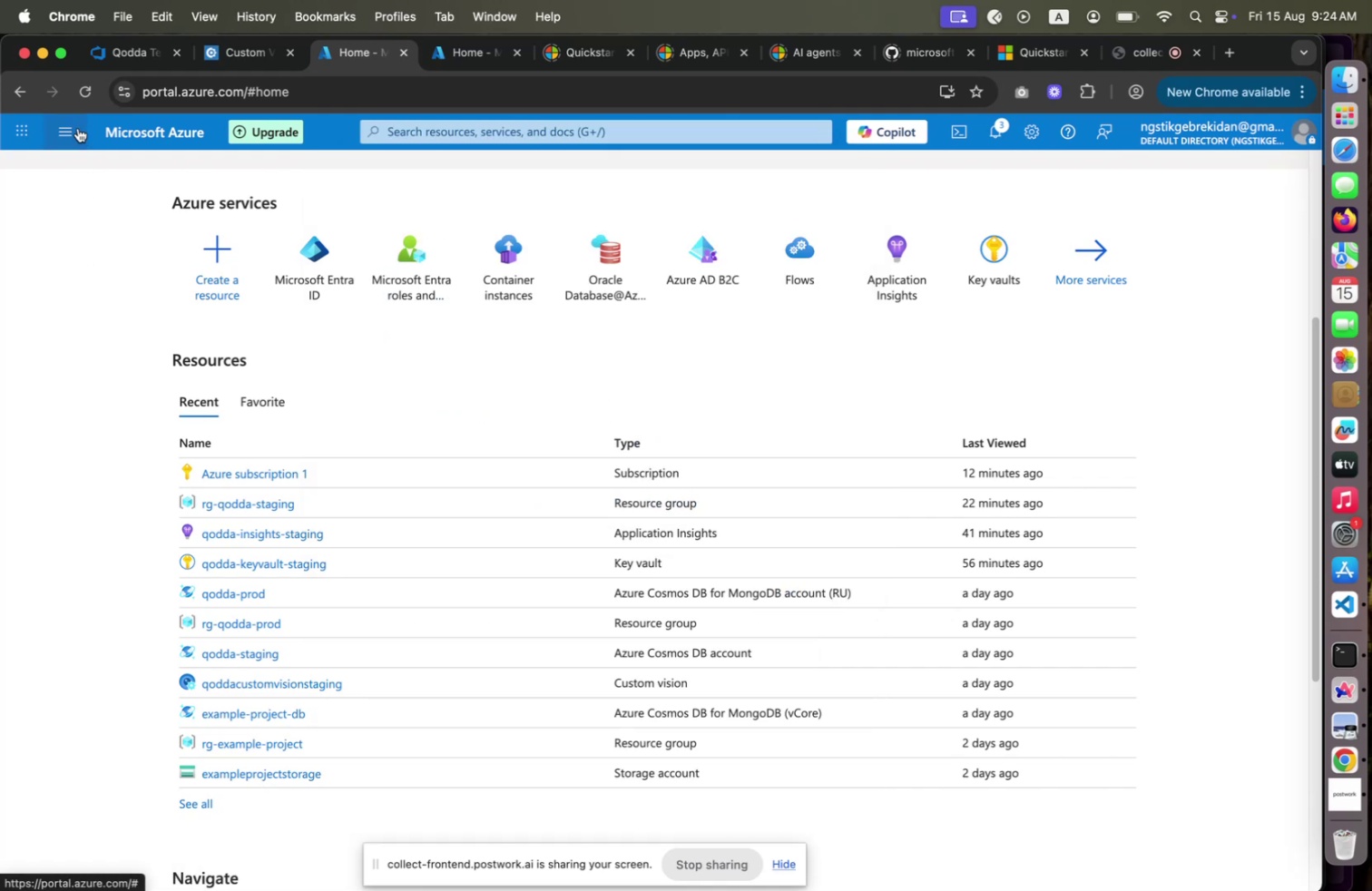 
left_click([78, 128])
 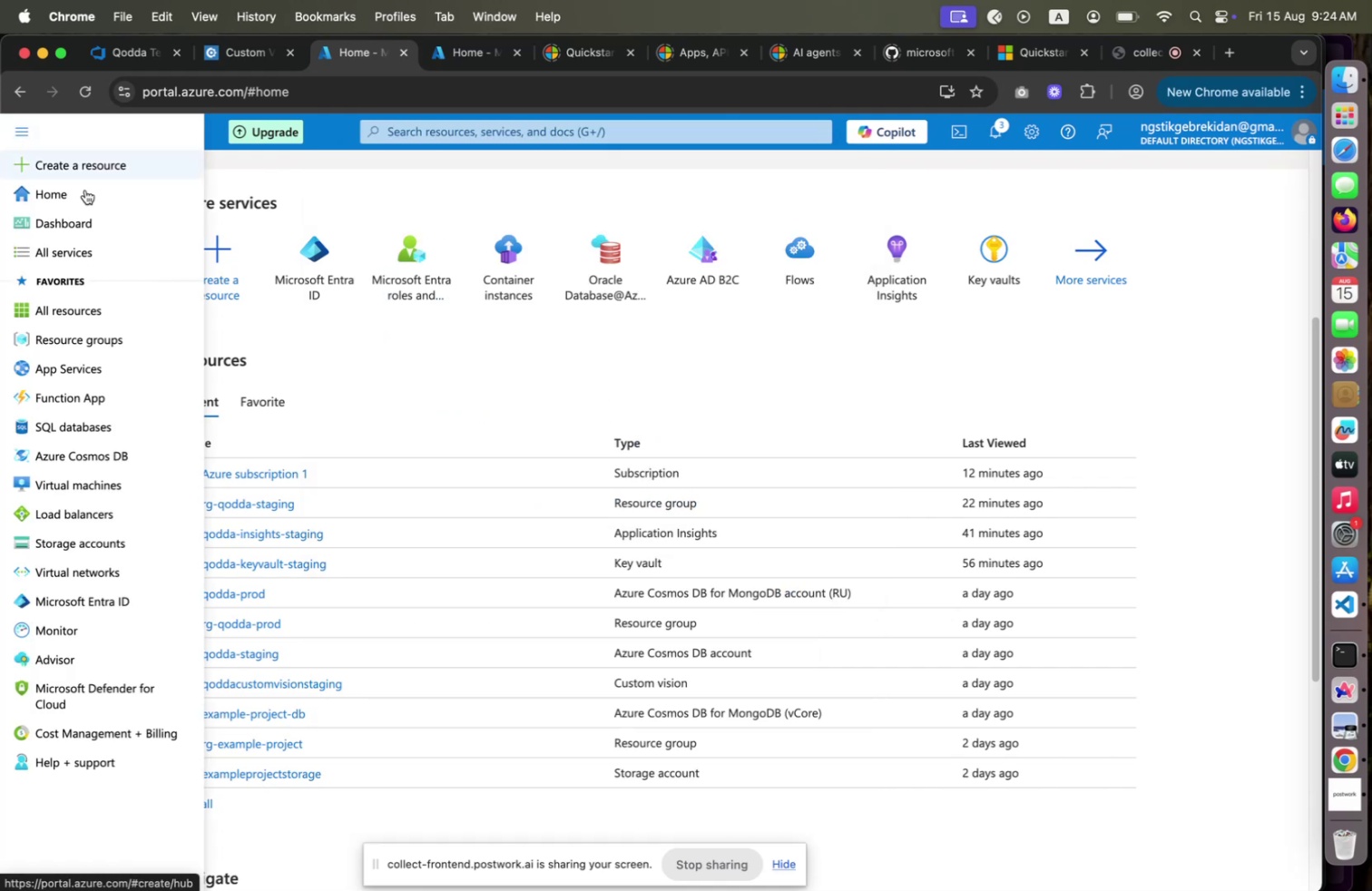 
mouse_move([172, 450])
 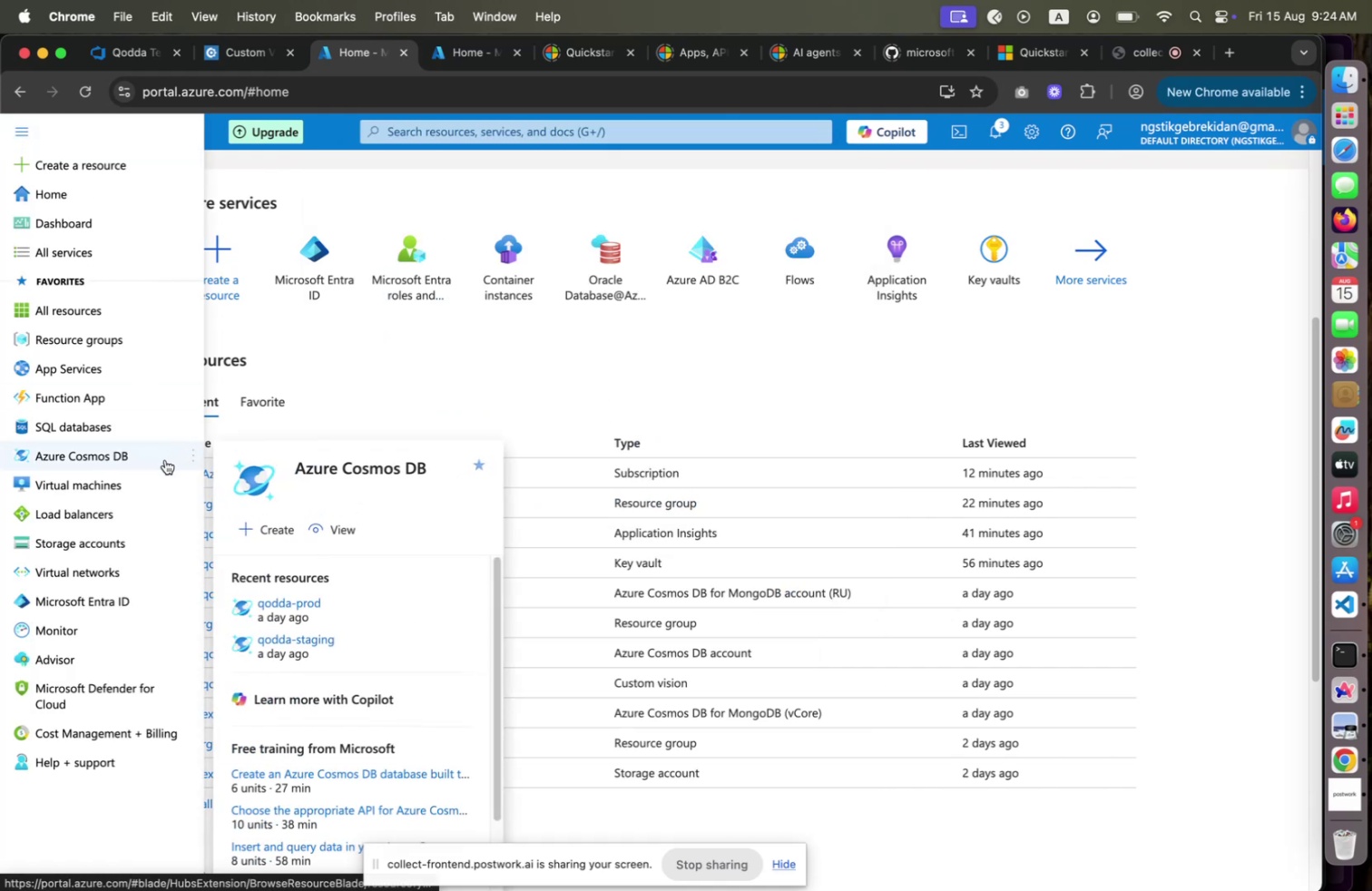 
mouse_move([193, 439])
 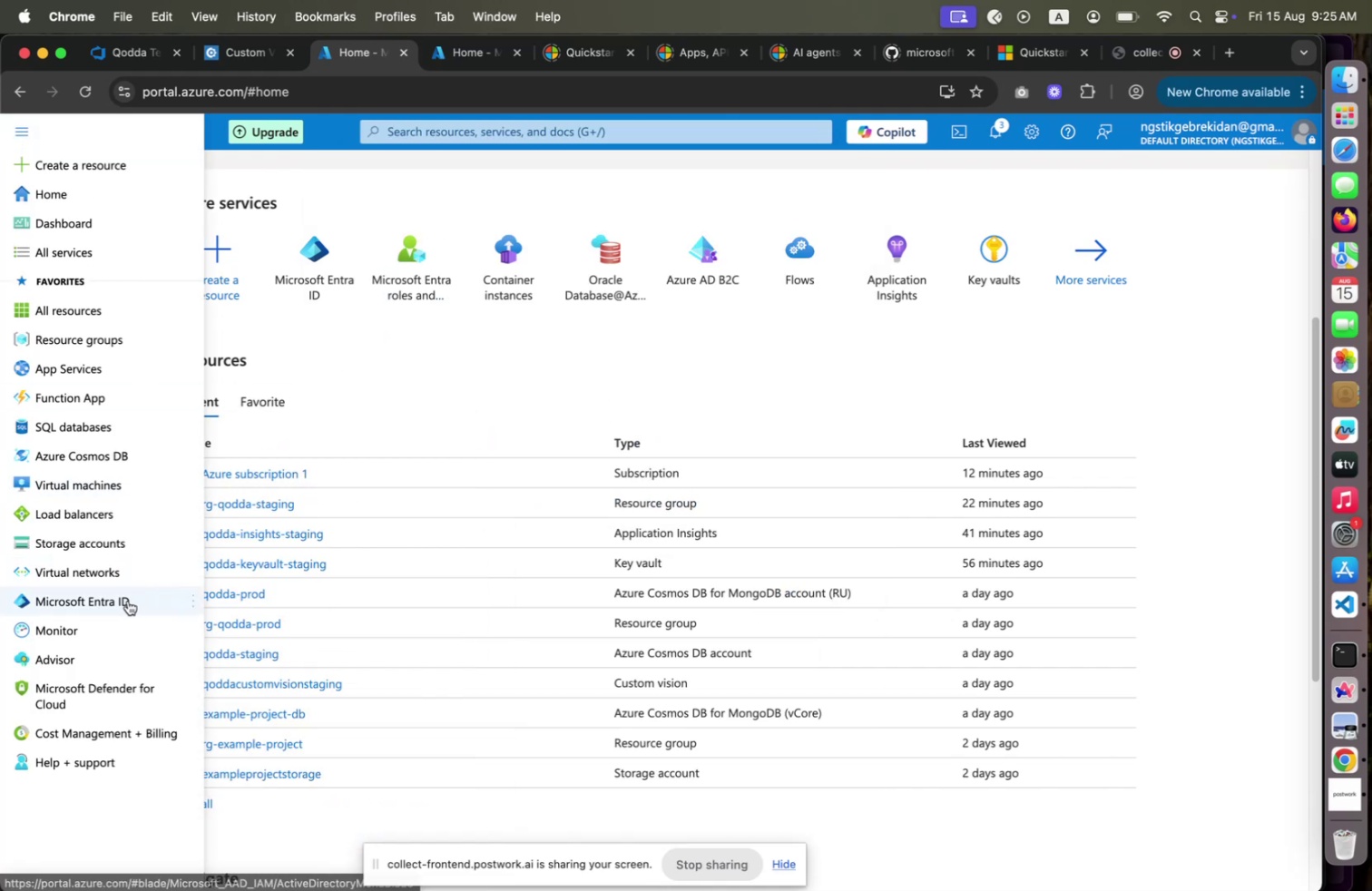 
left_click([127, 600])
 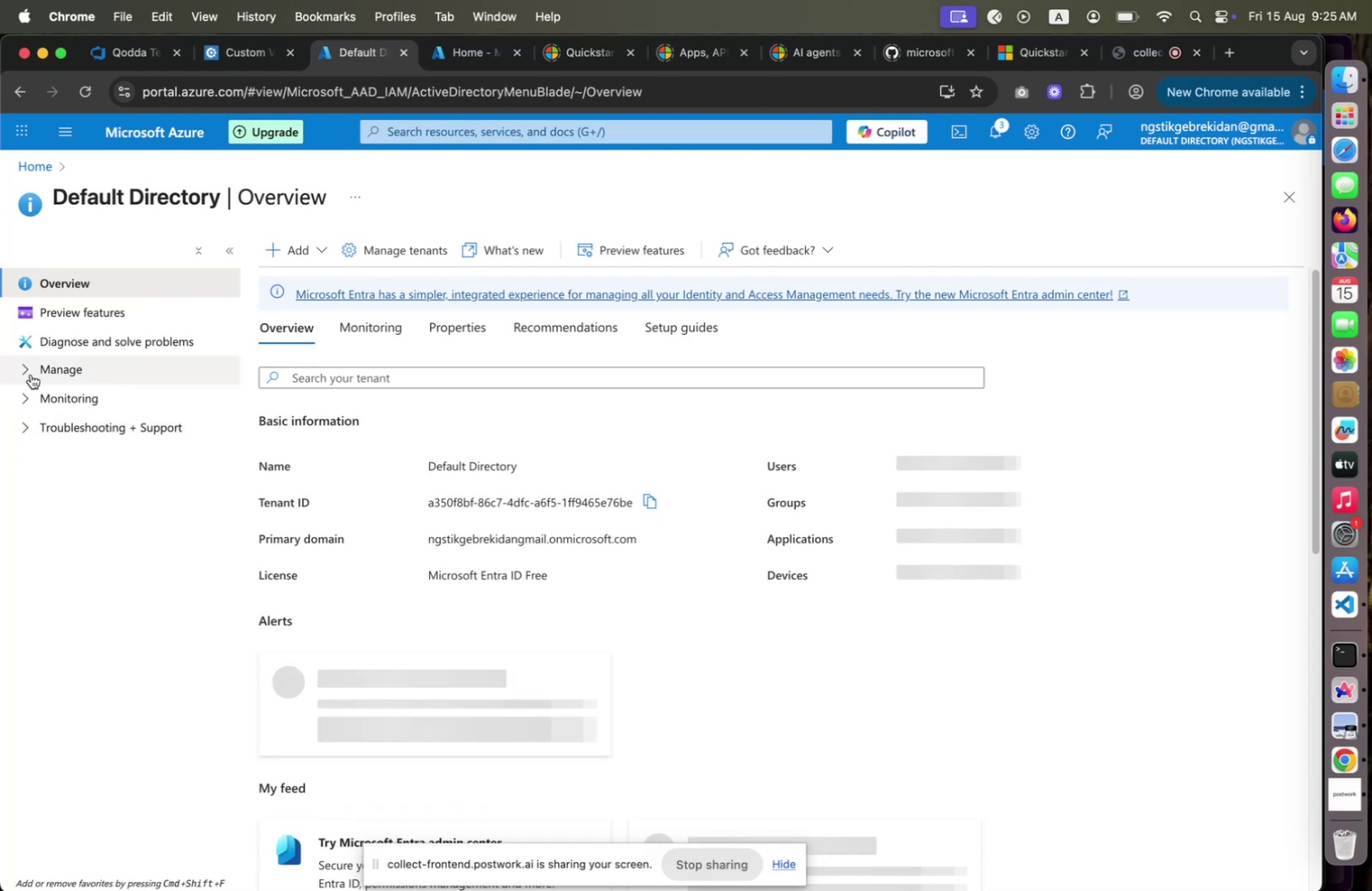 
left_click([24, 373])
 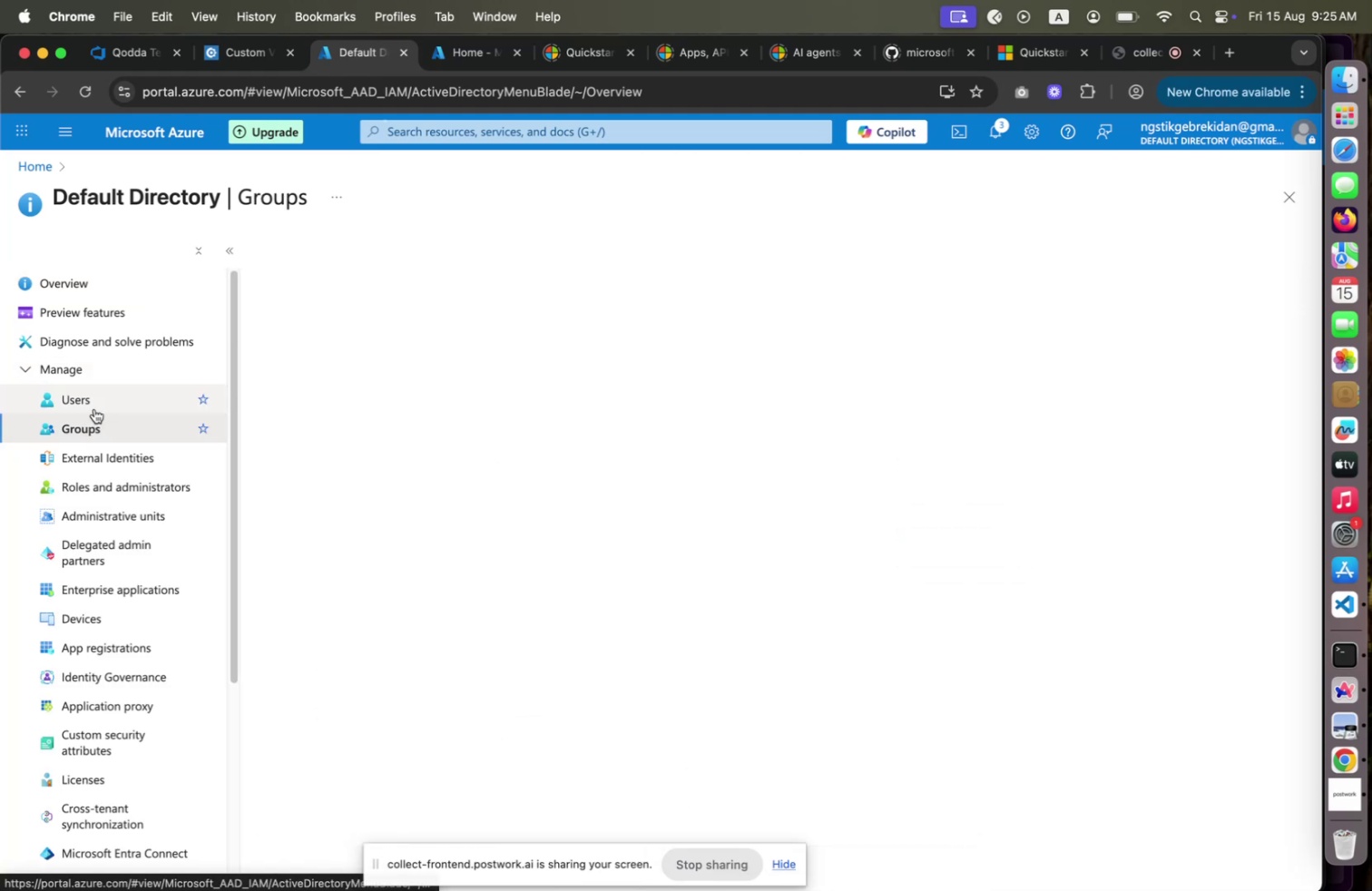 
double_click([108, 400])
 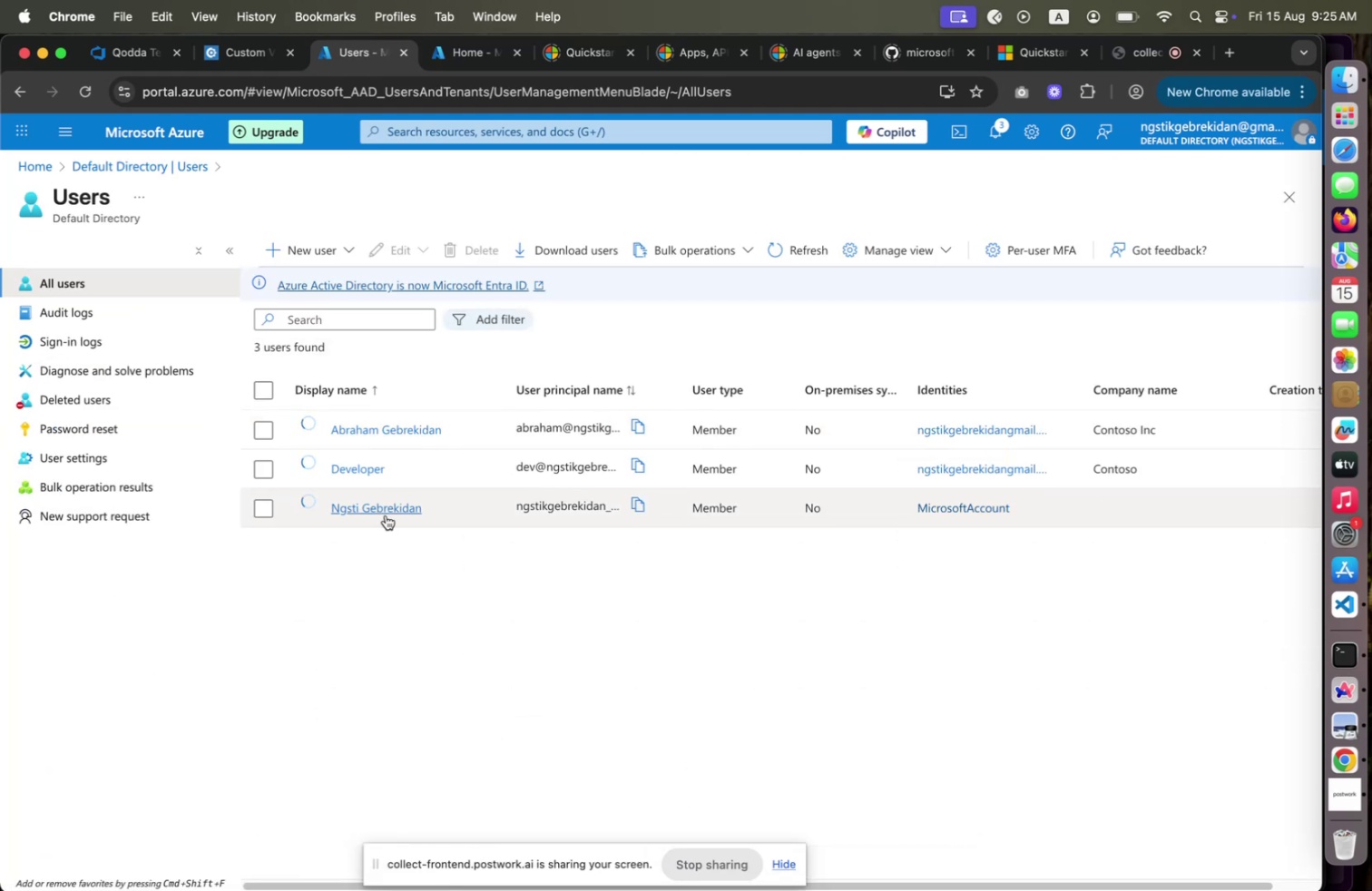 
left_click([388, 512])
 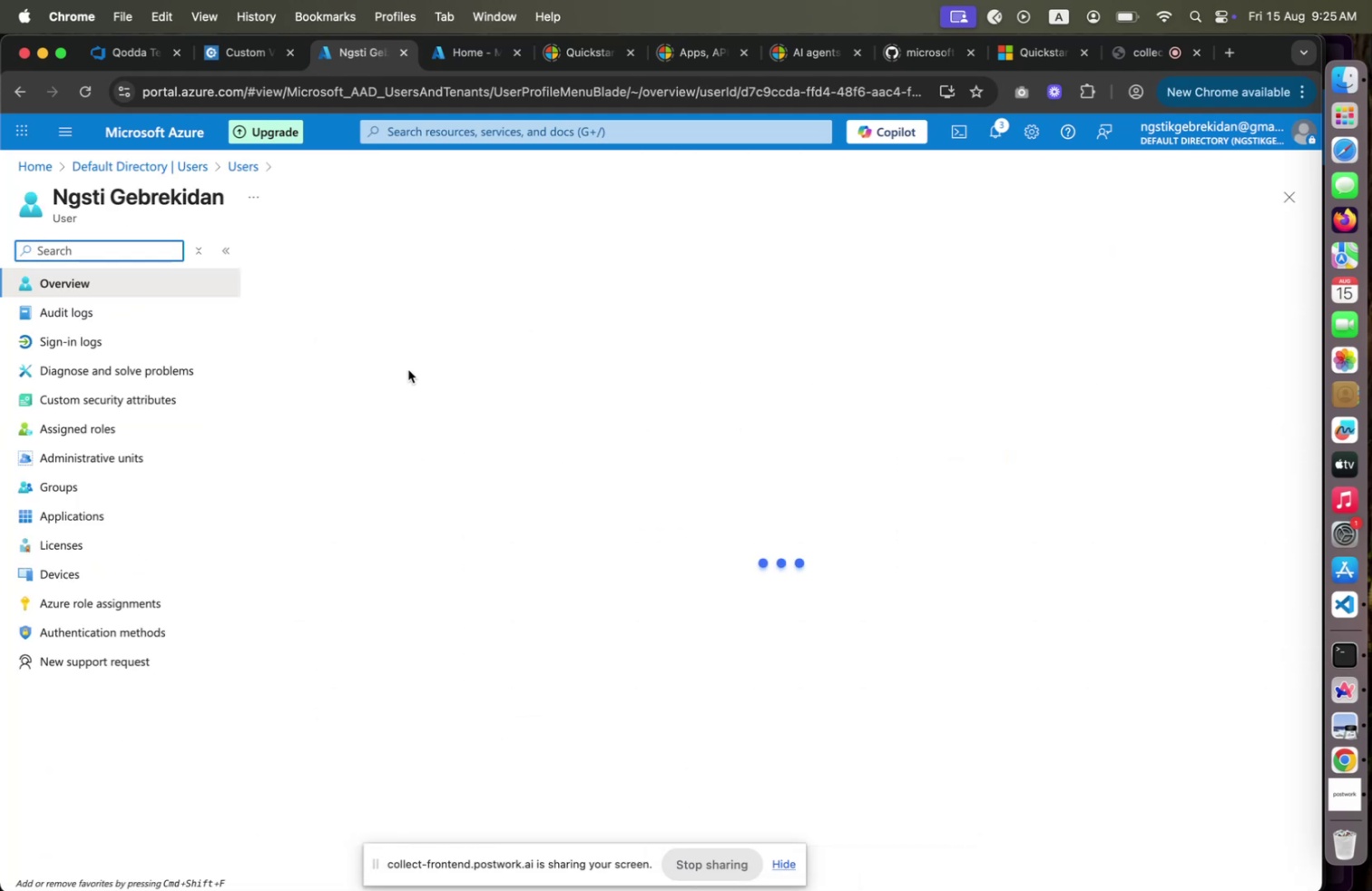 
left_click([144, 432])
 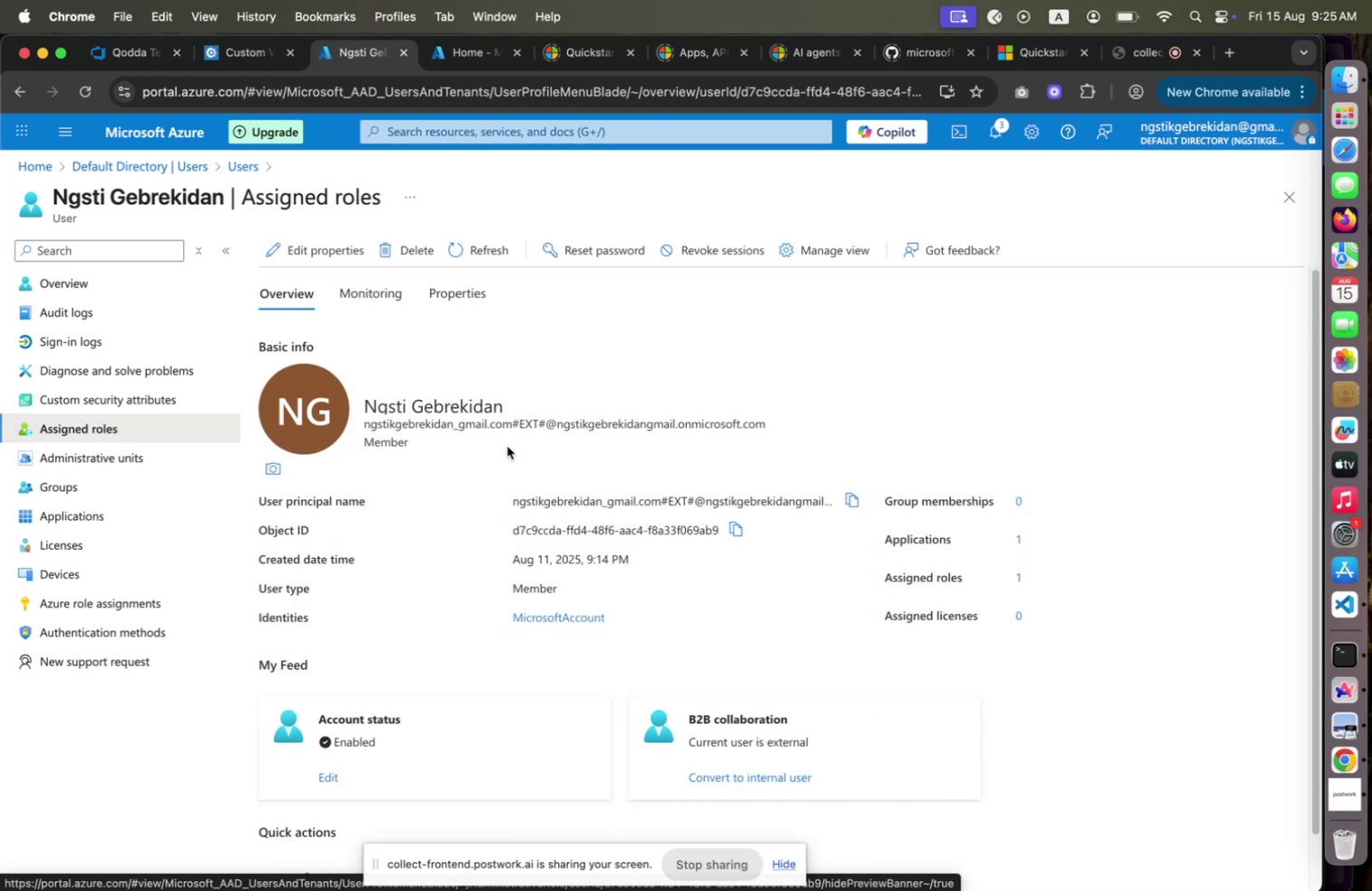 
left_click([156, 428])
 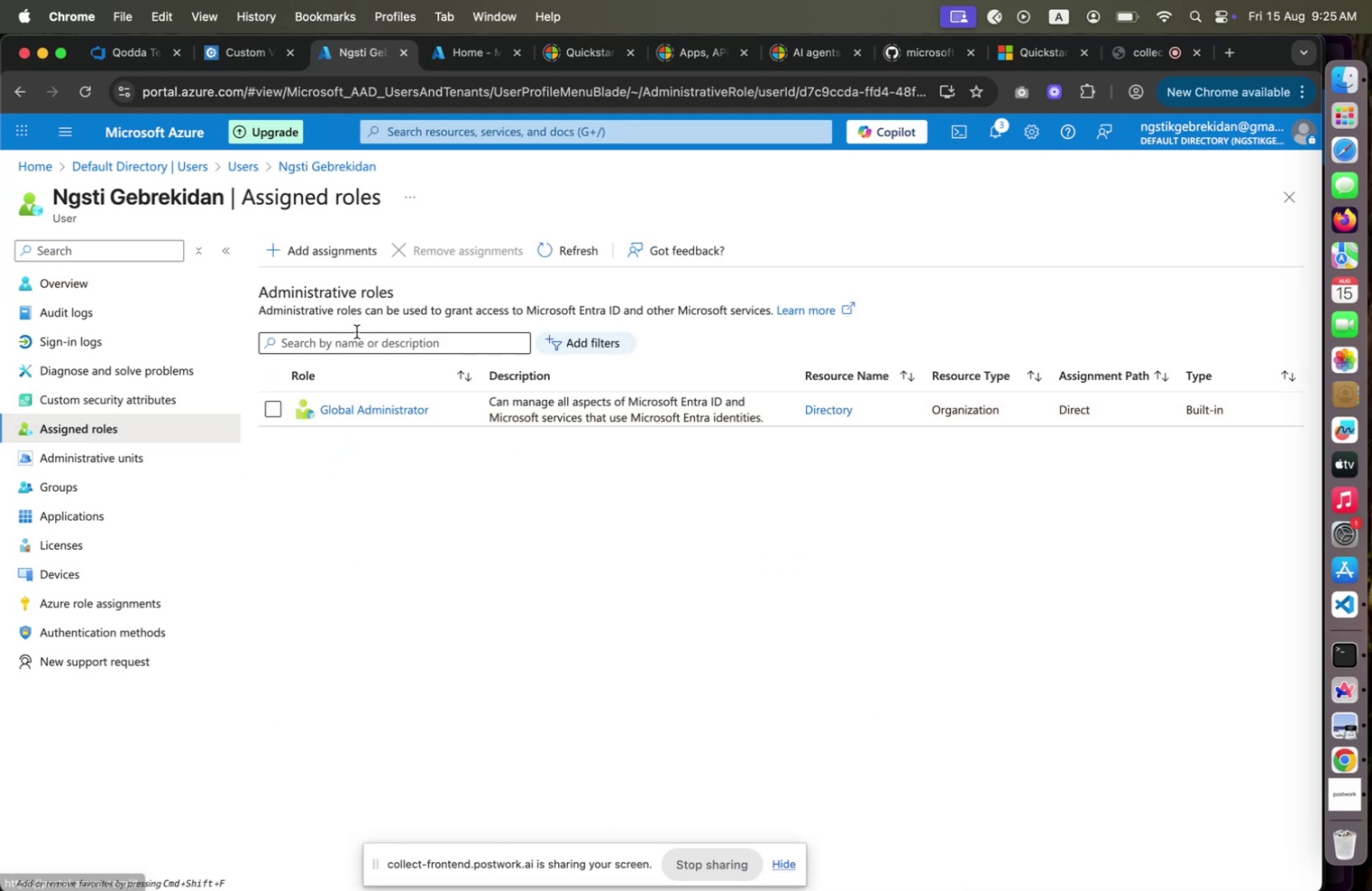 
wait(5.44)
 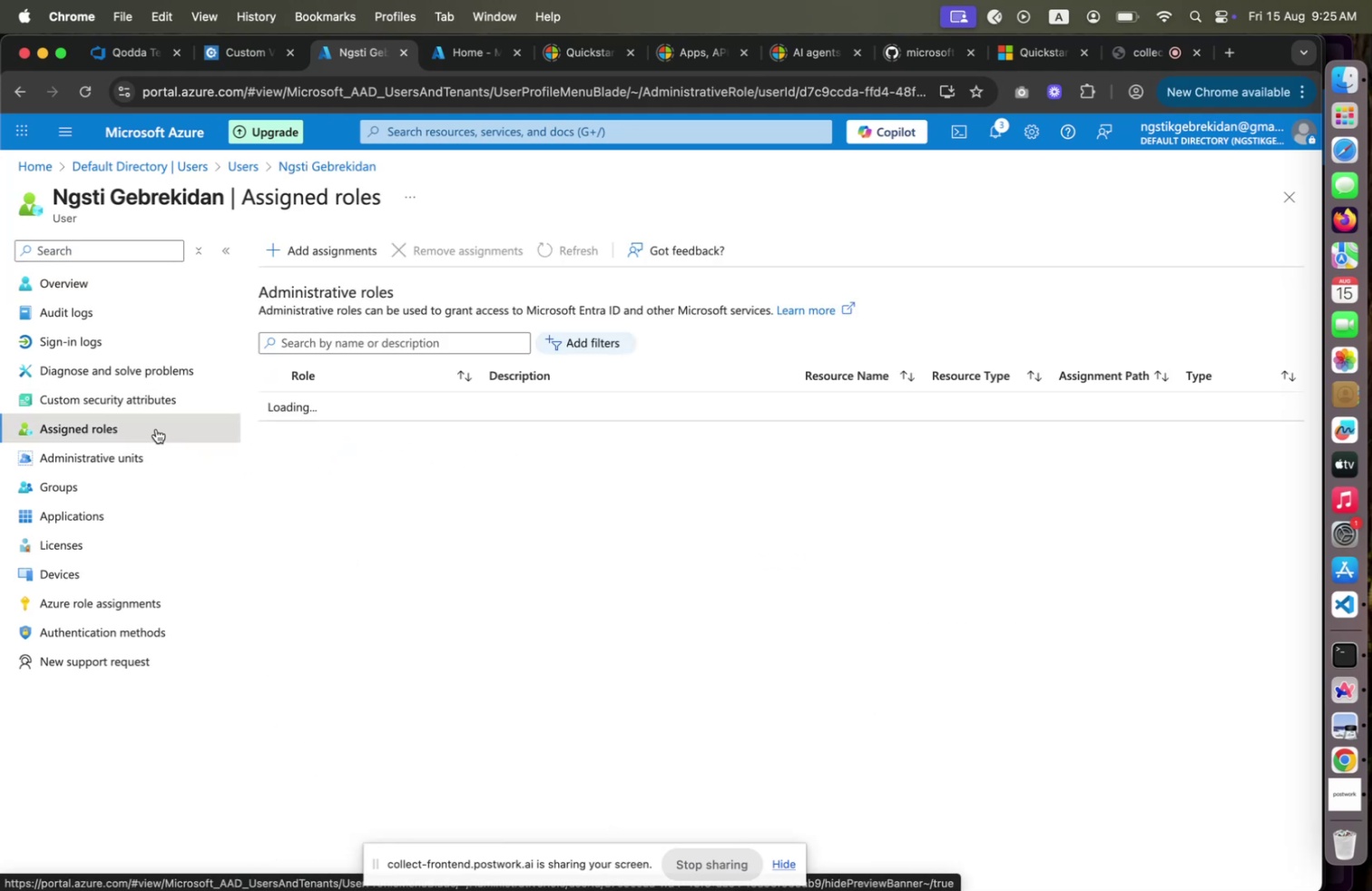 
left_click([304, 252])
 